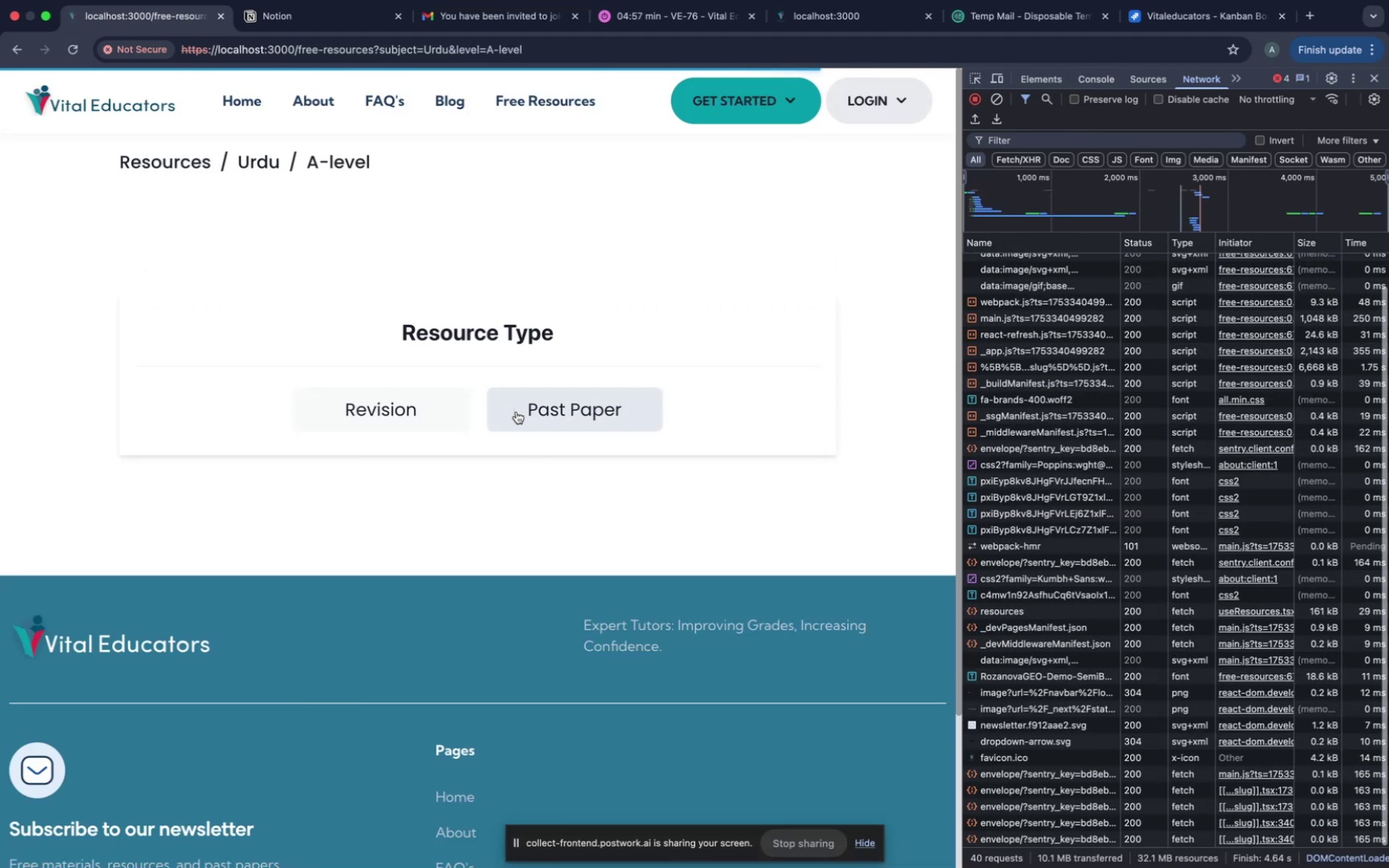 
left_click([415, 419])
 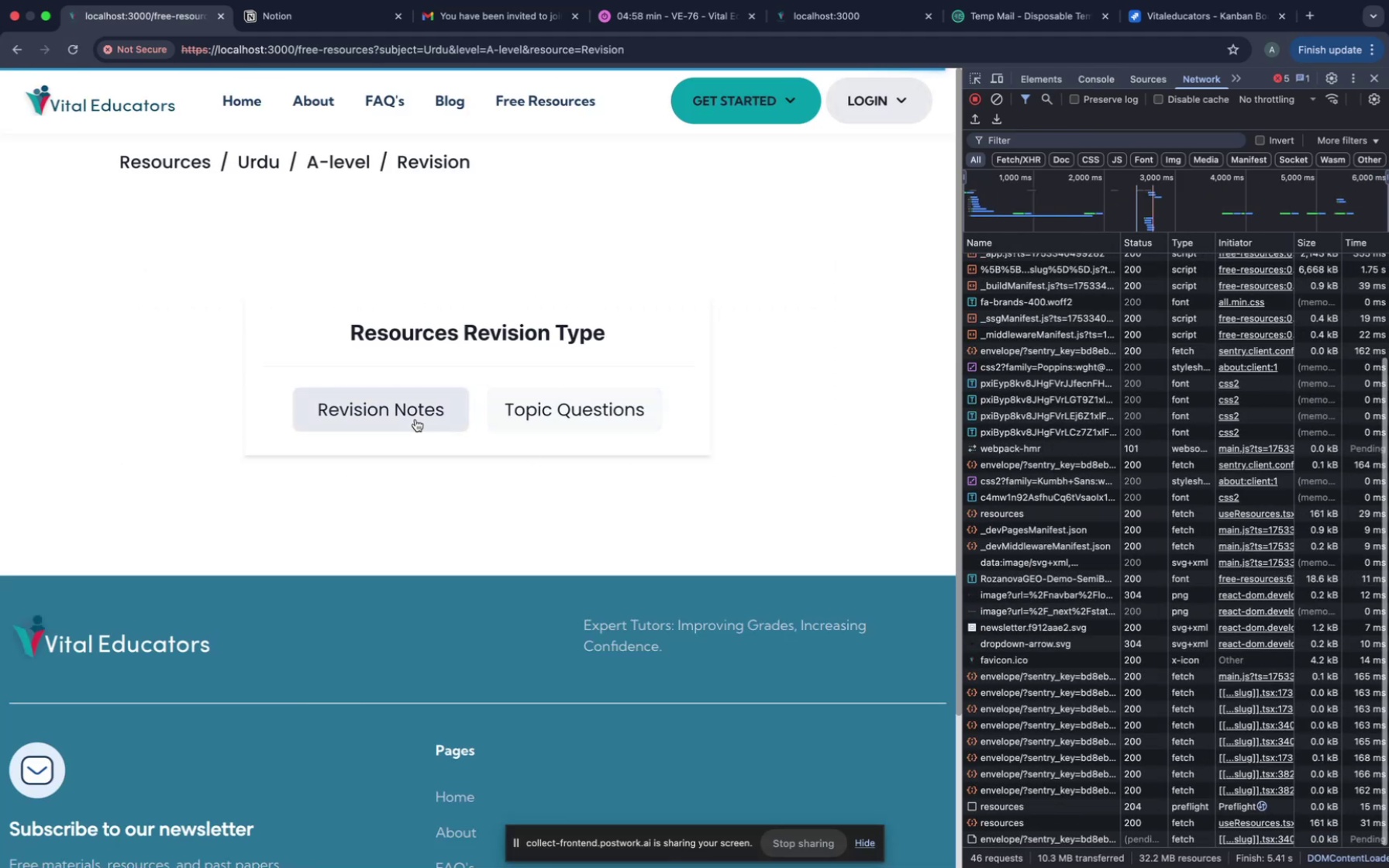 
left_click([415, 419])
 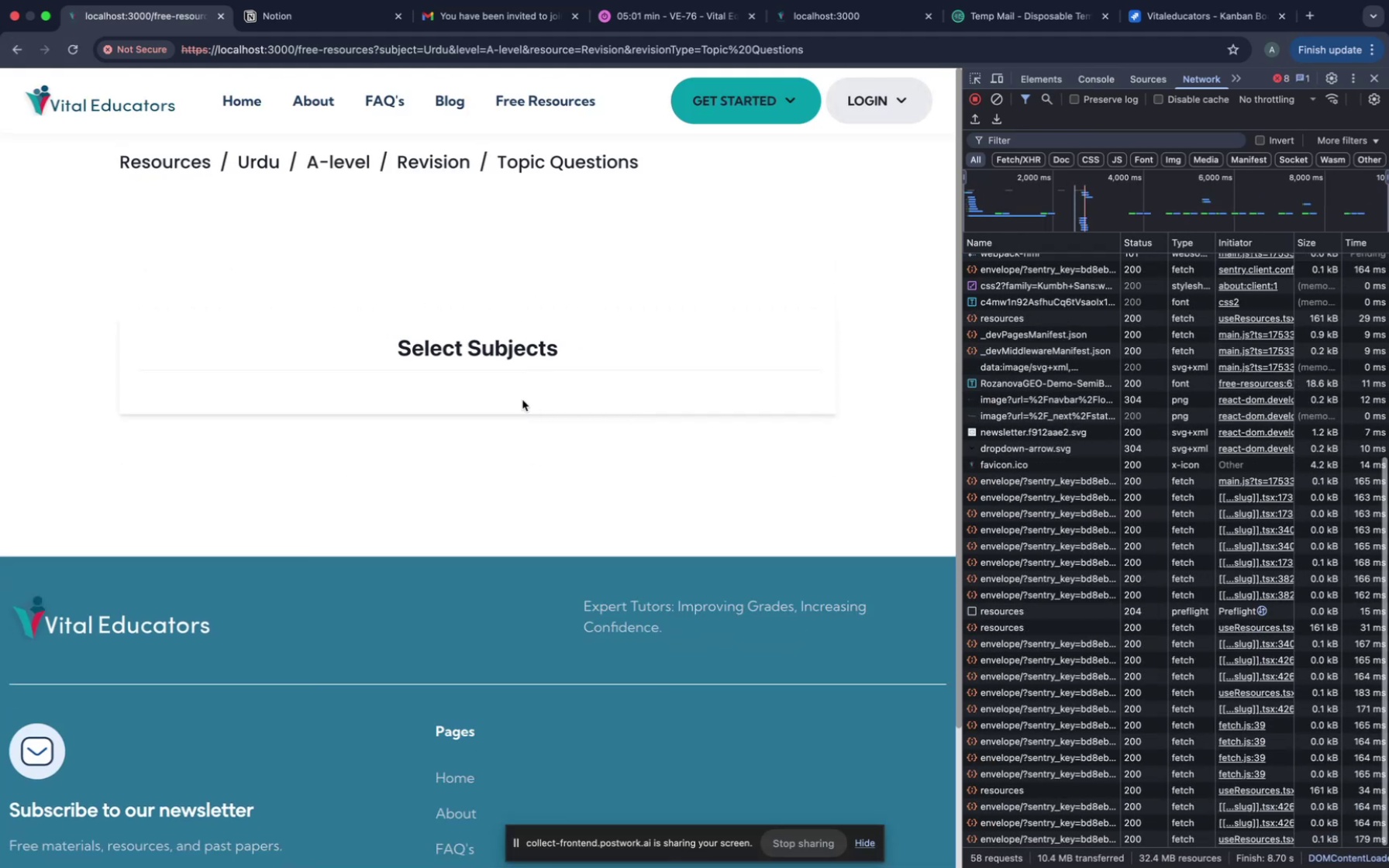 
left_click([23, 54])
 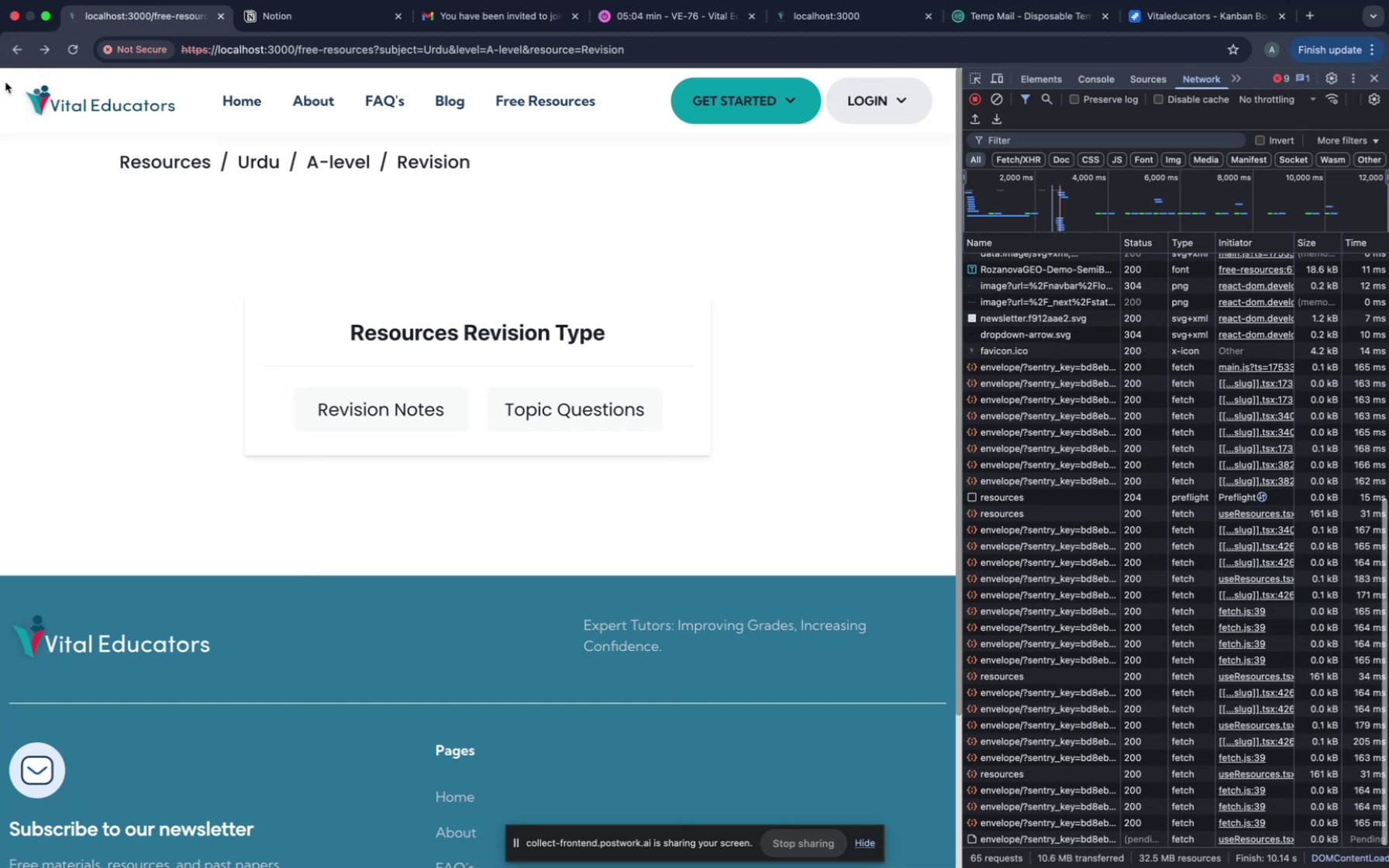 
left_click([13, 53])
 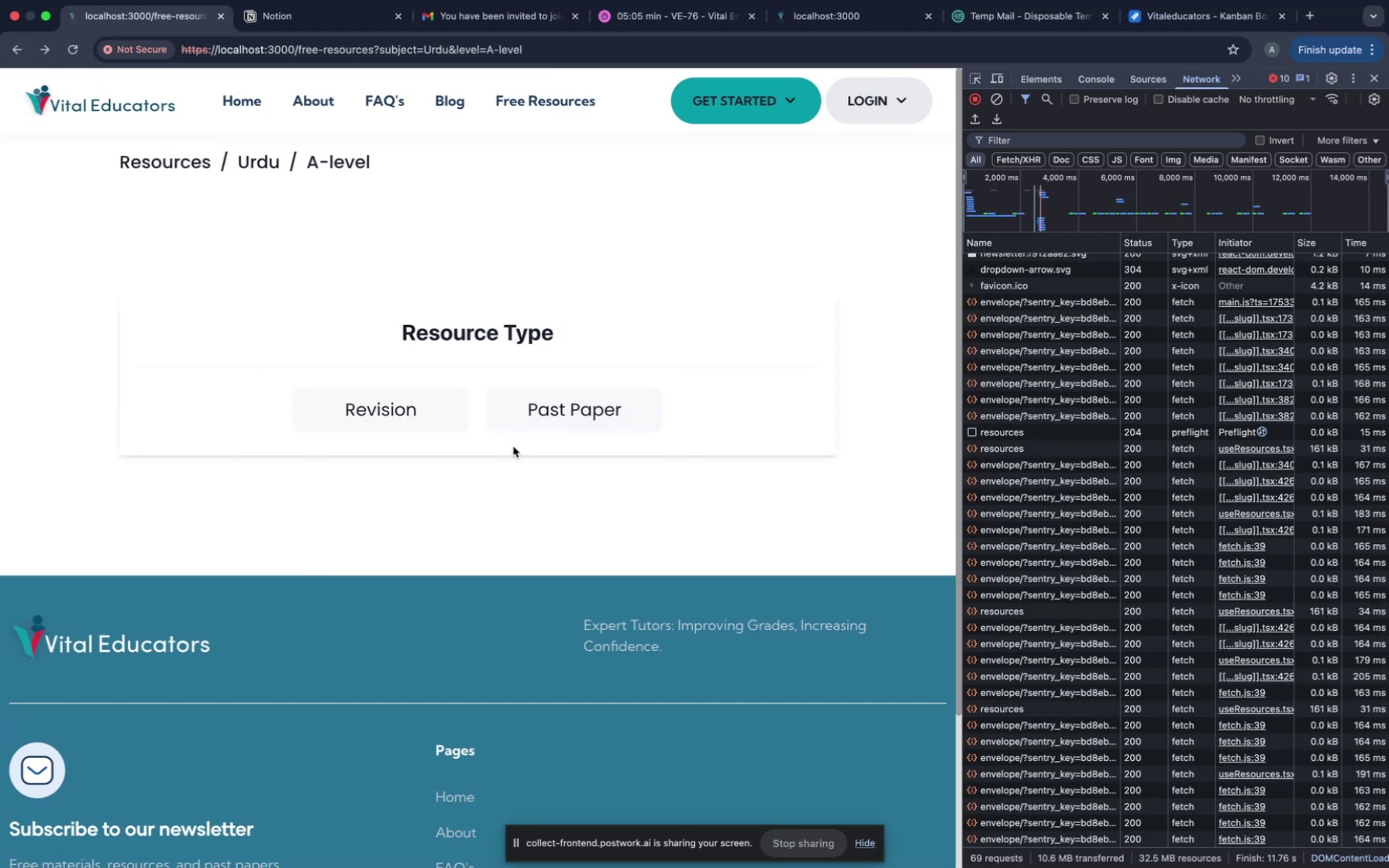 
left_click([529, 422])
 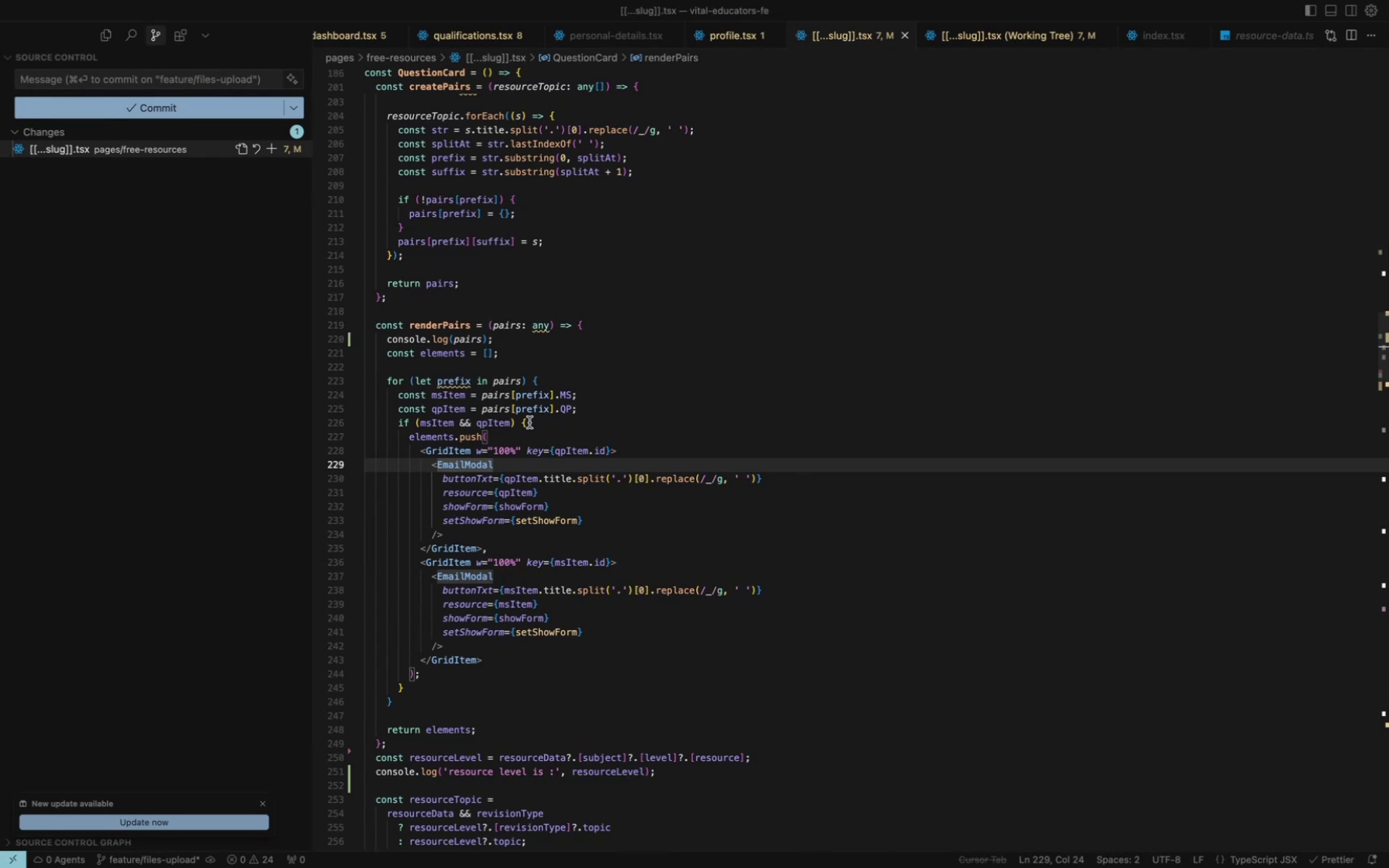 
wait(12.24)
 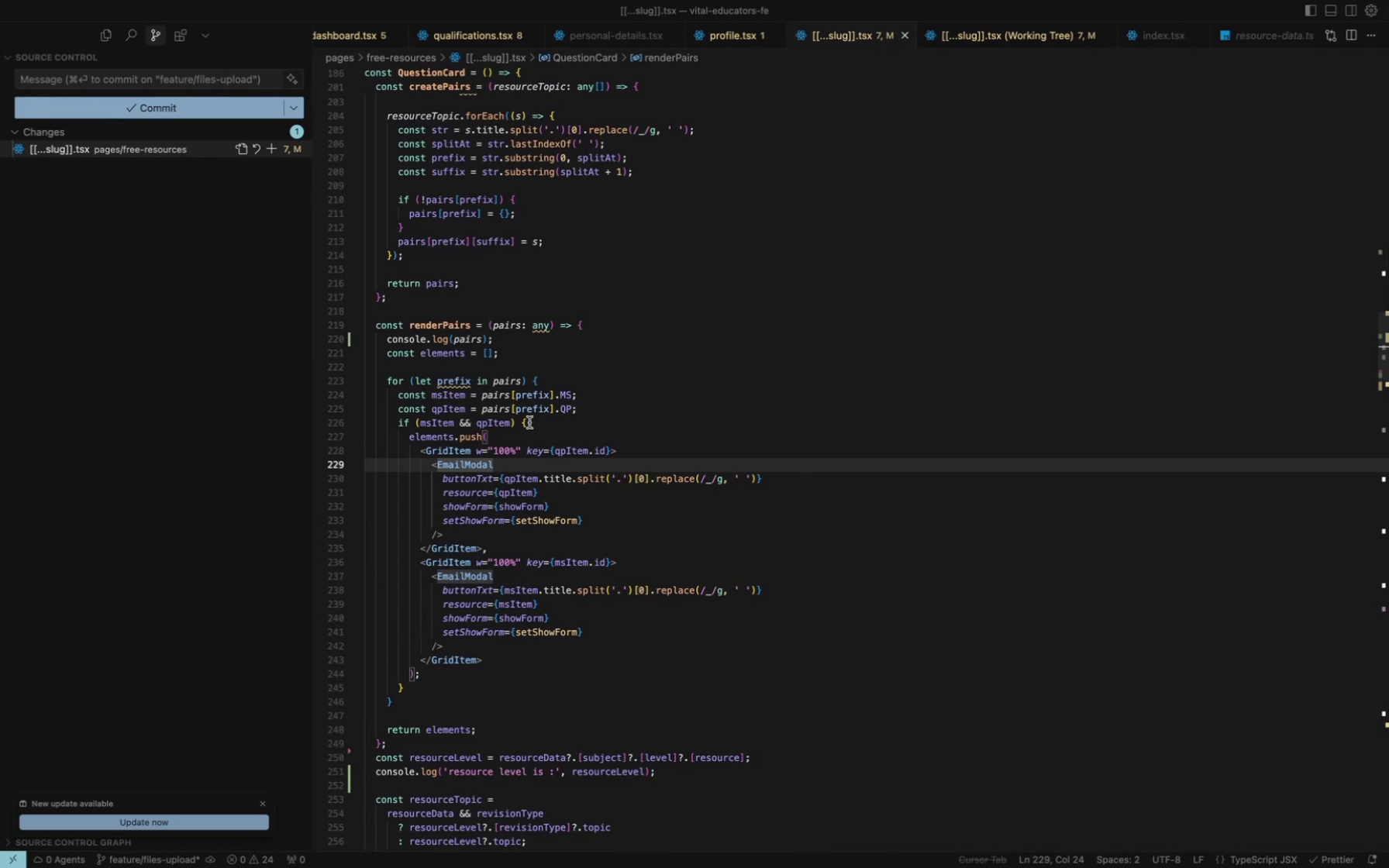 
left_click([706, 17])
 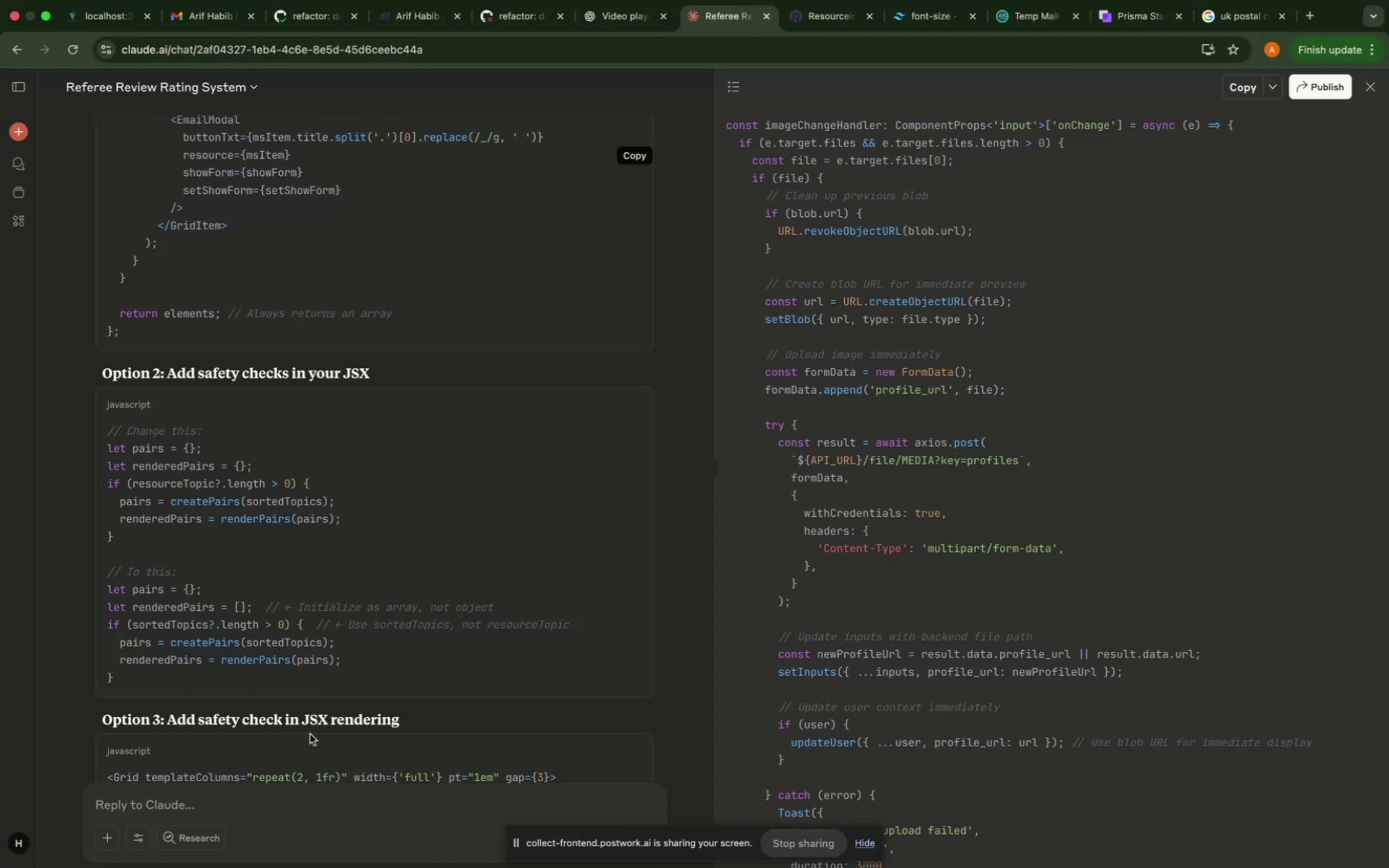 
left_click([272, 801])
 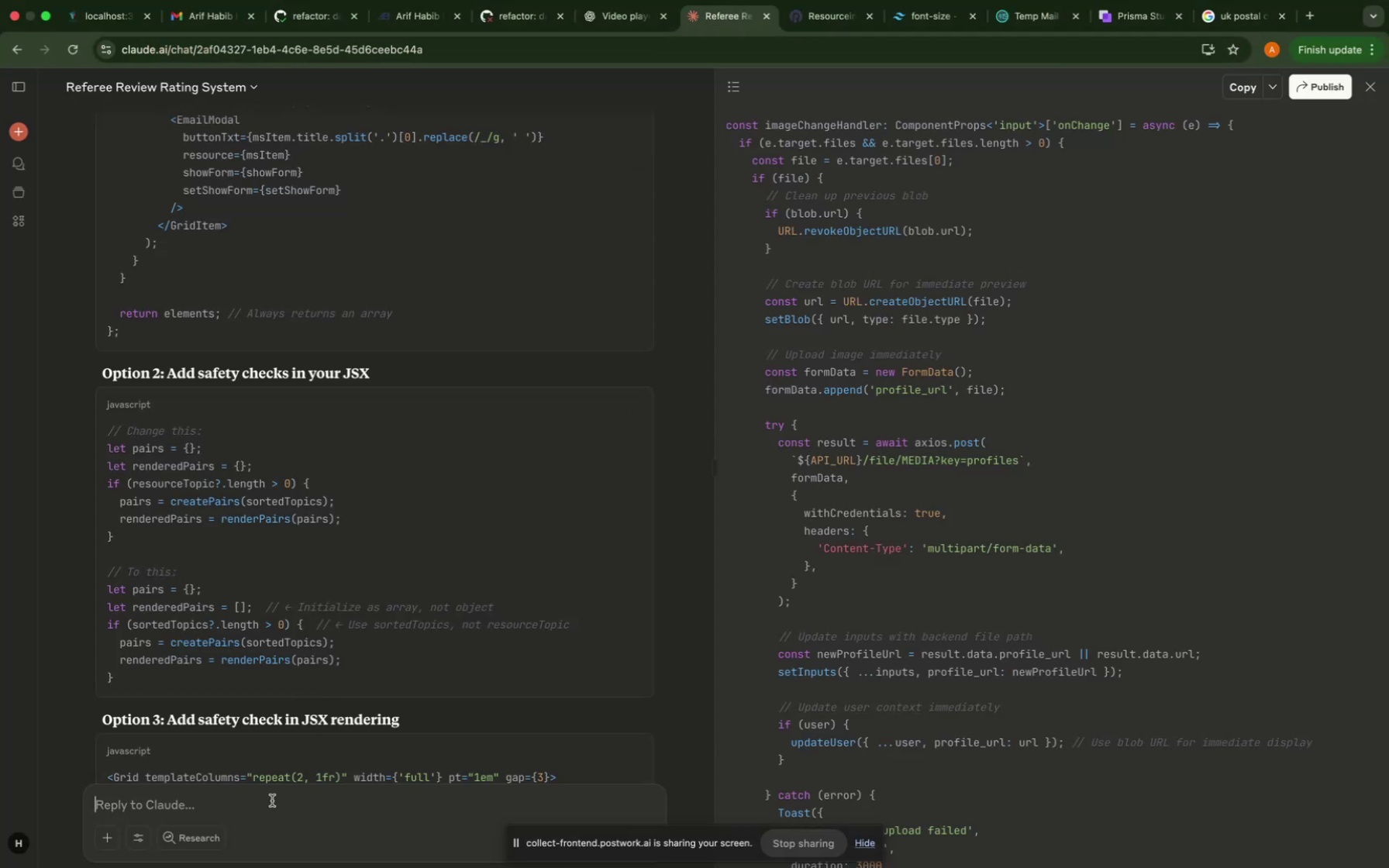 
type(shutup nothing is working can you tel me )
key(Backspace)
key(Backspace)
key(Backspace)
key(Backspace)
key(Backspace)
type(ll me one simples)
key(Backspace)
type( soultion. lets )
key(Backspace)
key(Backspace)
type( )
key(Backspace)
key(Backspace)
key(Backspace)
key(Backspace)
type(t)
key(Backspace)
type(first of all l)
key(Backspace)
type(tell me how )
 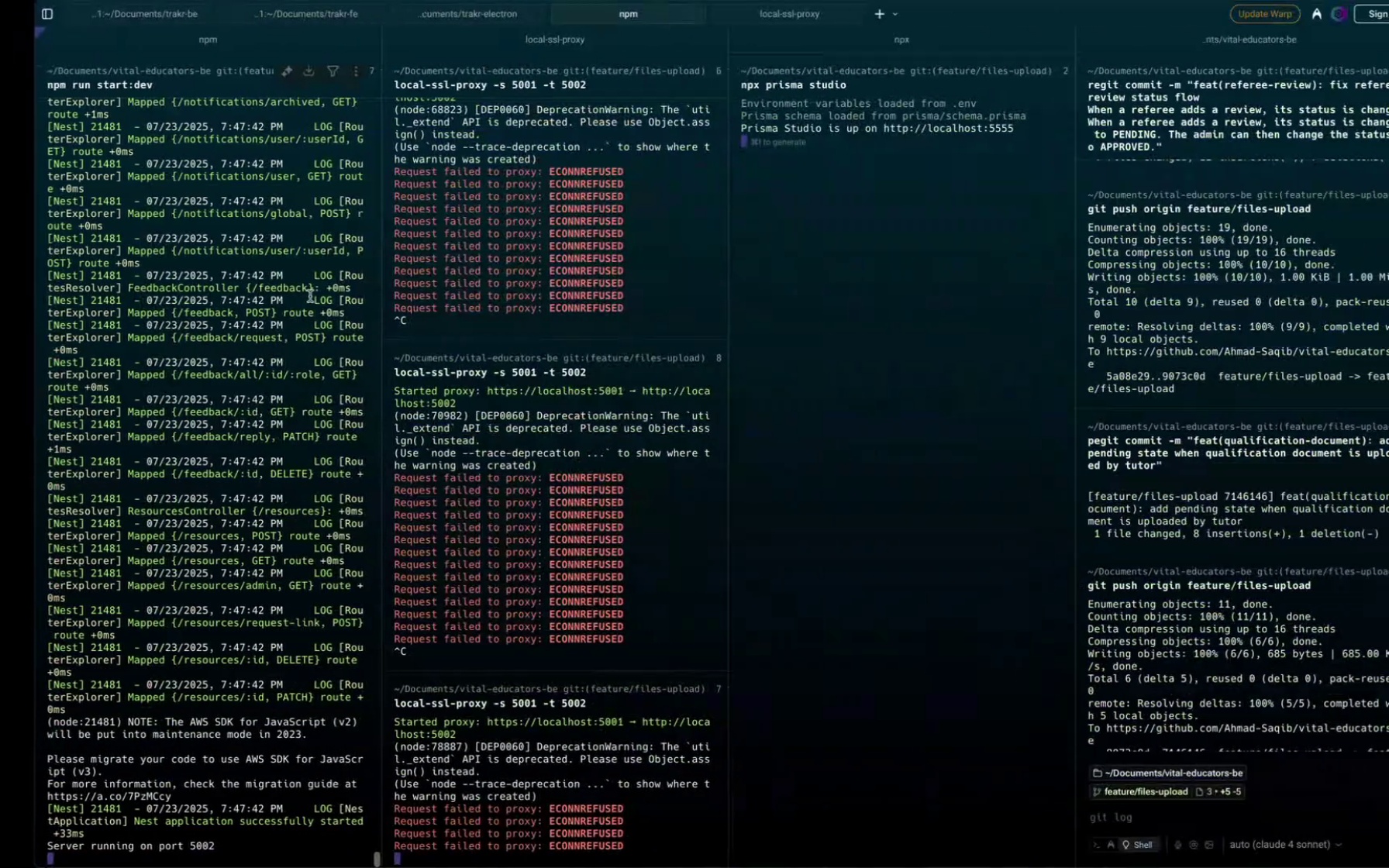 
left_click([8, 46])
 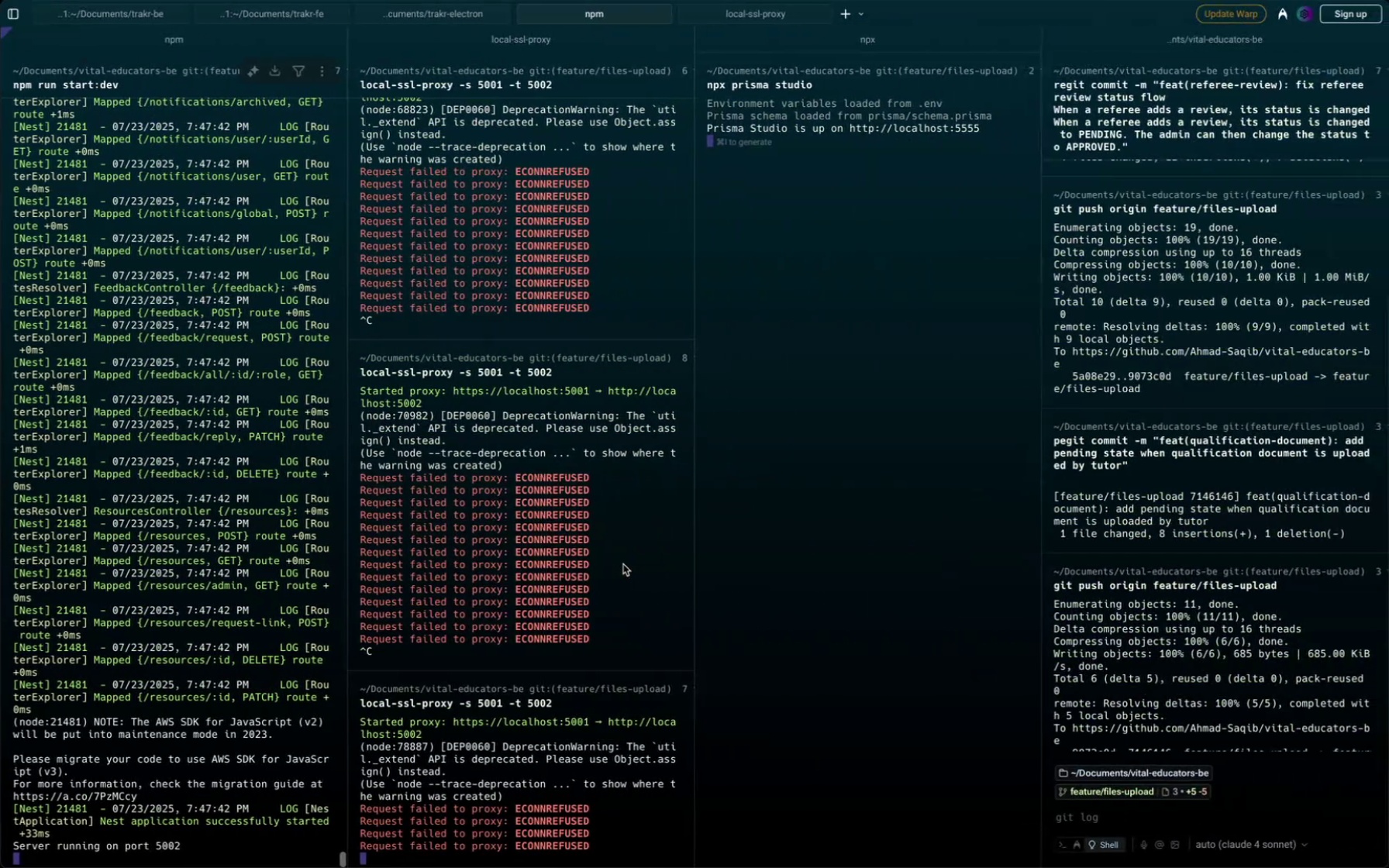 
wait(23.55)
 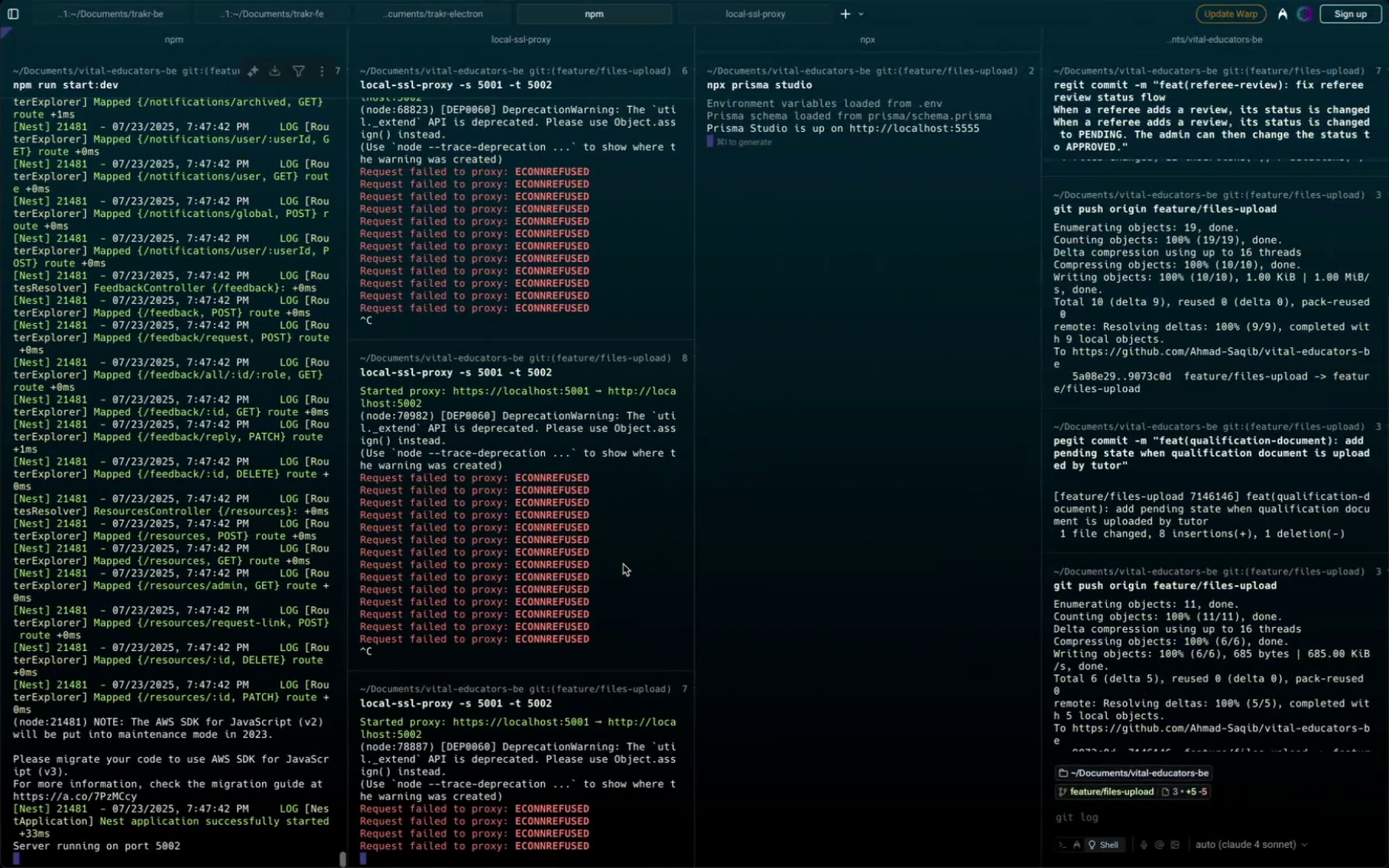 
scroll: coordinate [795, 40], scroll_direction: up, amount: 22.0
 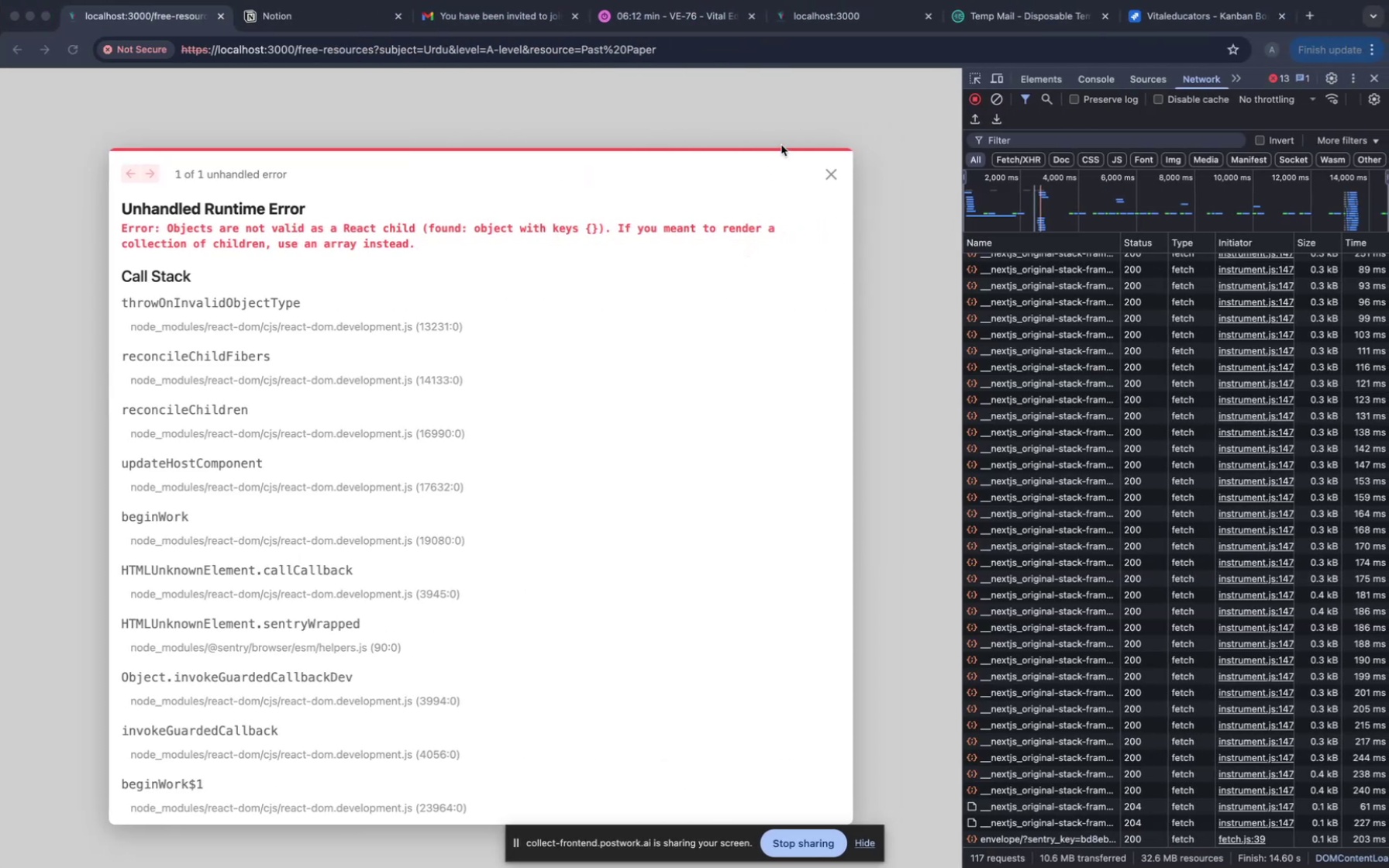 
left_click([781, 145])
 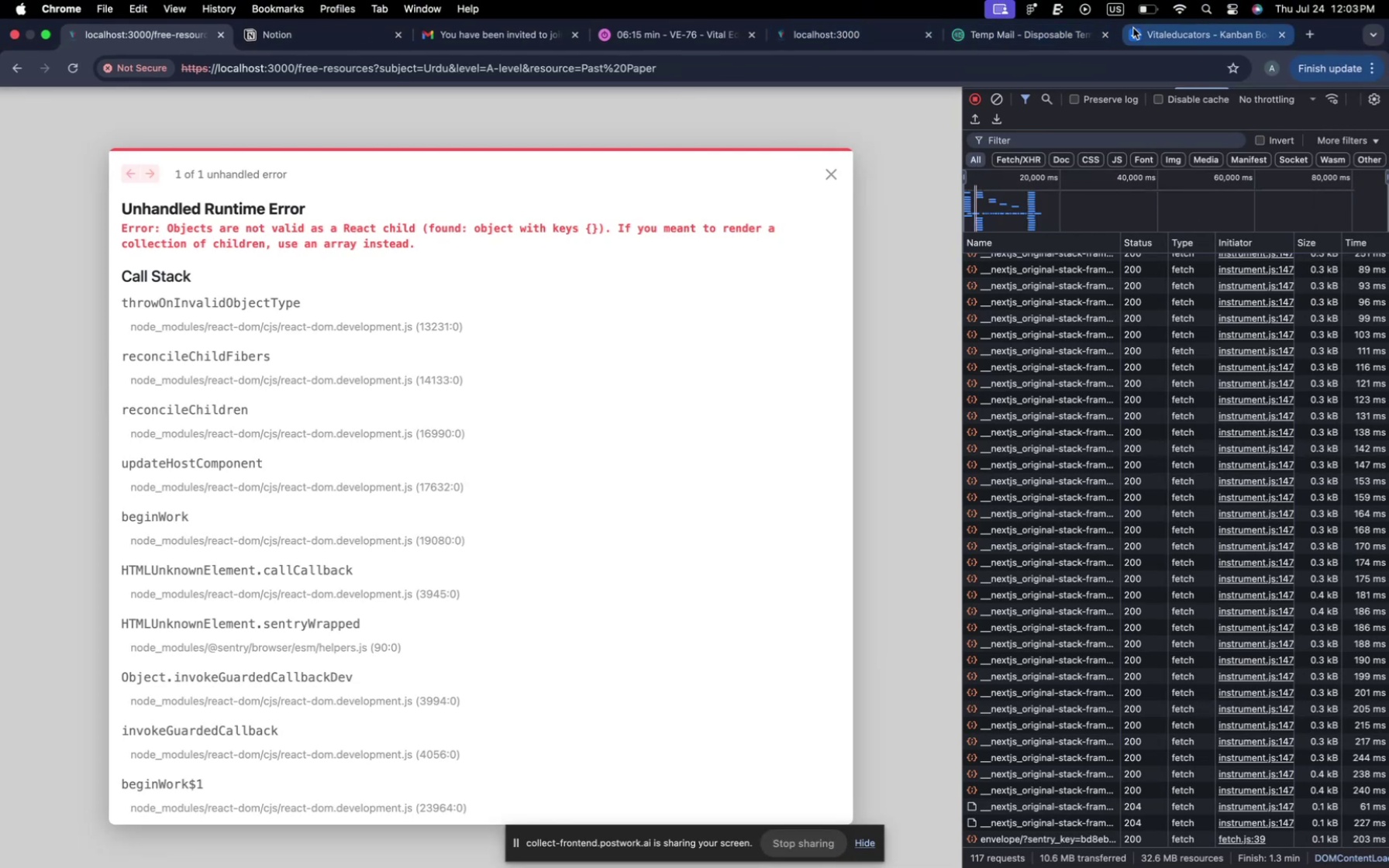 
left_click([1128, 29])
 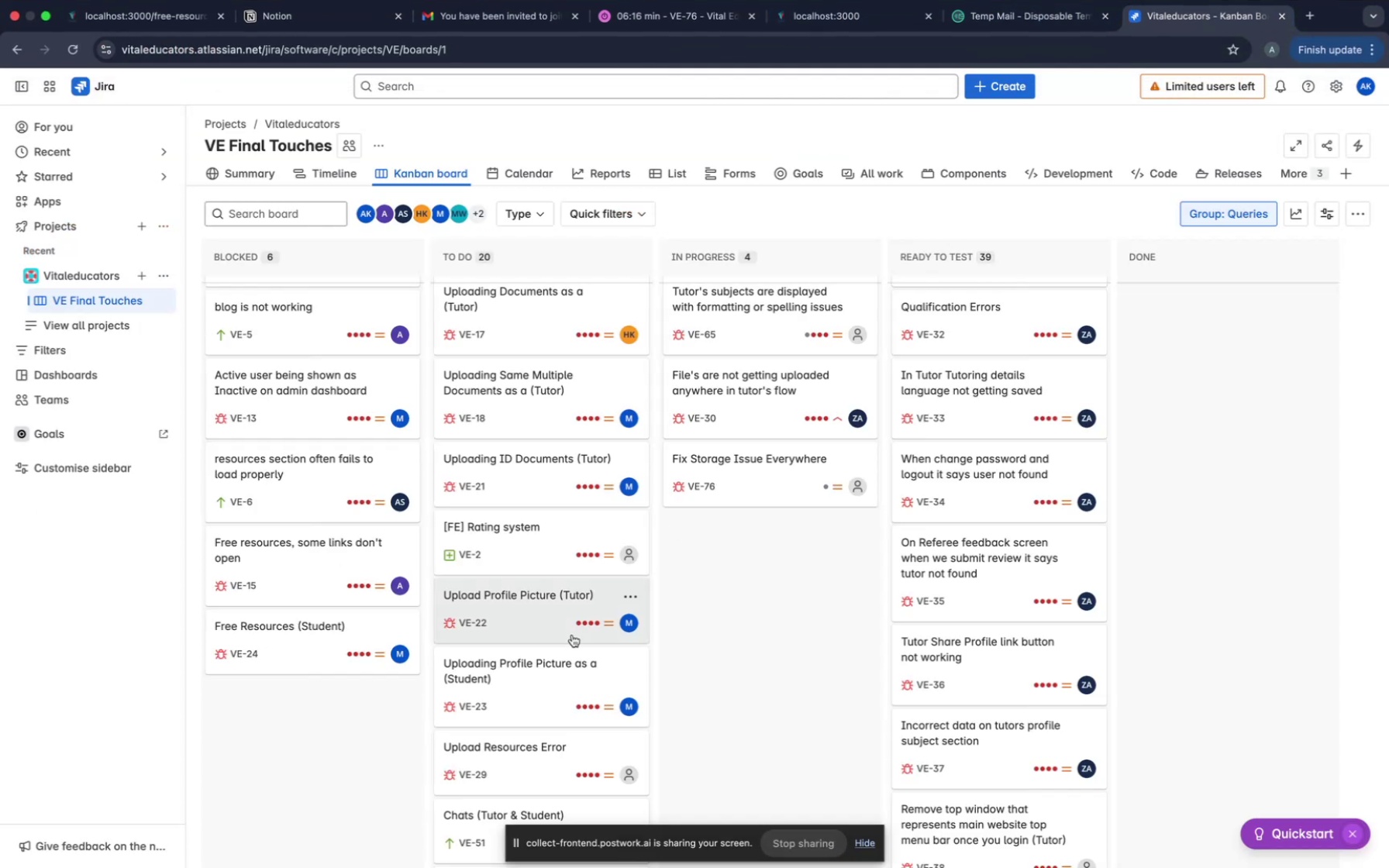 
scroll: coordinate [572, 635], scroll_direction: down, amount: 11.0
 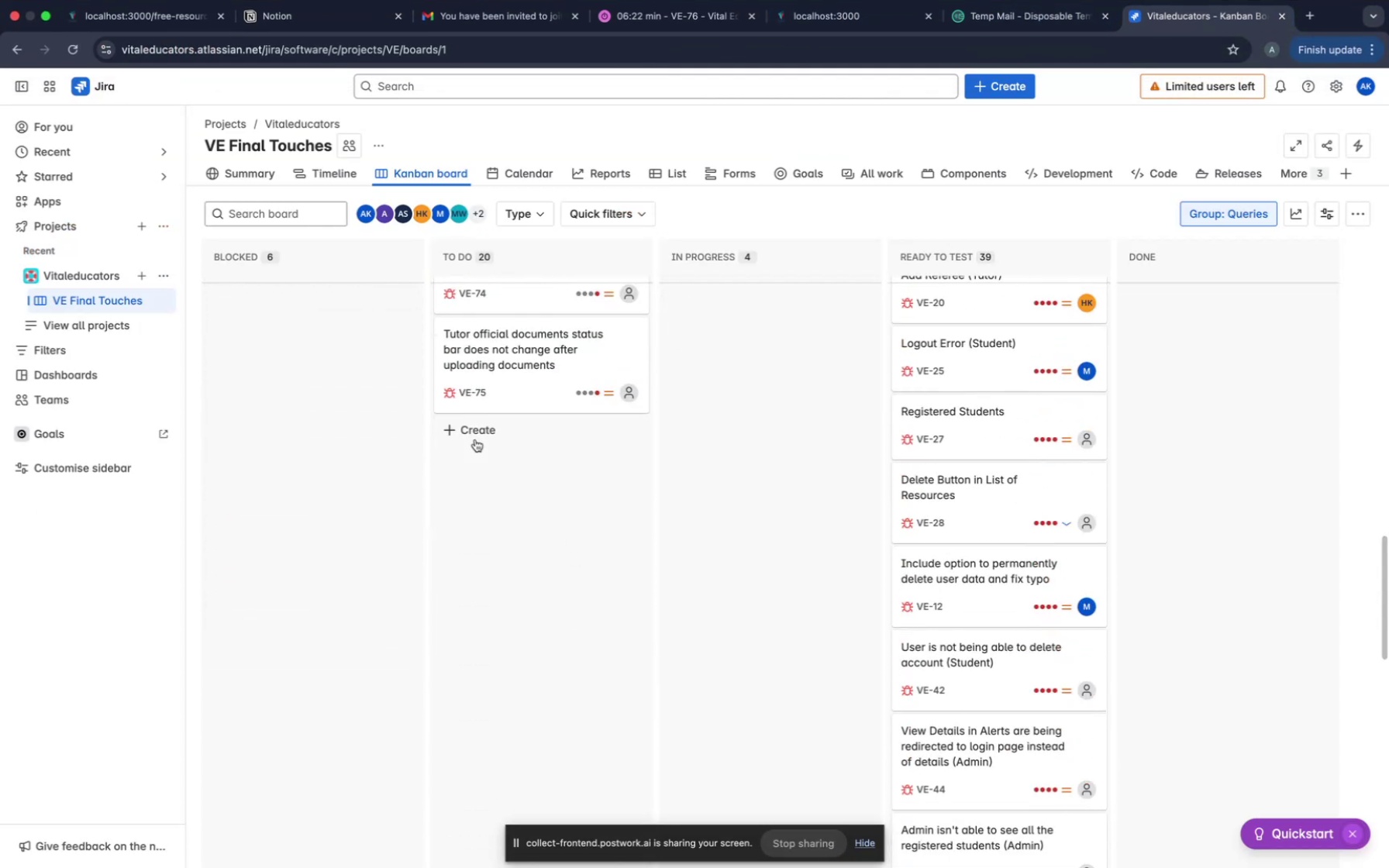 
left_click([471, 433])
 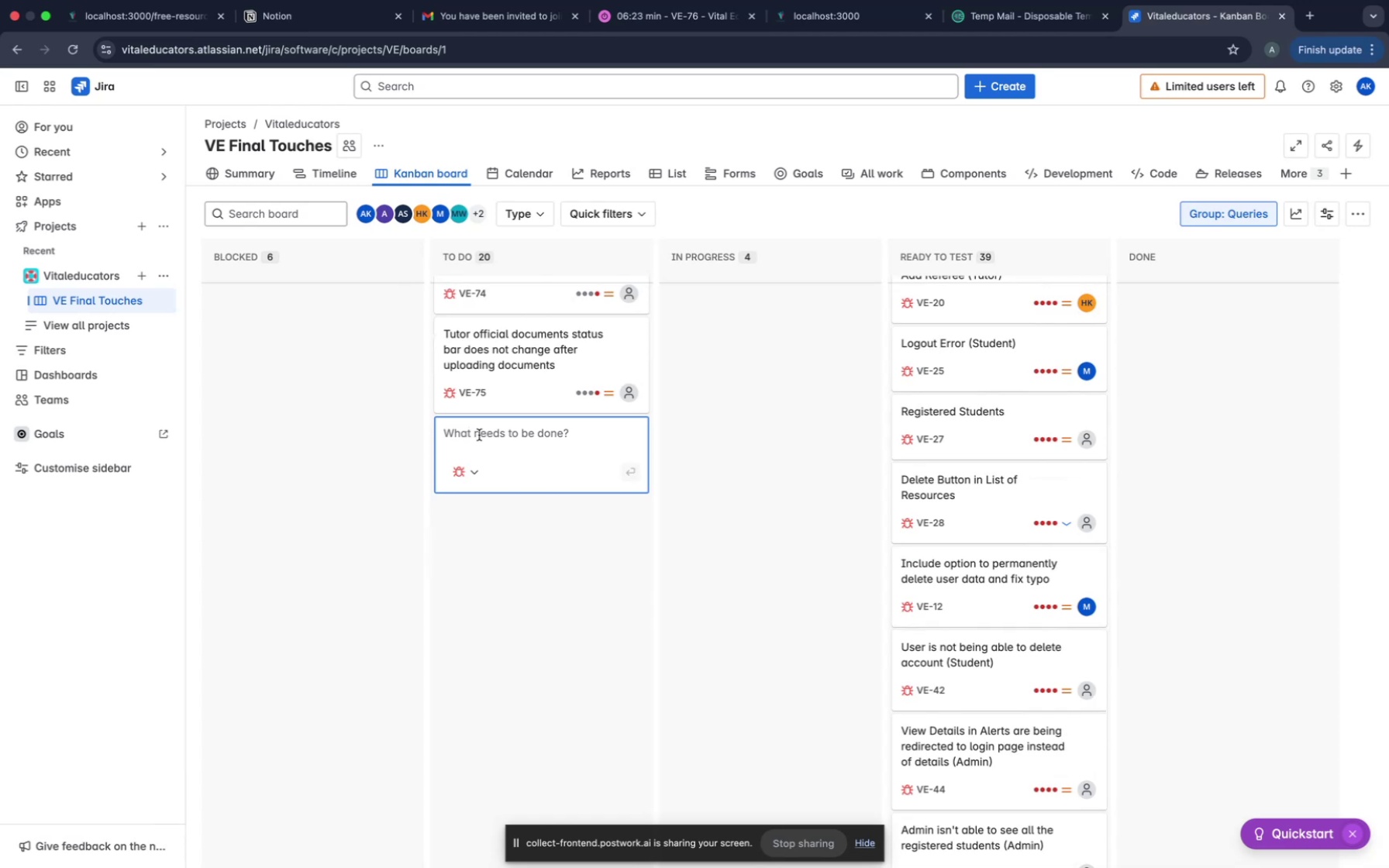 
left_click([491, 436])
 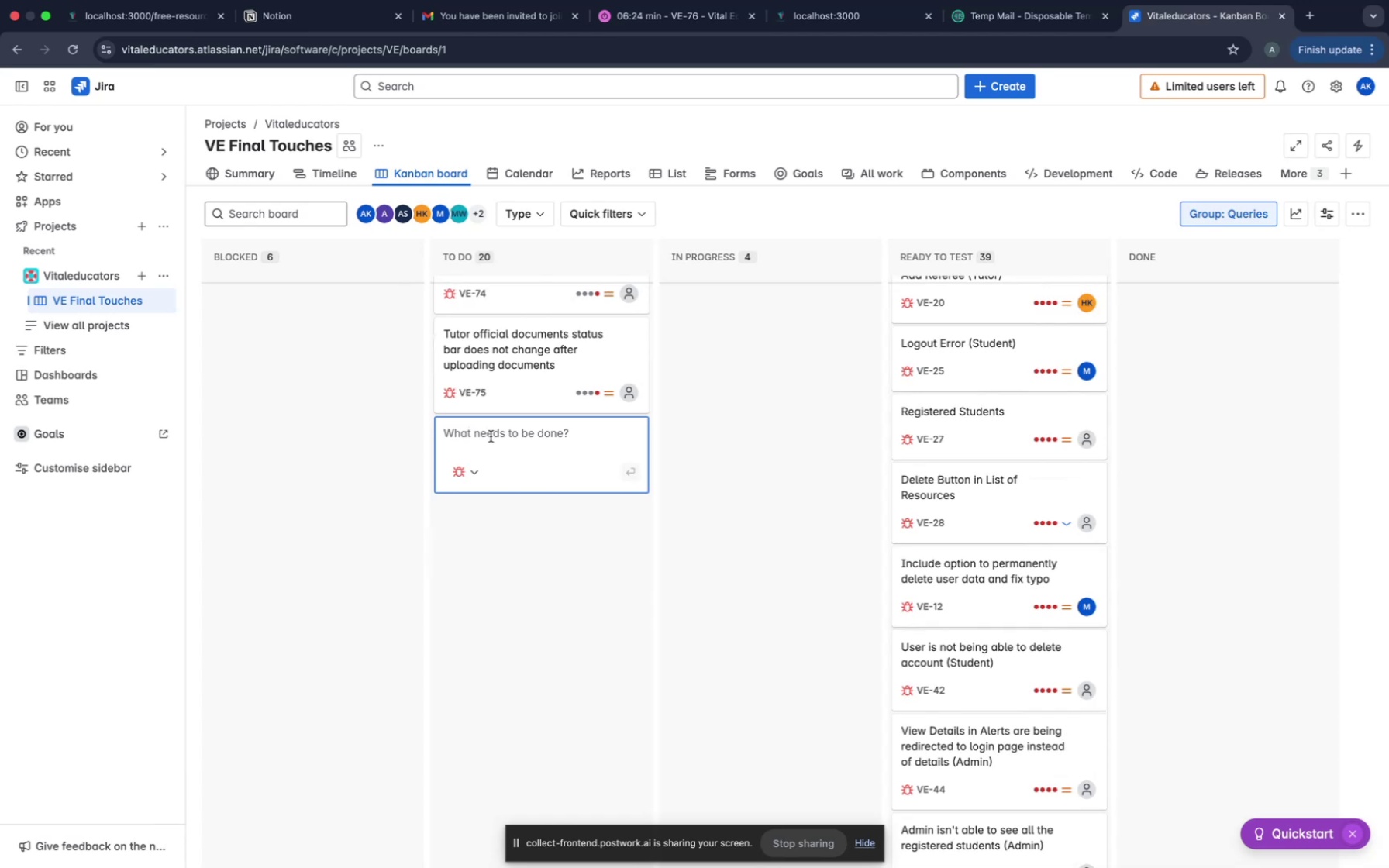 
type(Free resources )
 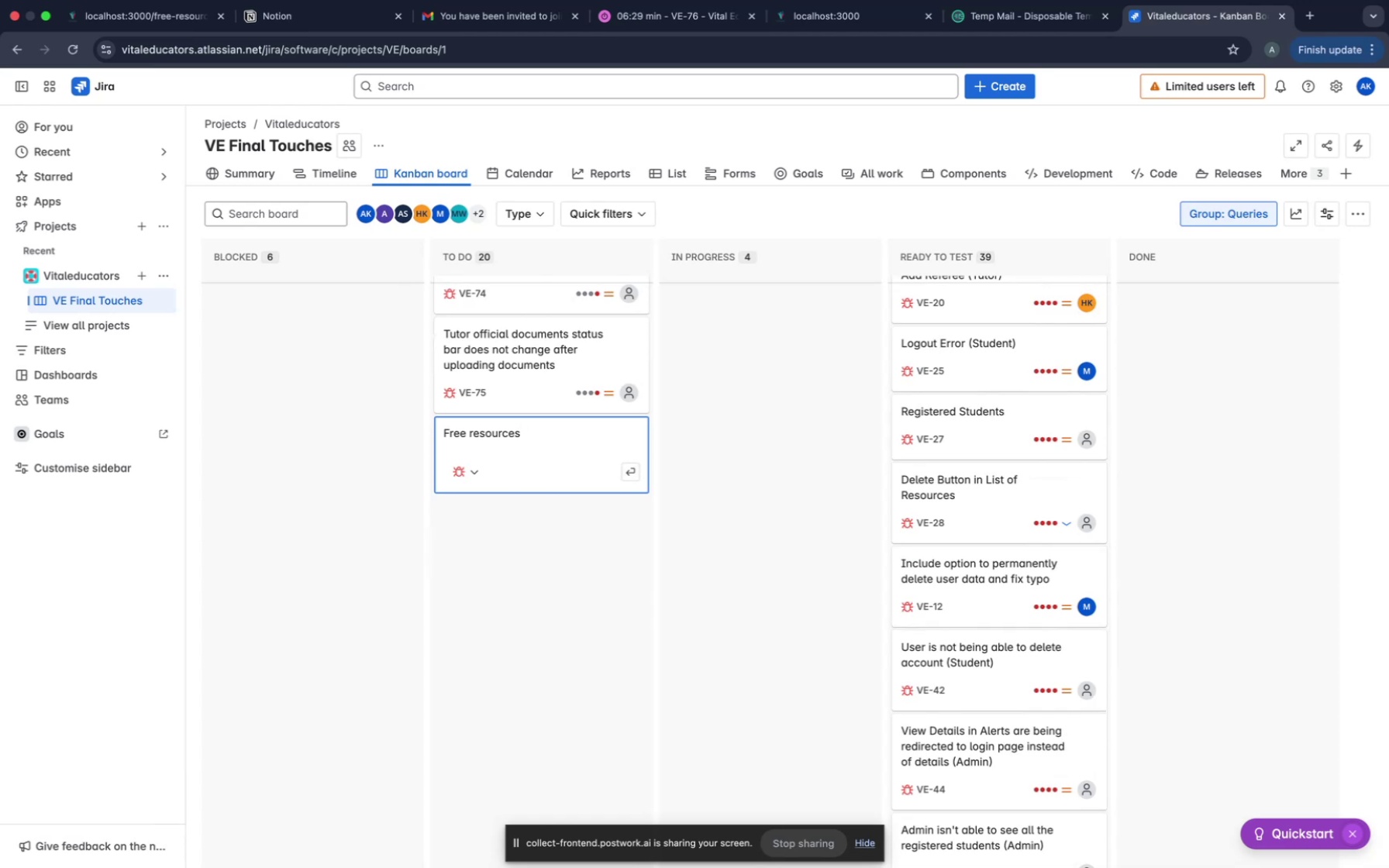 
key(Meta+CommandLeft)
 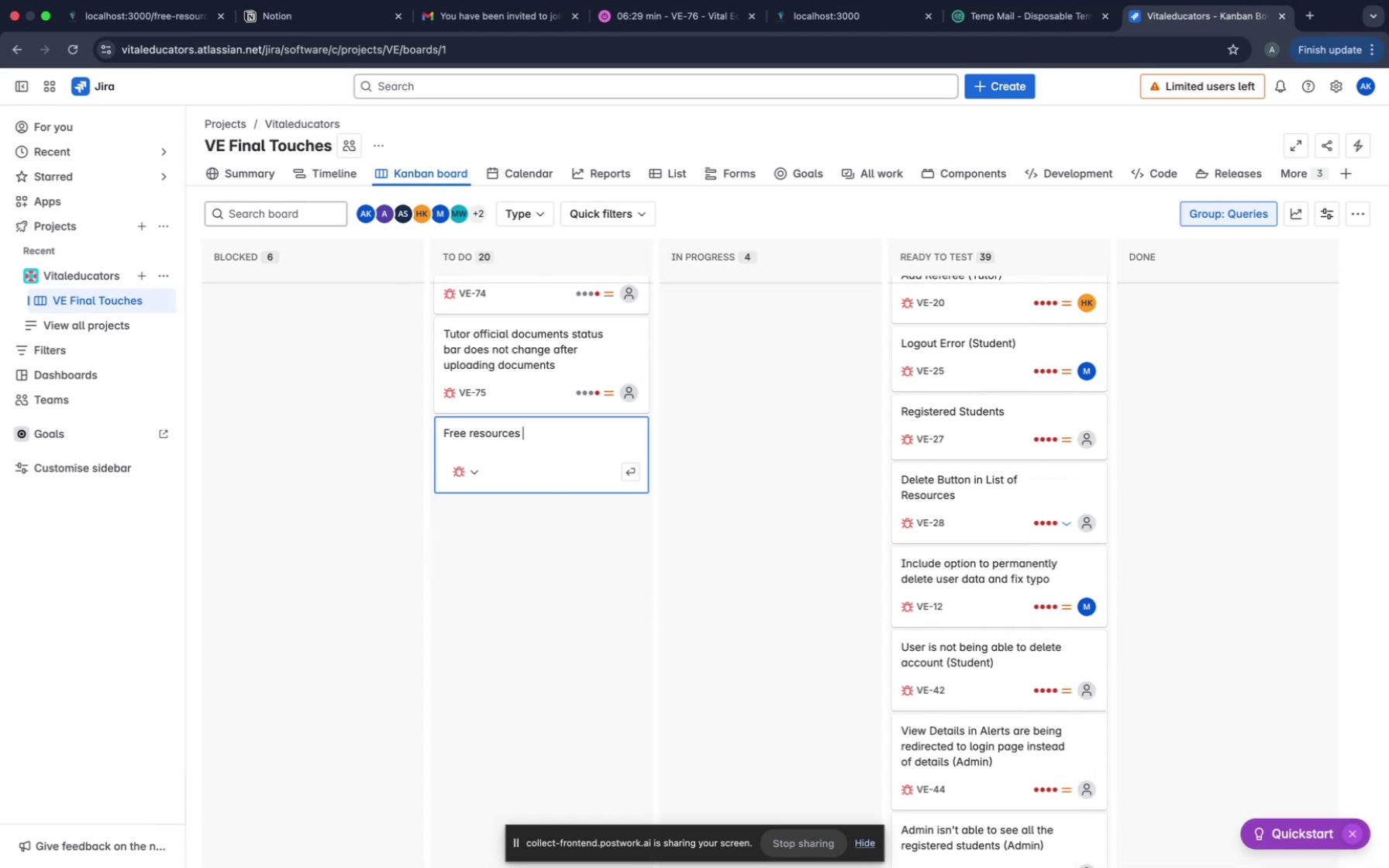 
key(Meta+A)
 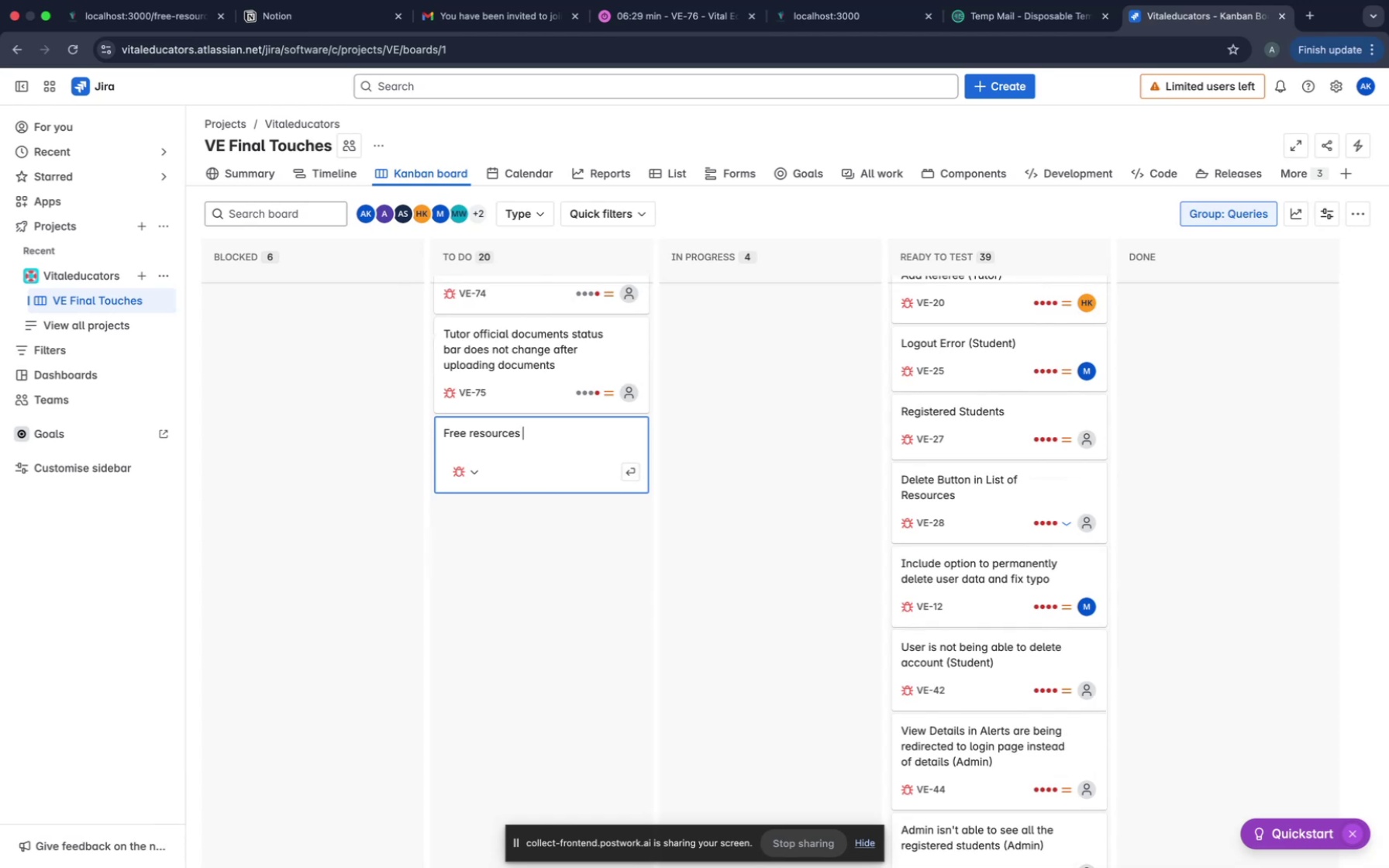 
key(Meta+Backspace)
 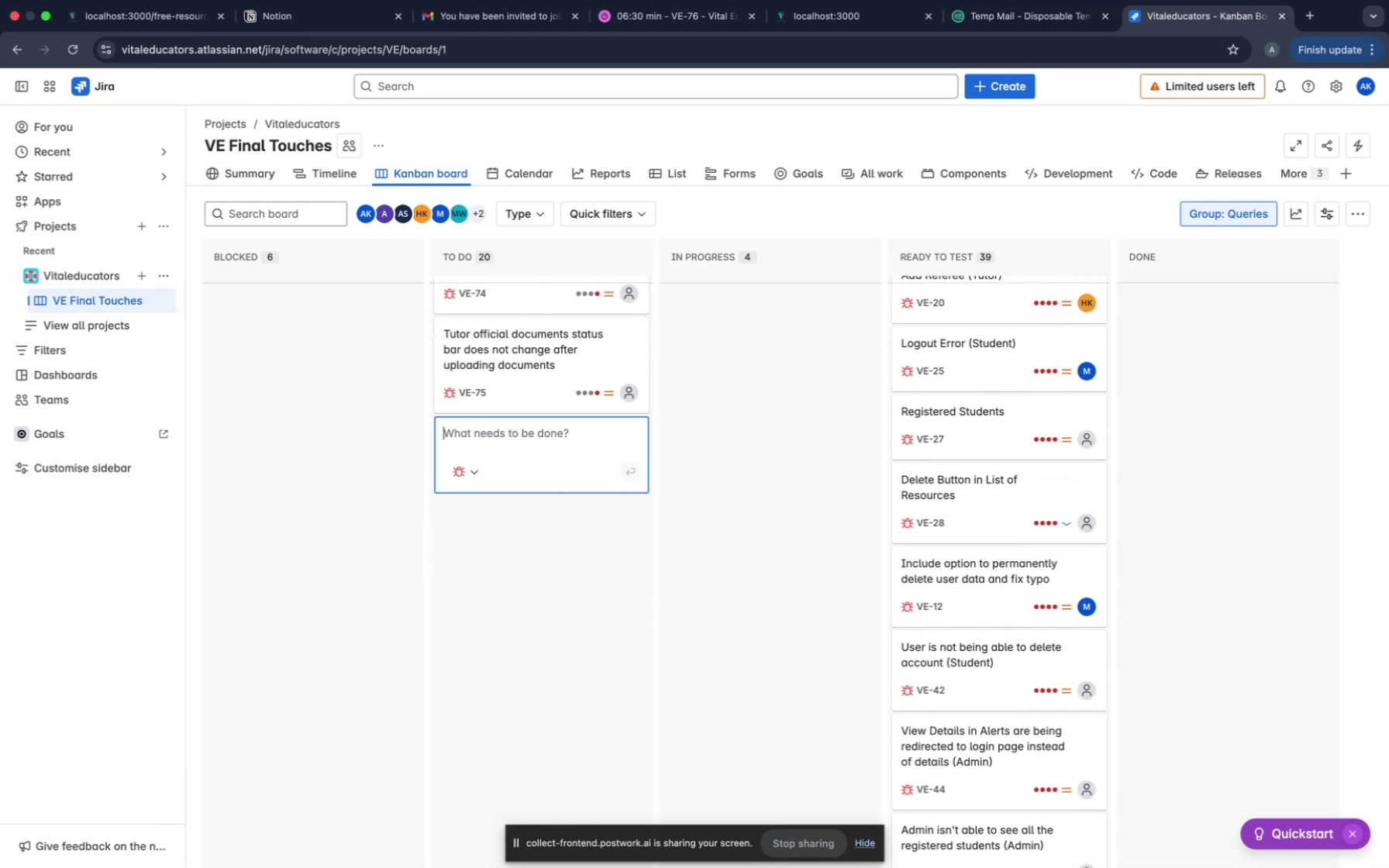 
type(Some free resources not loading even though )
key(Backspace)
key(Backspace)
type( )
key(Backspace)
type(h resu)
key(Backspace)
type(ource is created yb)
key(Backspace)
key(Backspace)
type(by admin)
 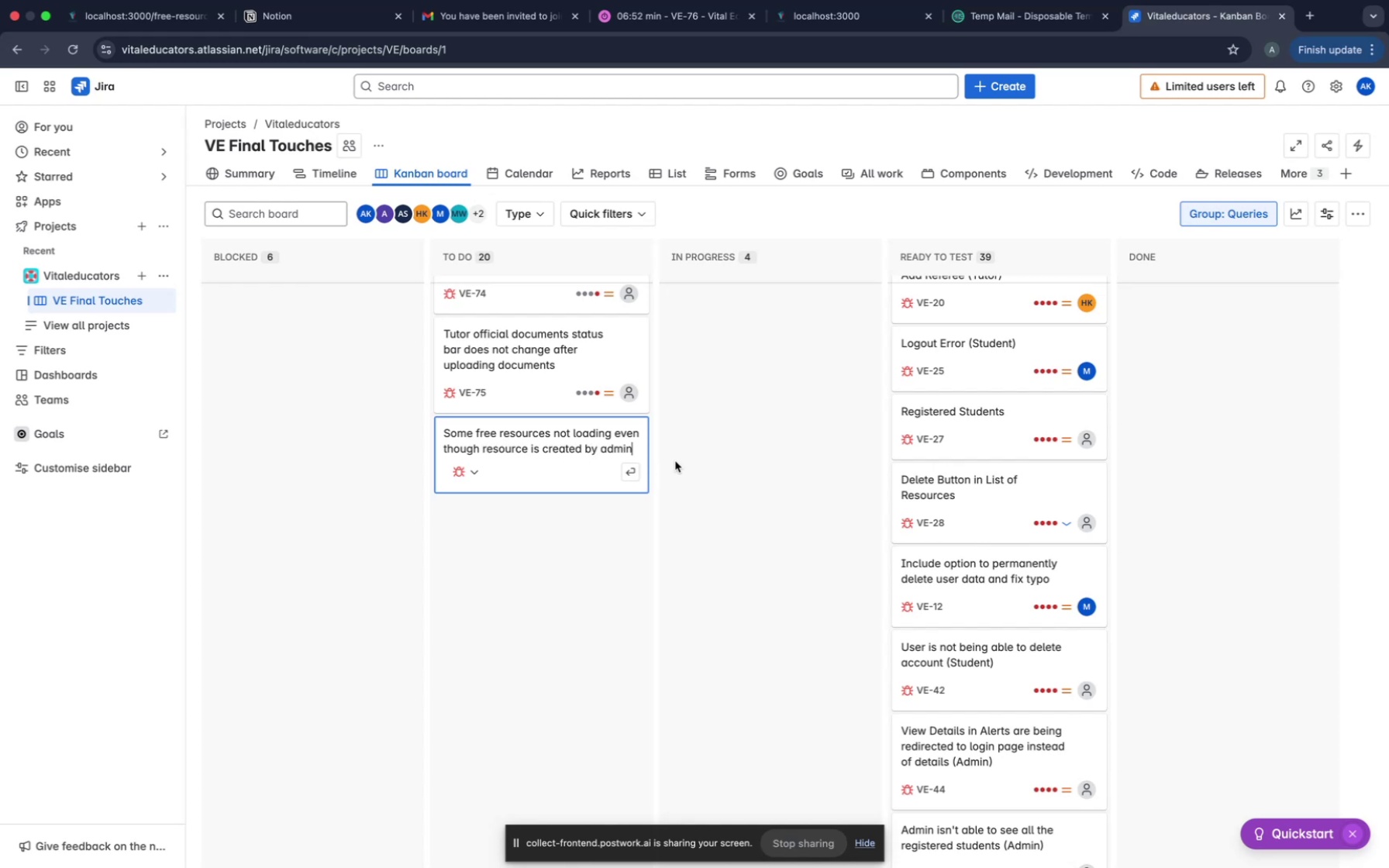 
key(Enter)
 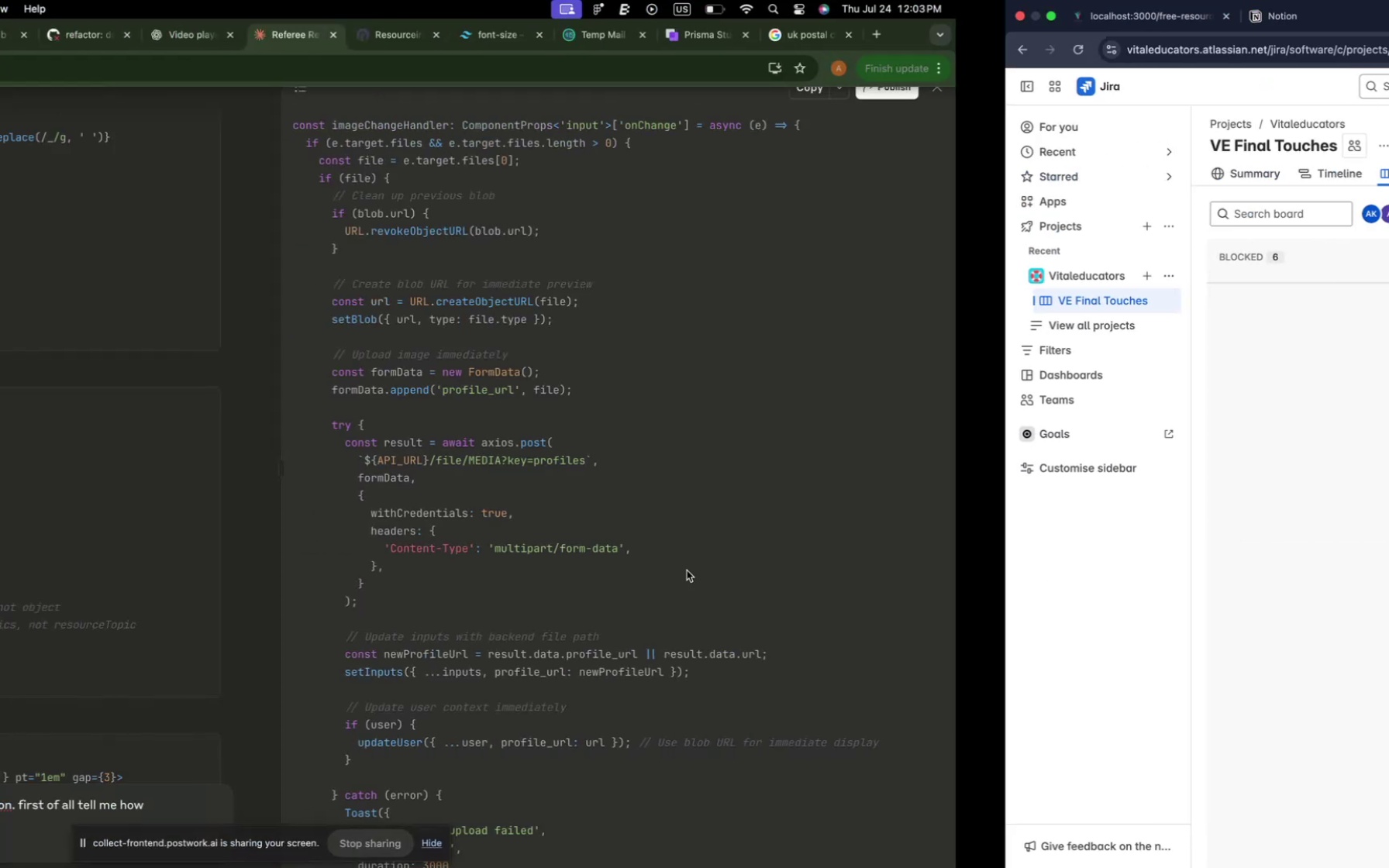 
wait(9.29)
 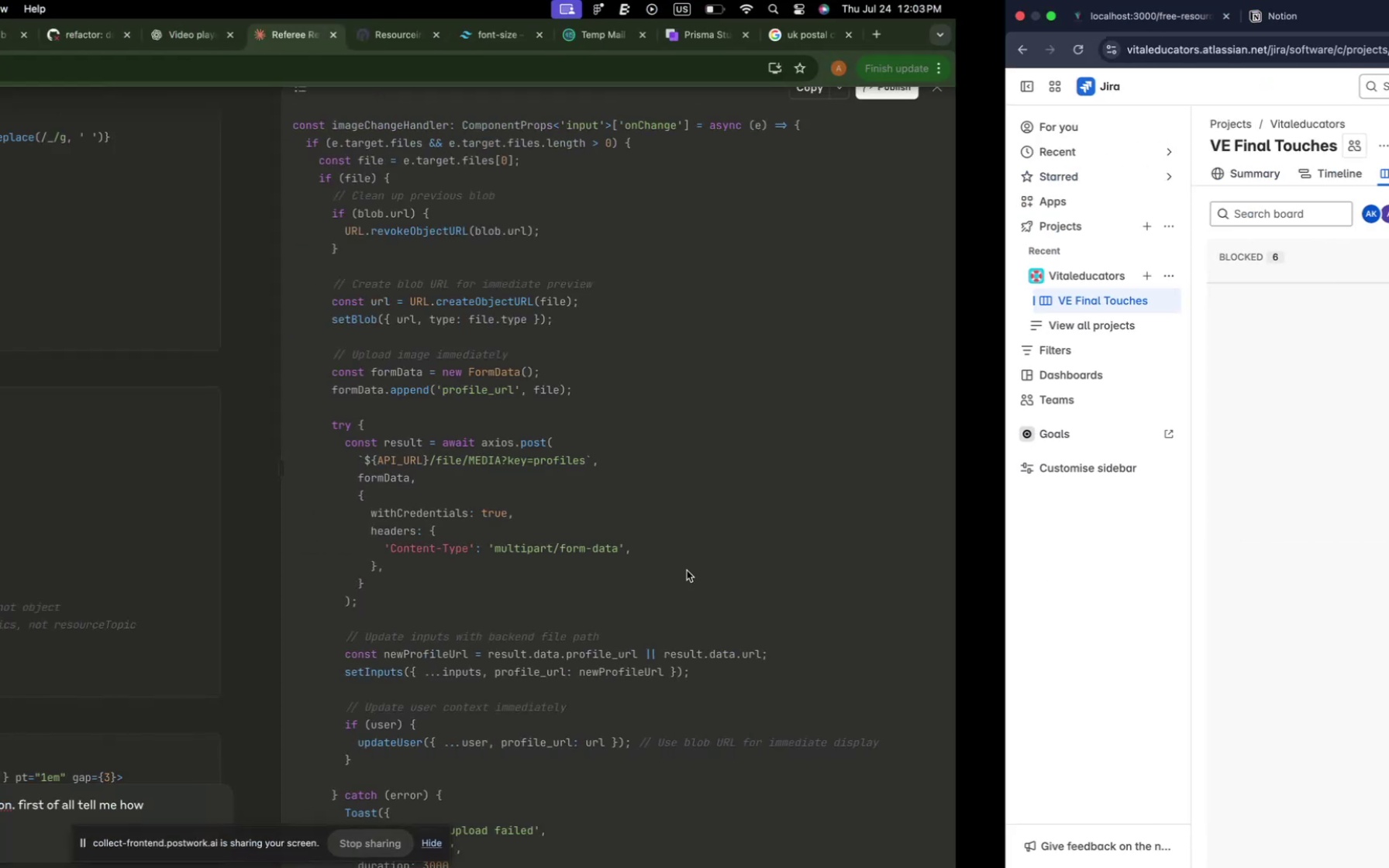 
left_click([622, 26])
 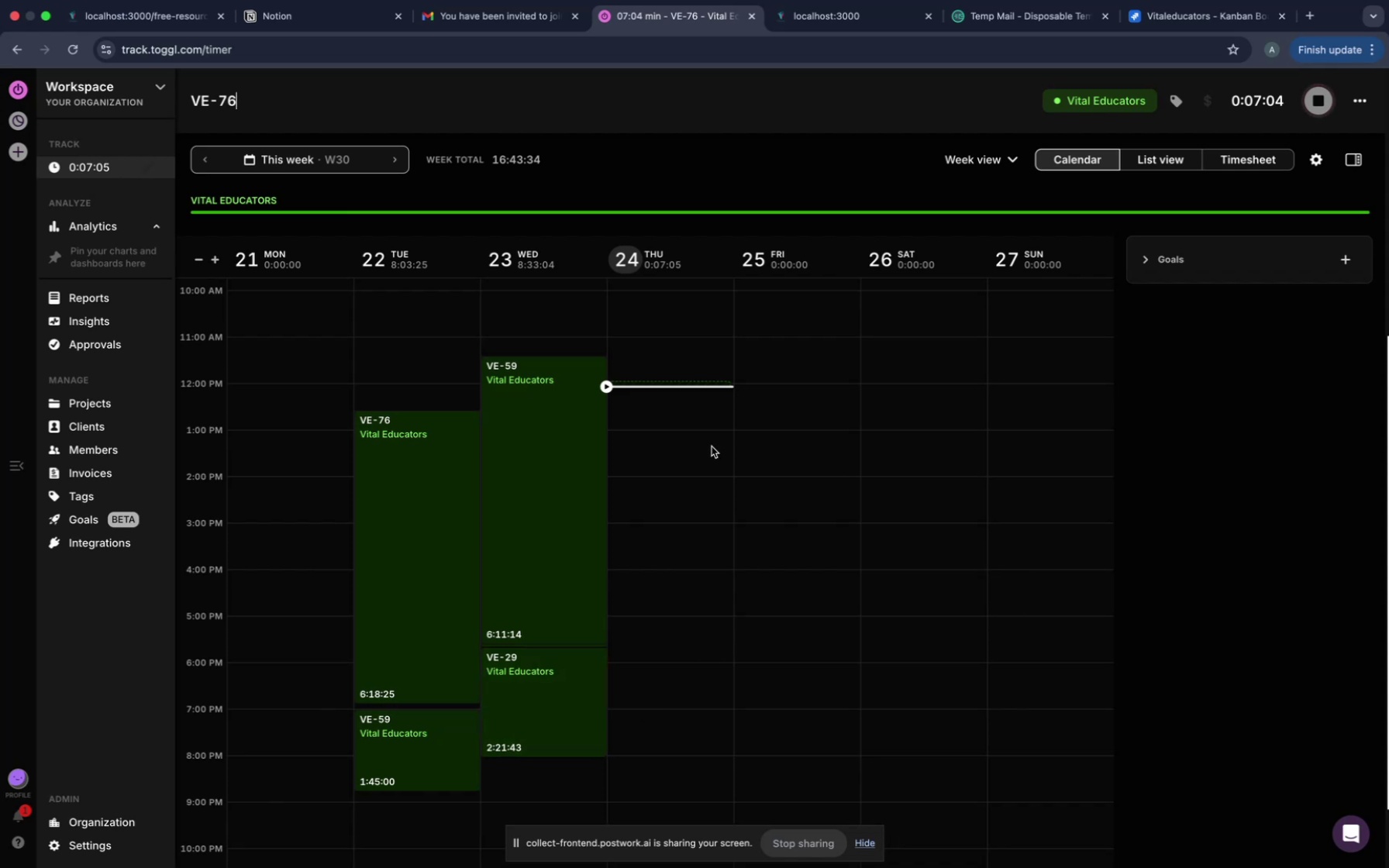 
left_click([294, 103])
 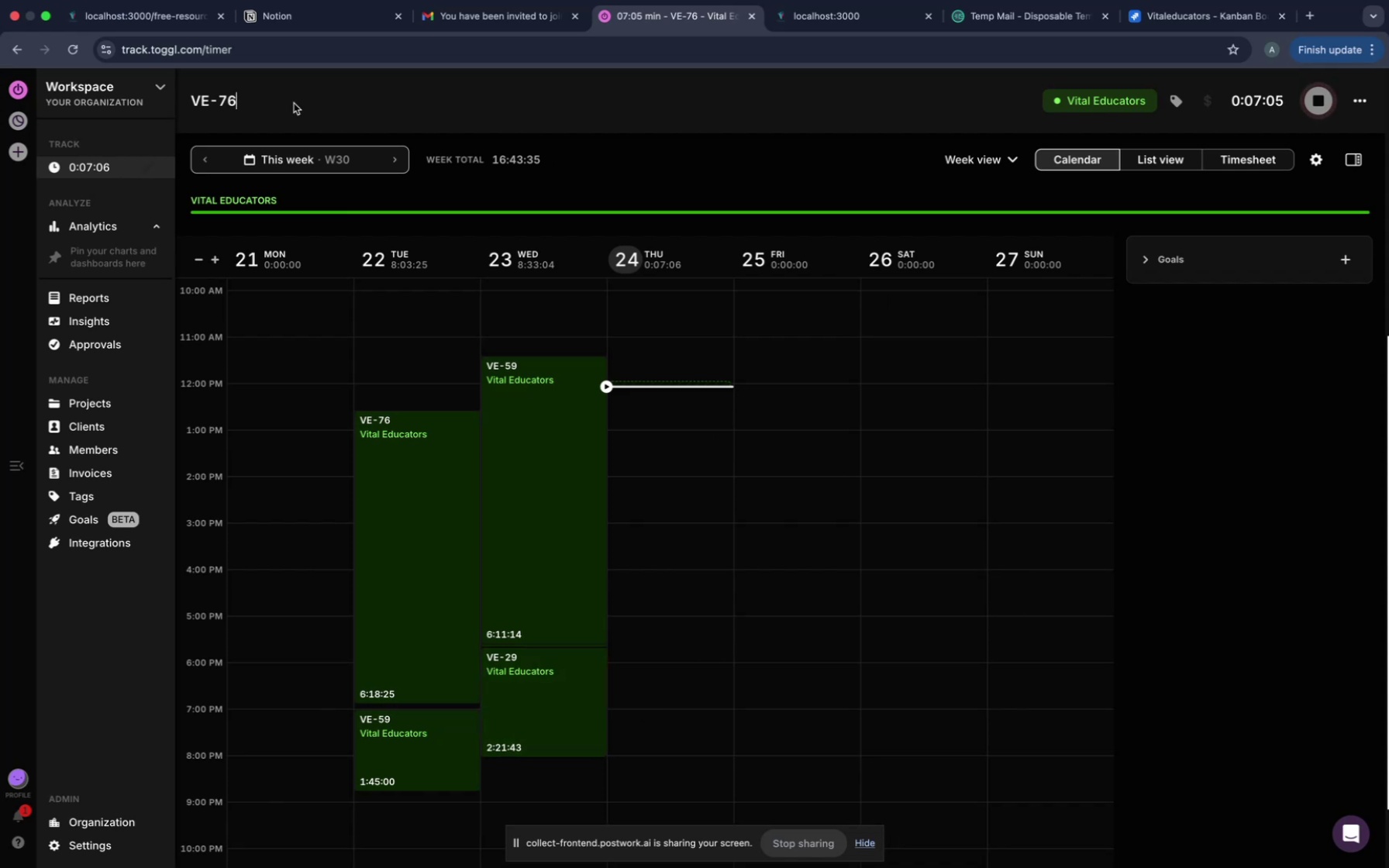 
key(Backspace)
 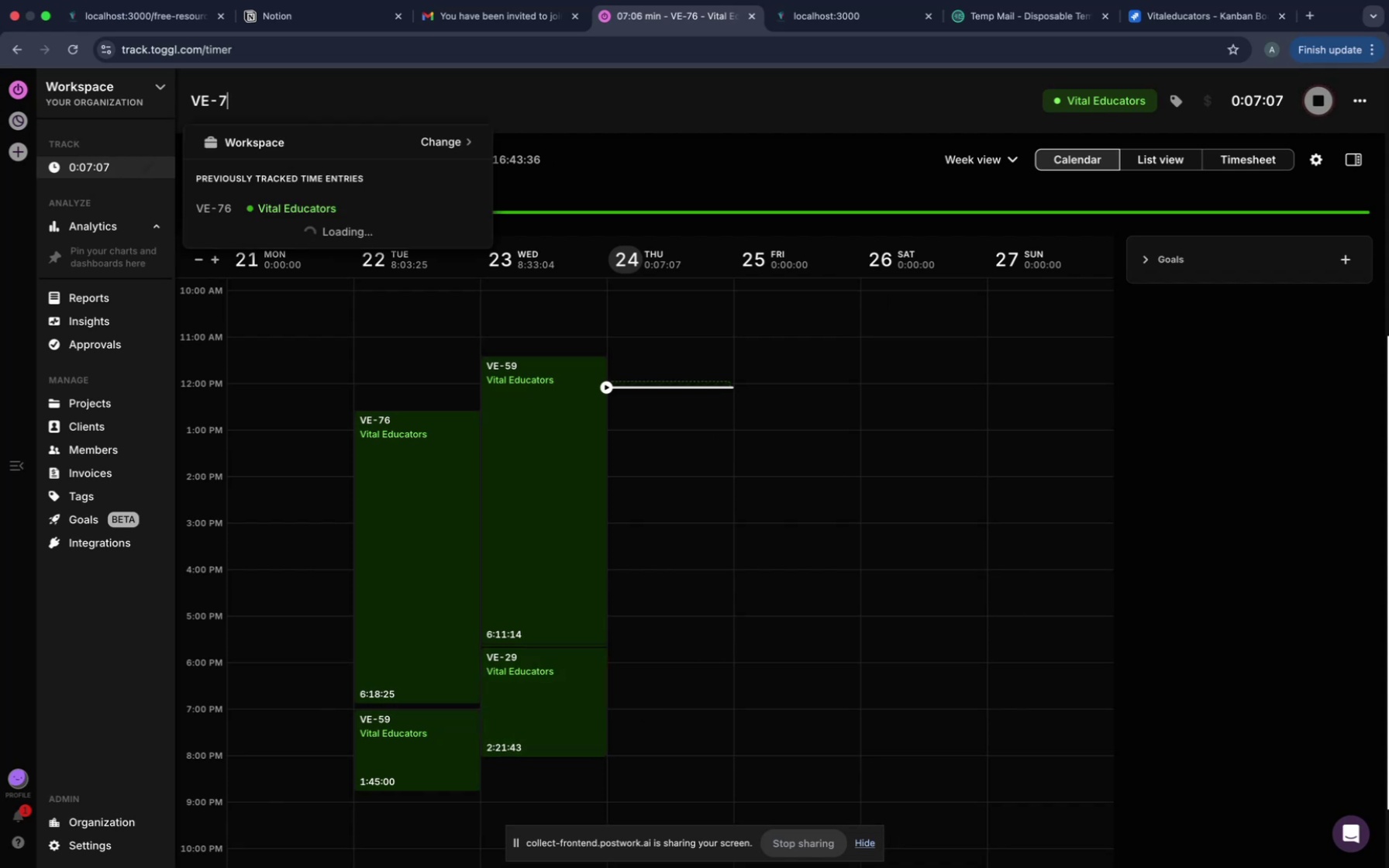 
key(7)
 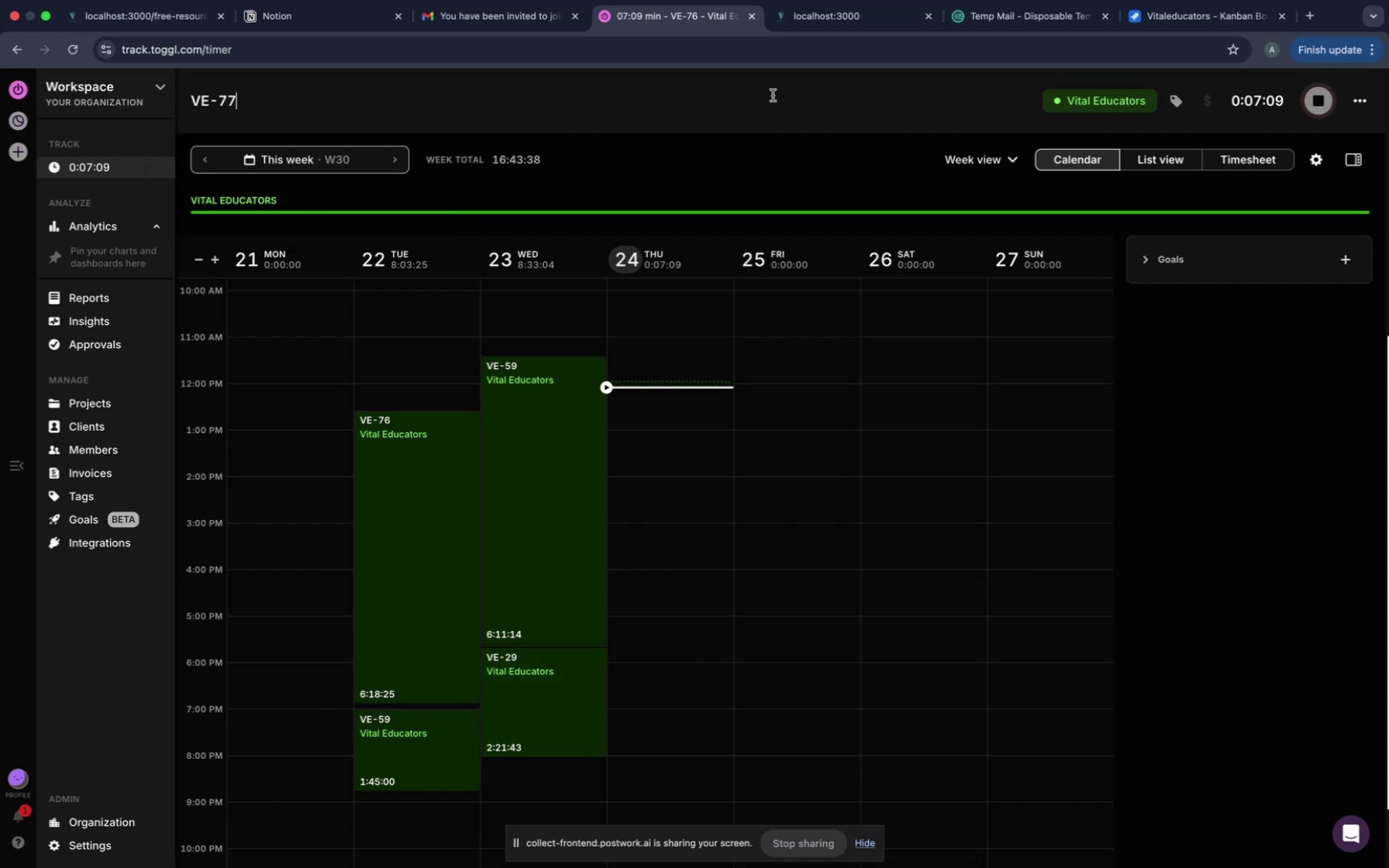 
key(Enter)
 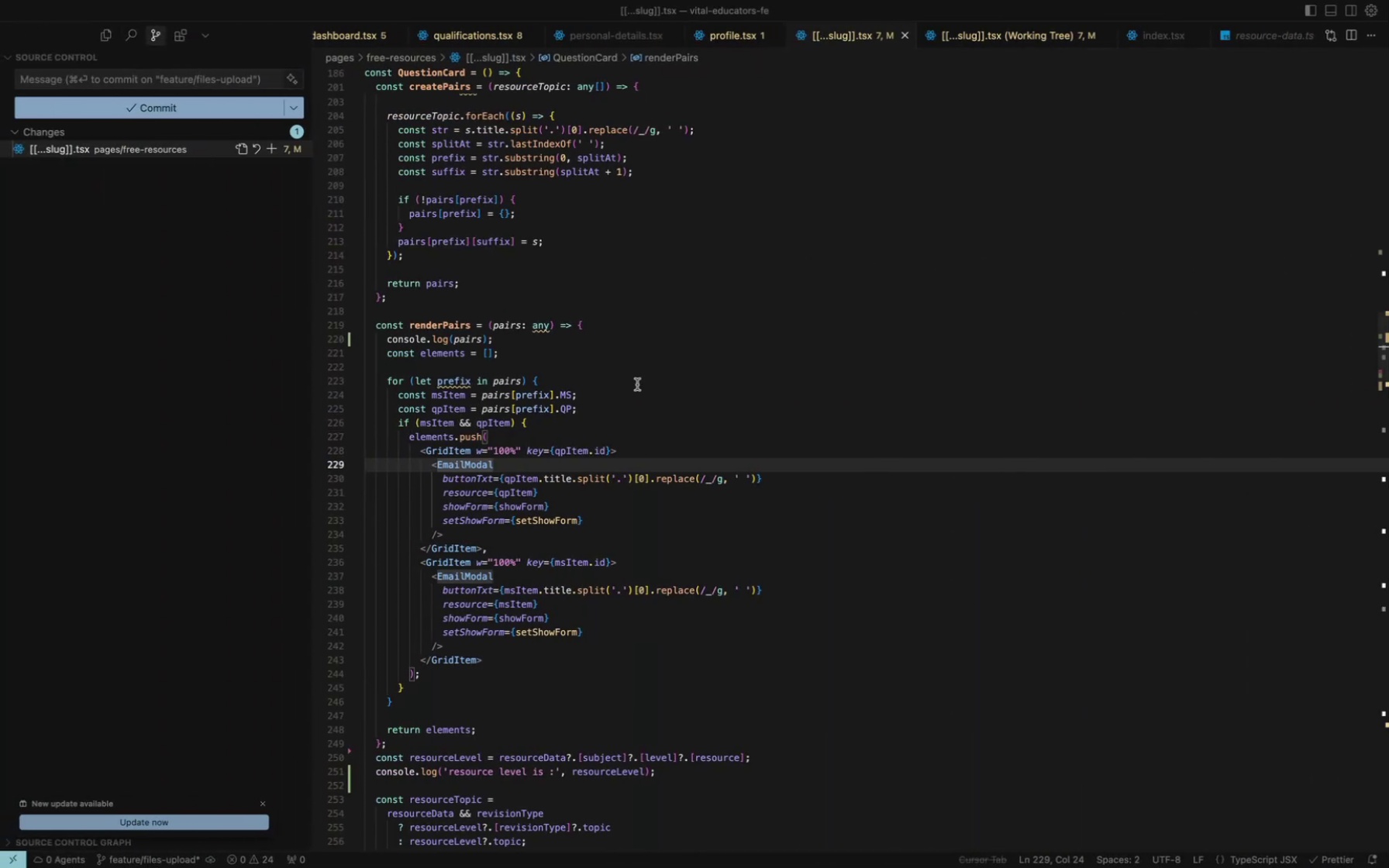 
wait(14.08)
 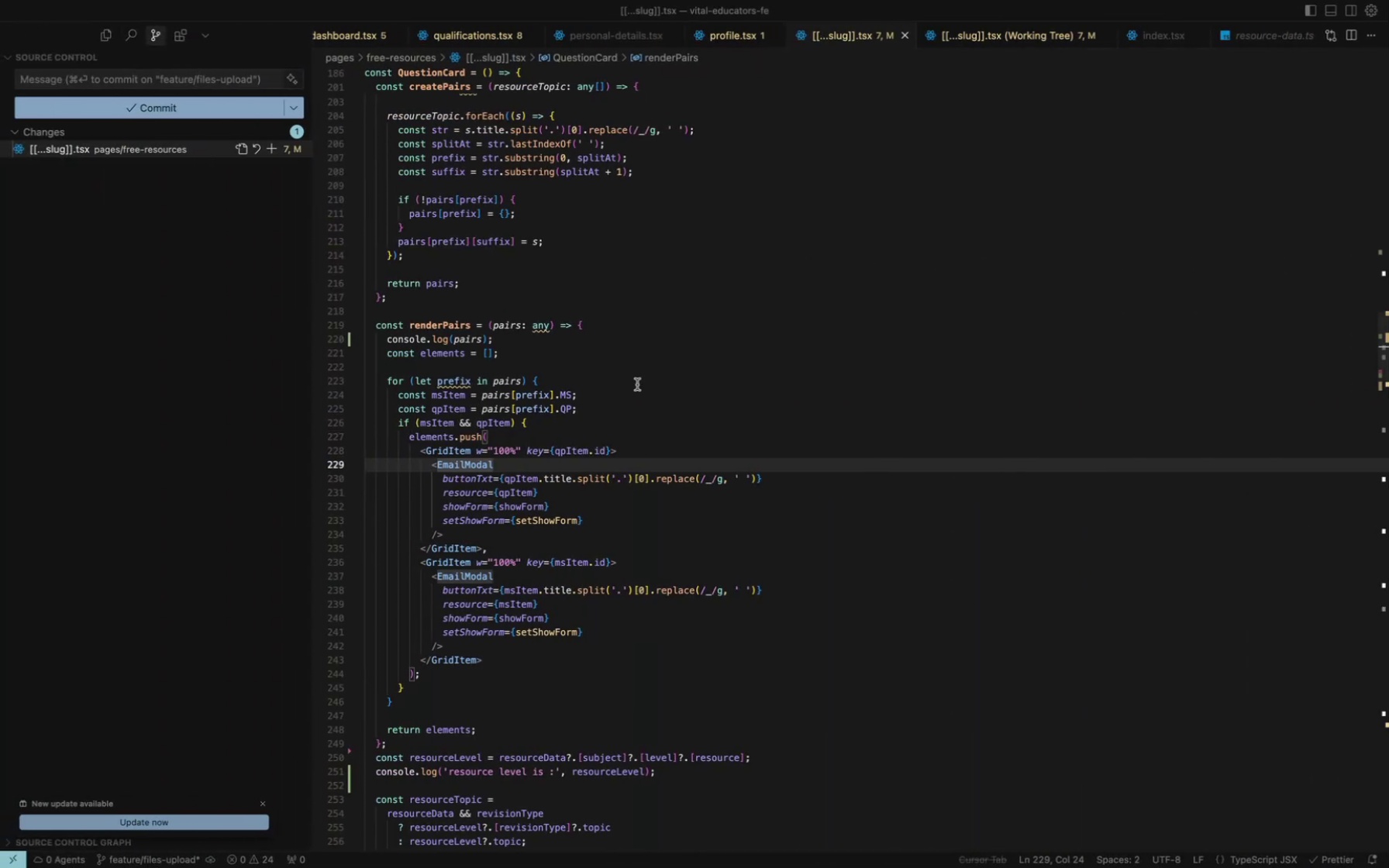 
scroll: coordinate [369, 701], scroll_direction: down, amount: 97.0
 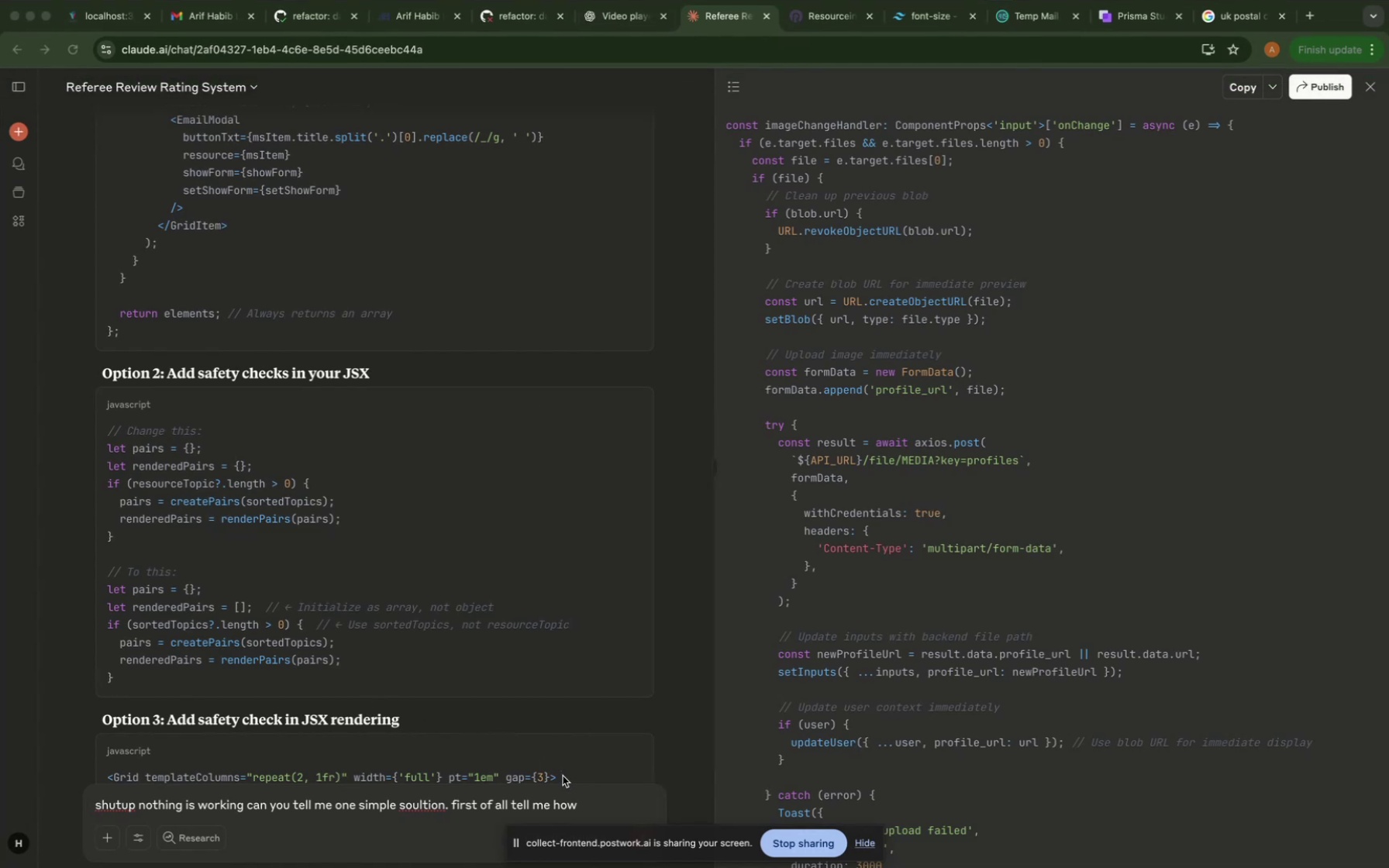 
wait(5.16)
 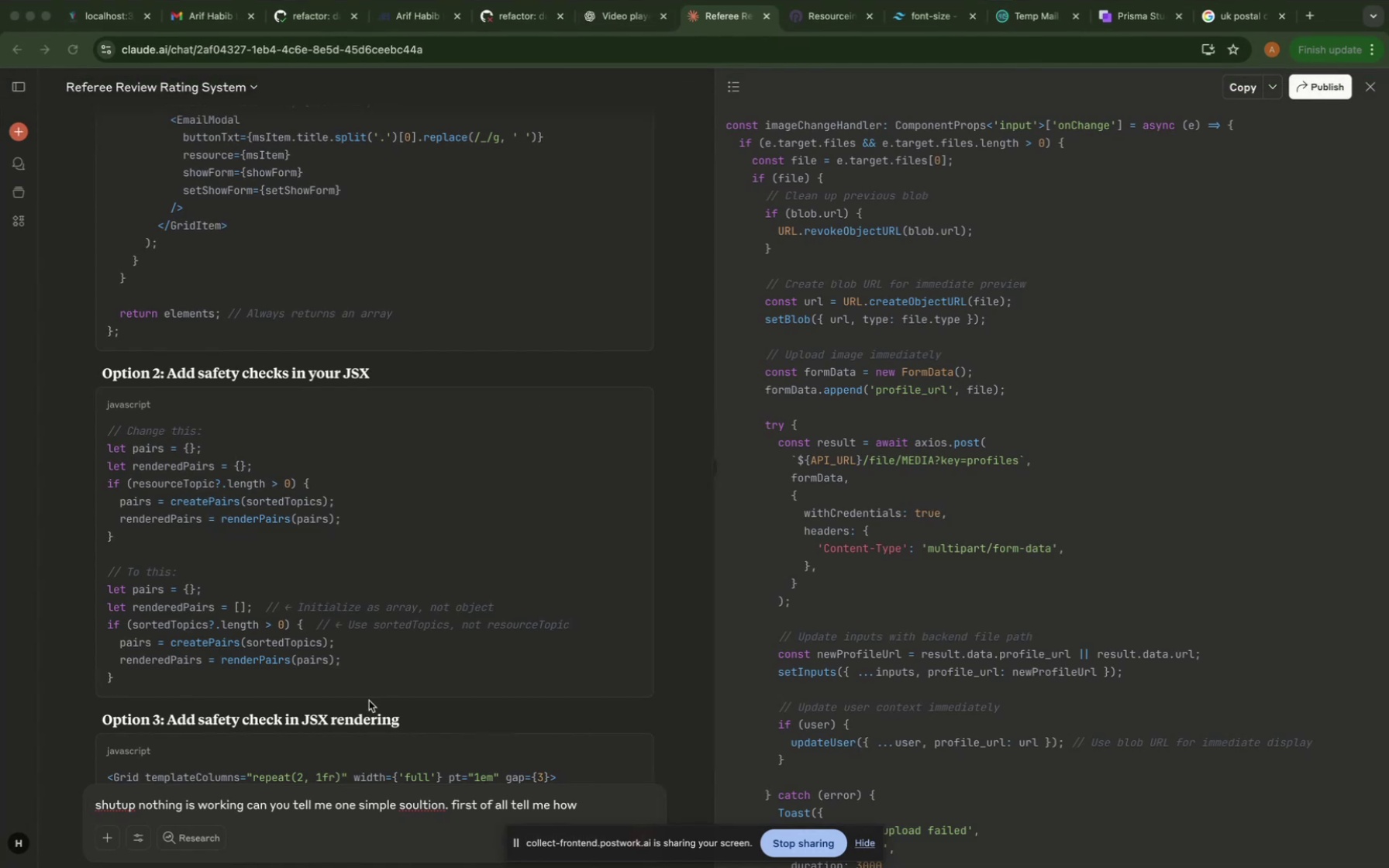 
scroll: coordinate [569, 660], scroll_direction: down, amount: 44.0
 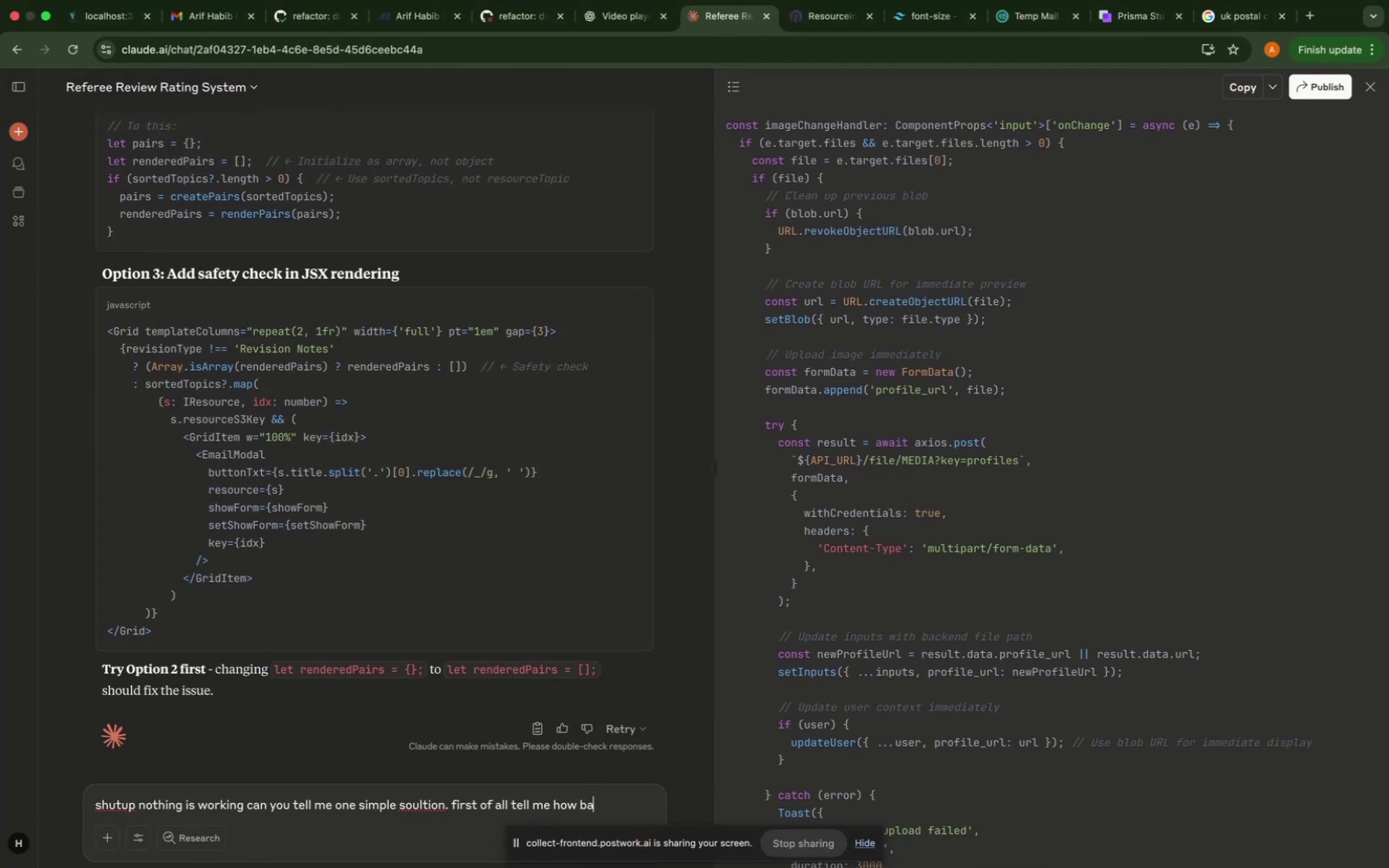 
type(backend is creating)
key(Backspace)
key(Backspace)
key(Backspace)
key(Backspace)
key(Backspace)
key(Backspace)
key(Backspace)
key(Backspace)
type(generatign the response?)
 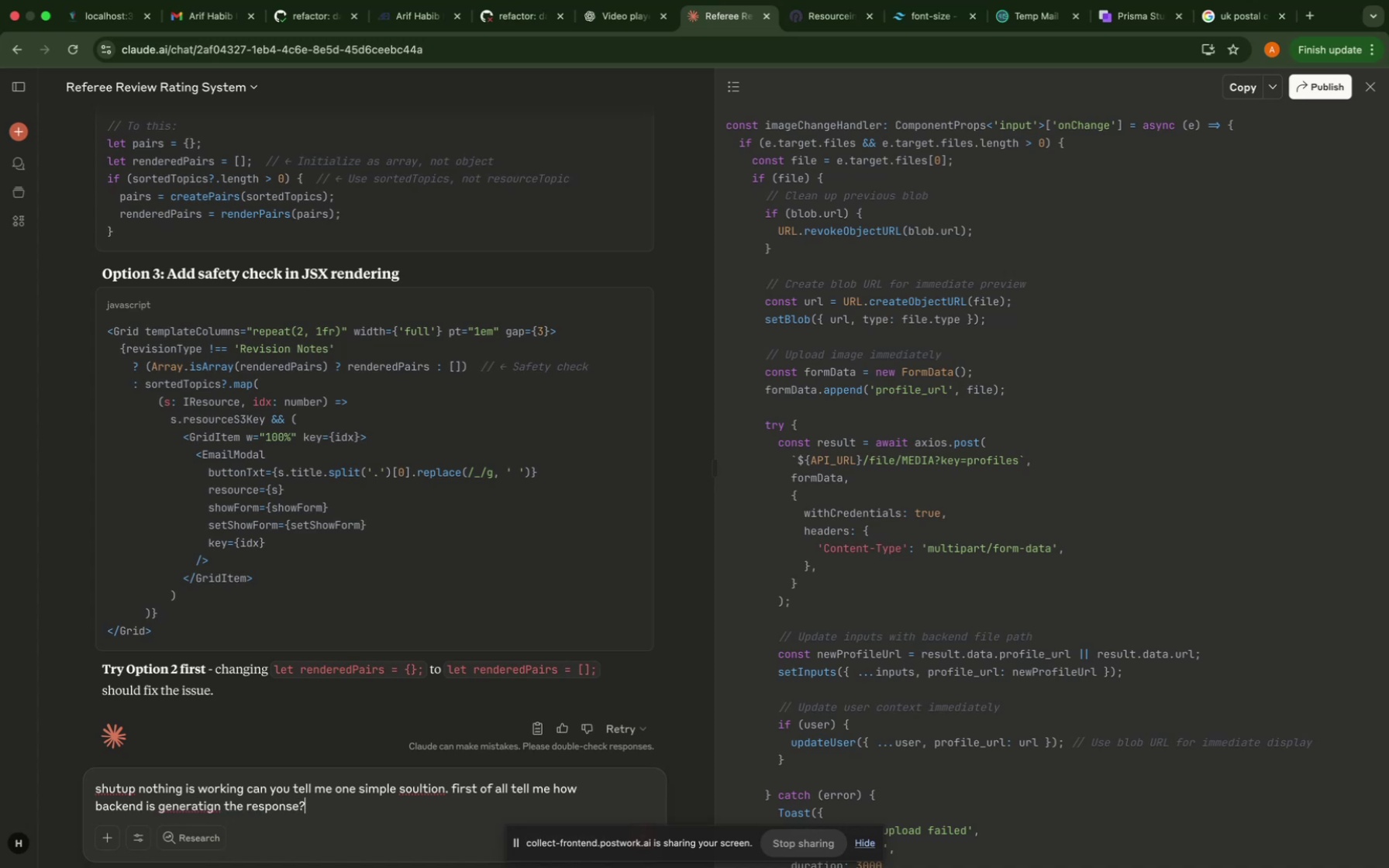 
key(Enter)
 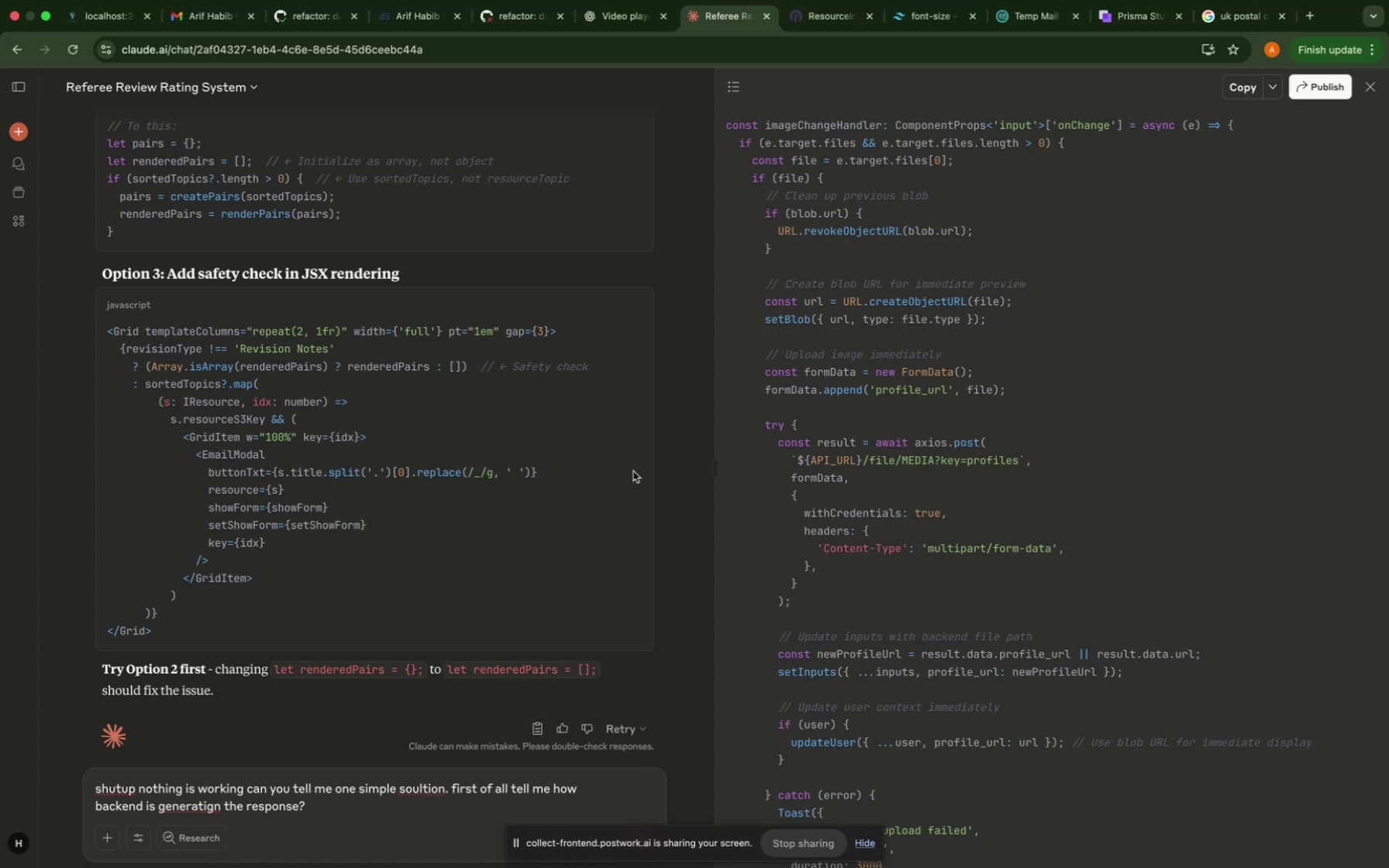 
scroll: coordinate [641, 460], scroll_direction: up, amount: 136.0
 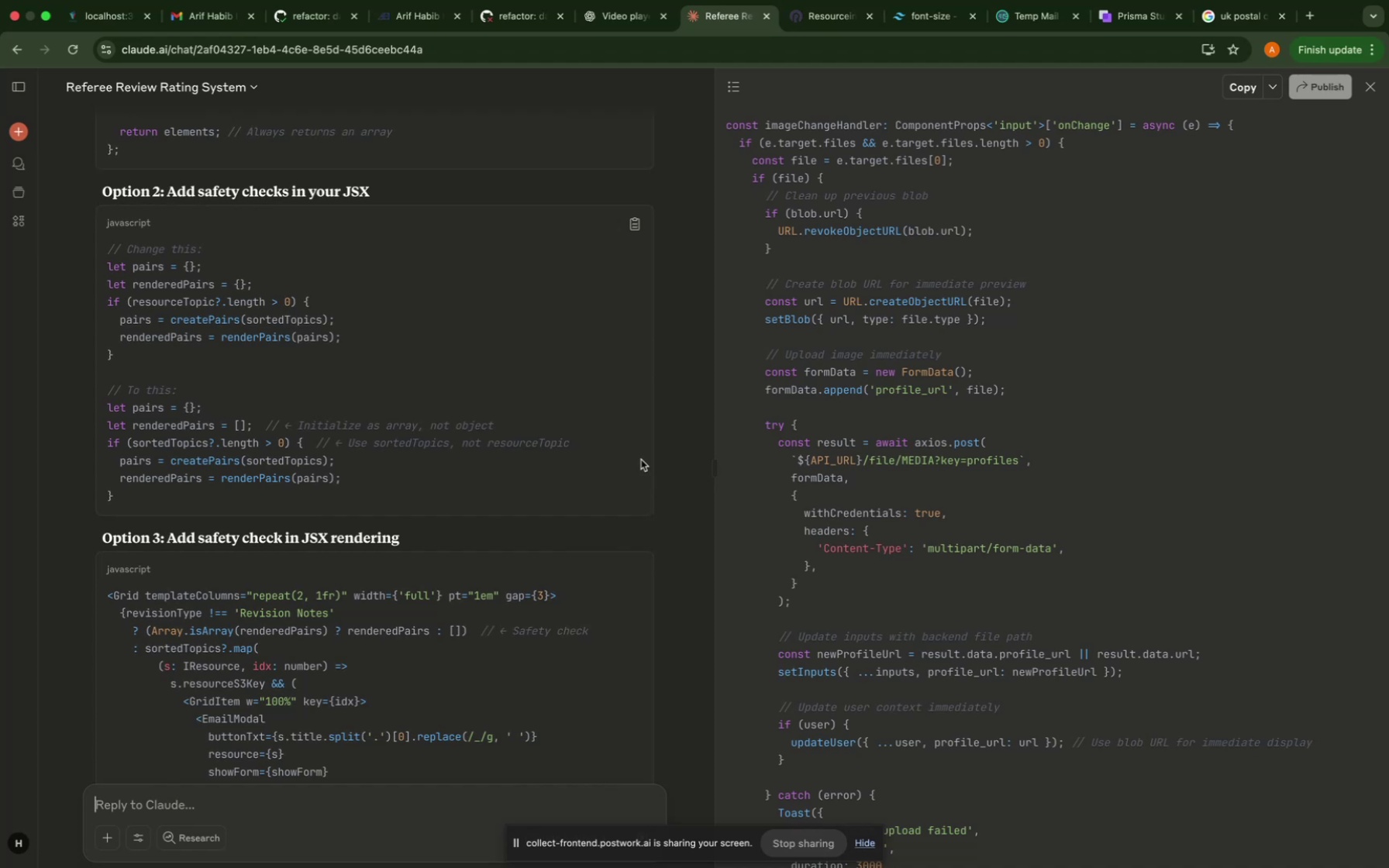 
wait(7.88)
 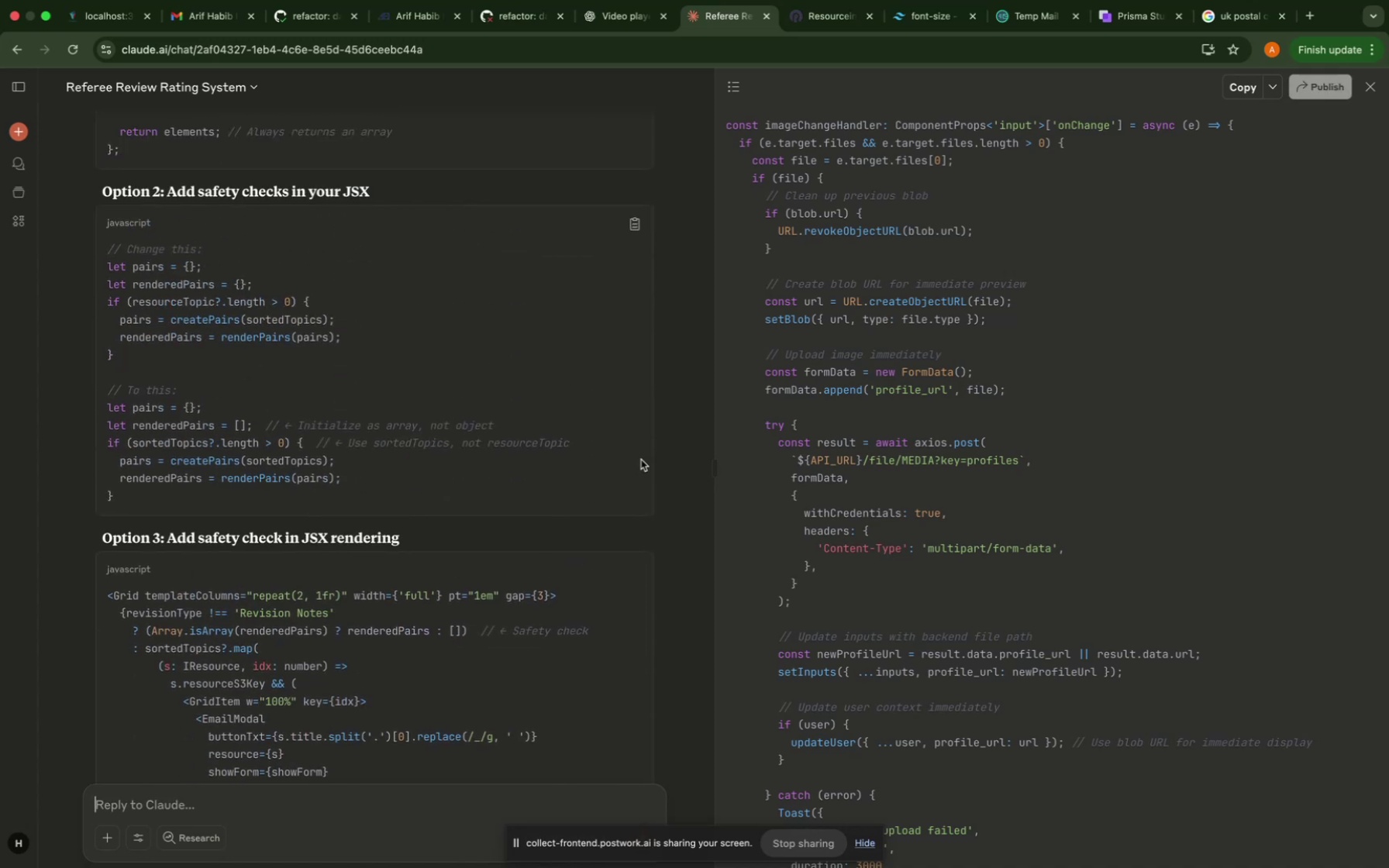 
left_click_drag(start_coordinate=[103, 404], to_coordinate=[231, 479])
 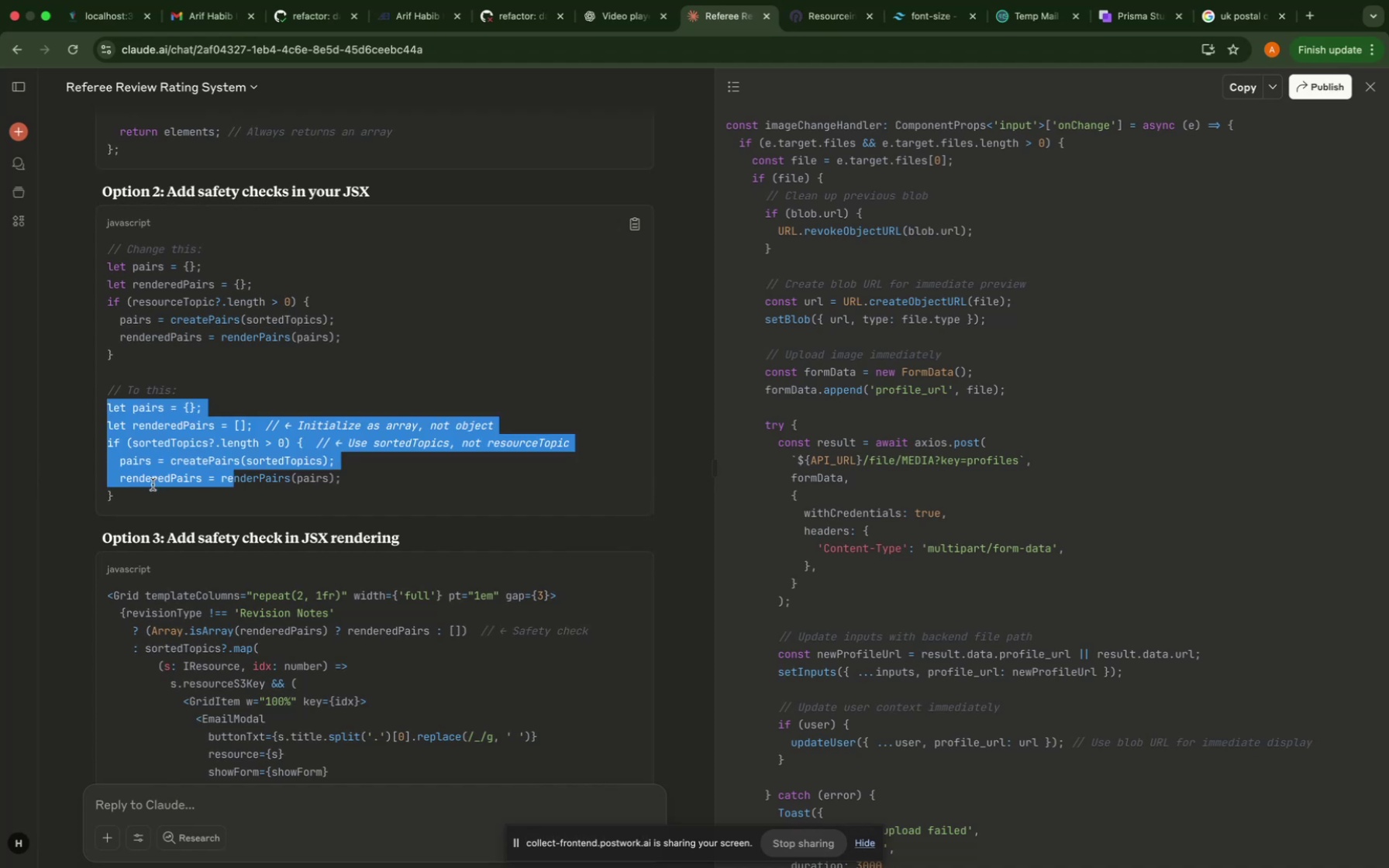 
left_click([129, 496])
 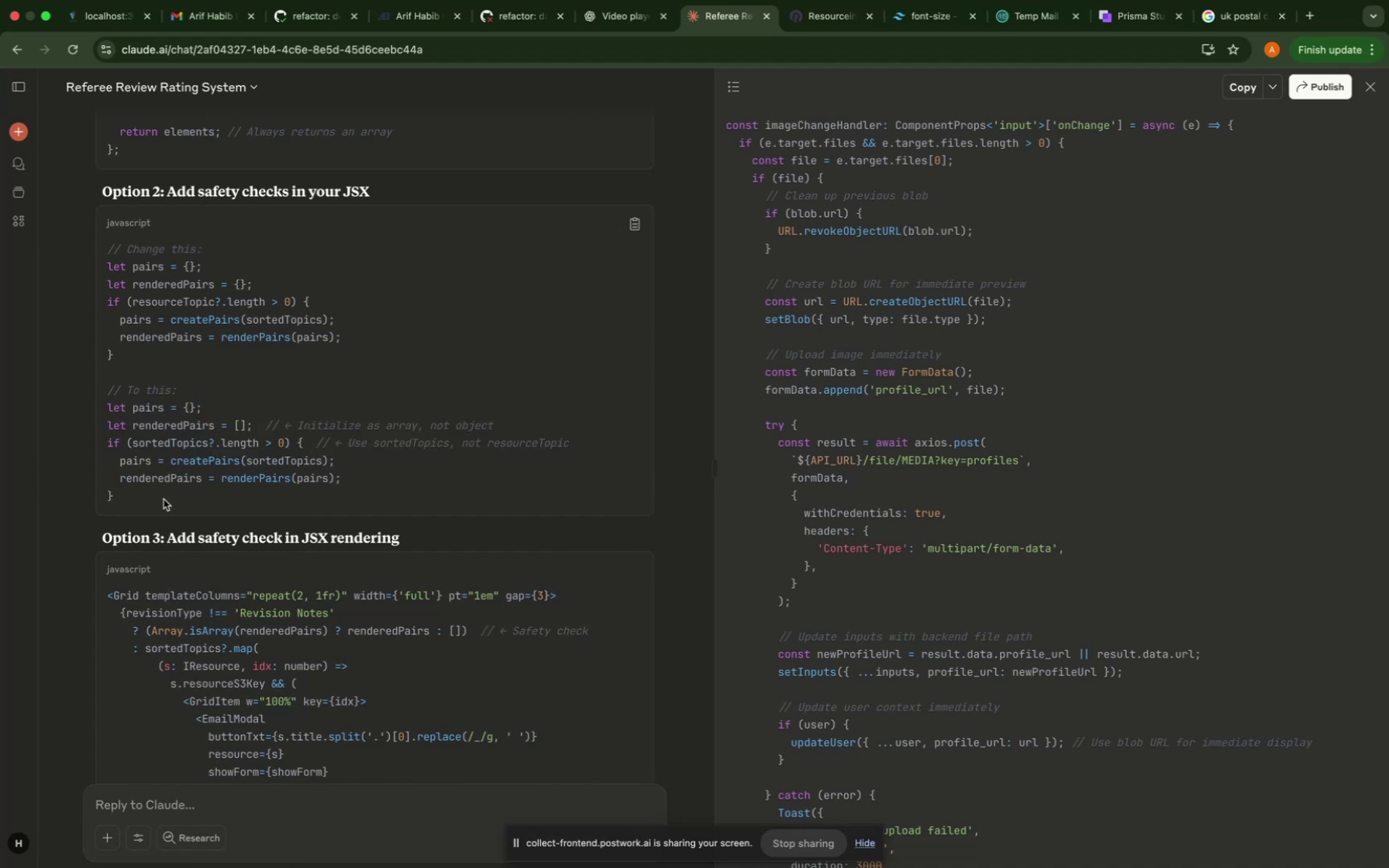 
left_click_drag(start_coordinate=[164, 499], to_coordinate=[95, 408])
 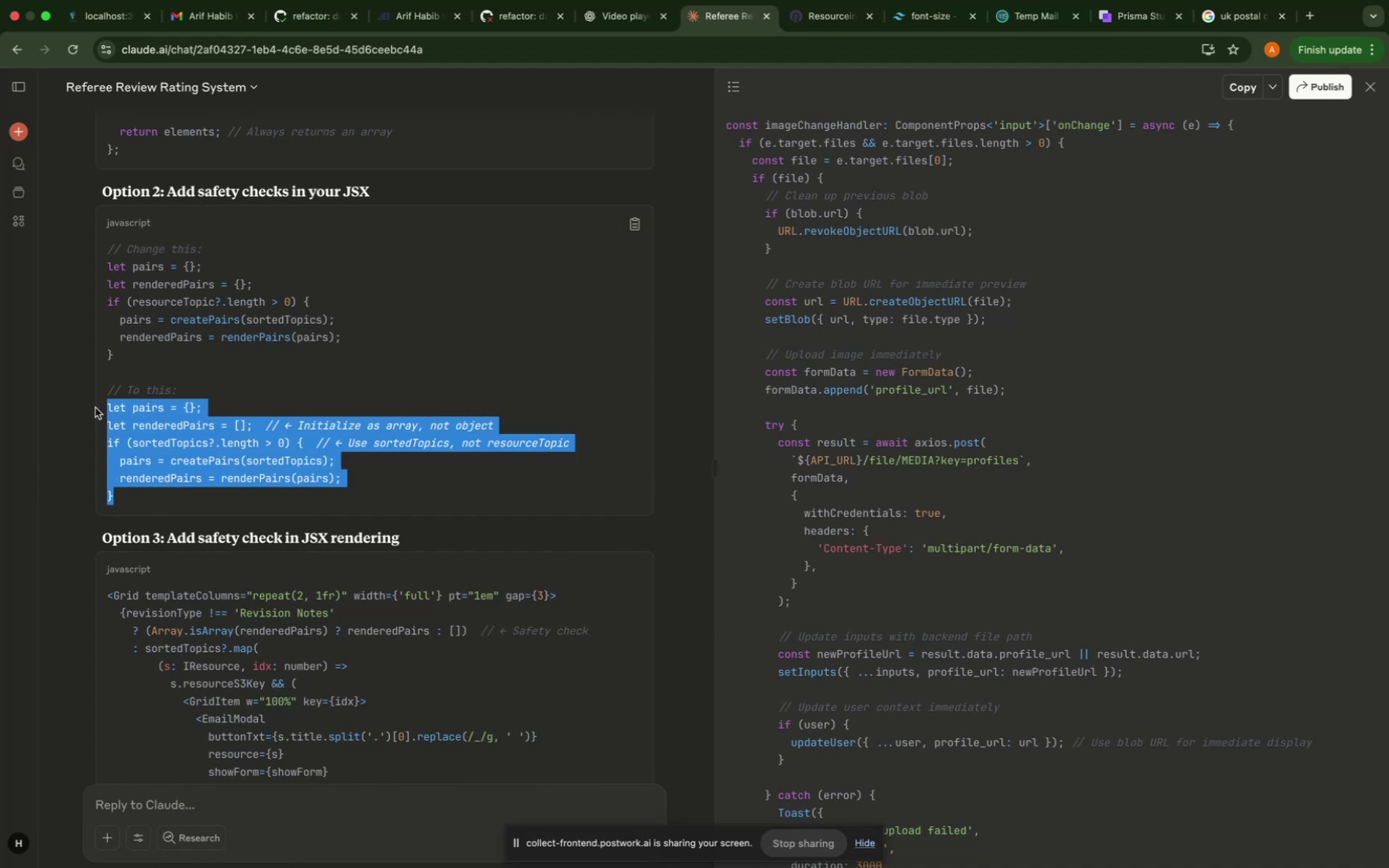 
key(Meta+C)
 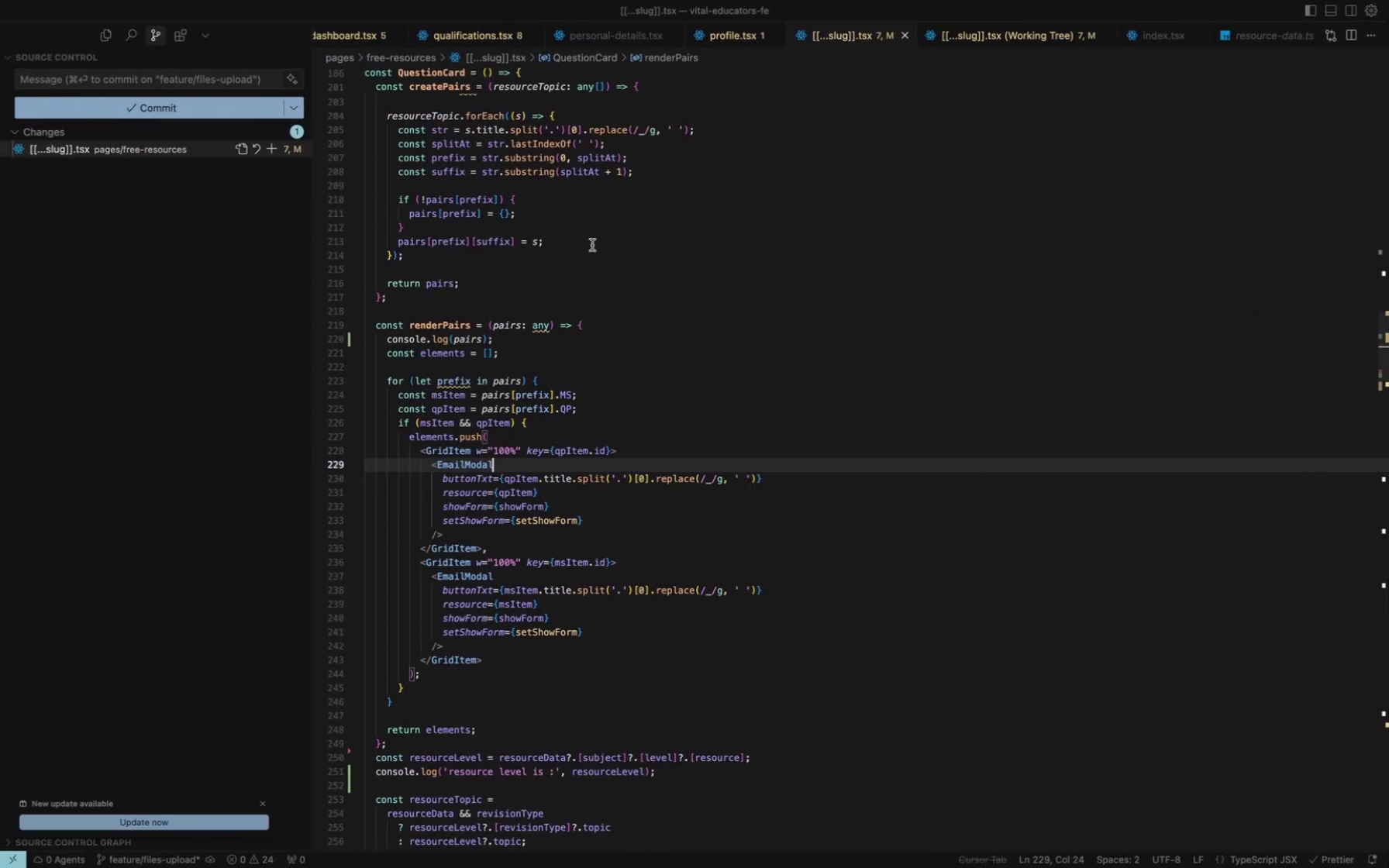 
scroll: coordinate [646, 555], scroll_direction: up, amount: 30.0
 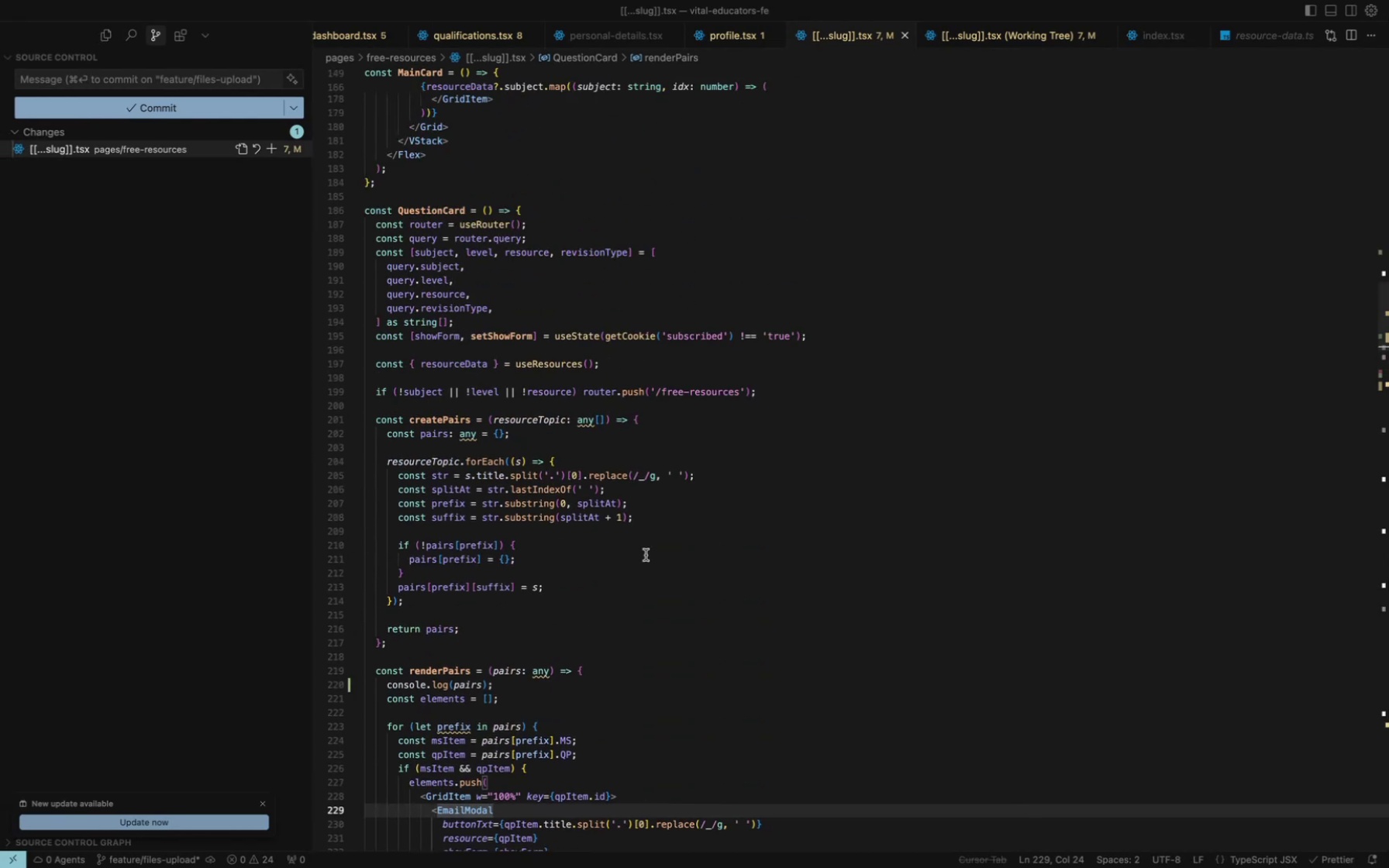 
scroll: coordinate [646, 555], scroll_direction: down, amount: 27.0
 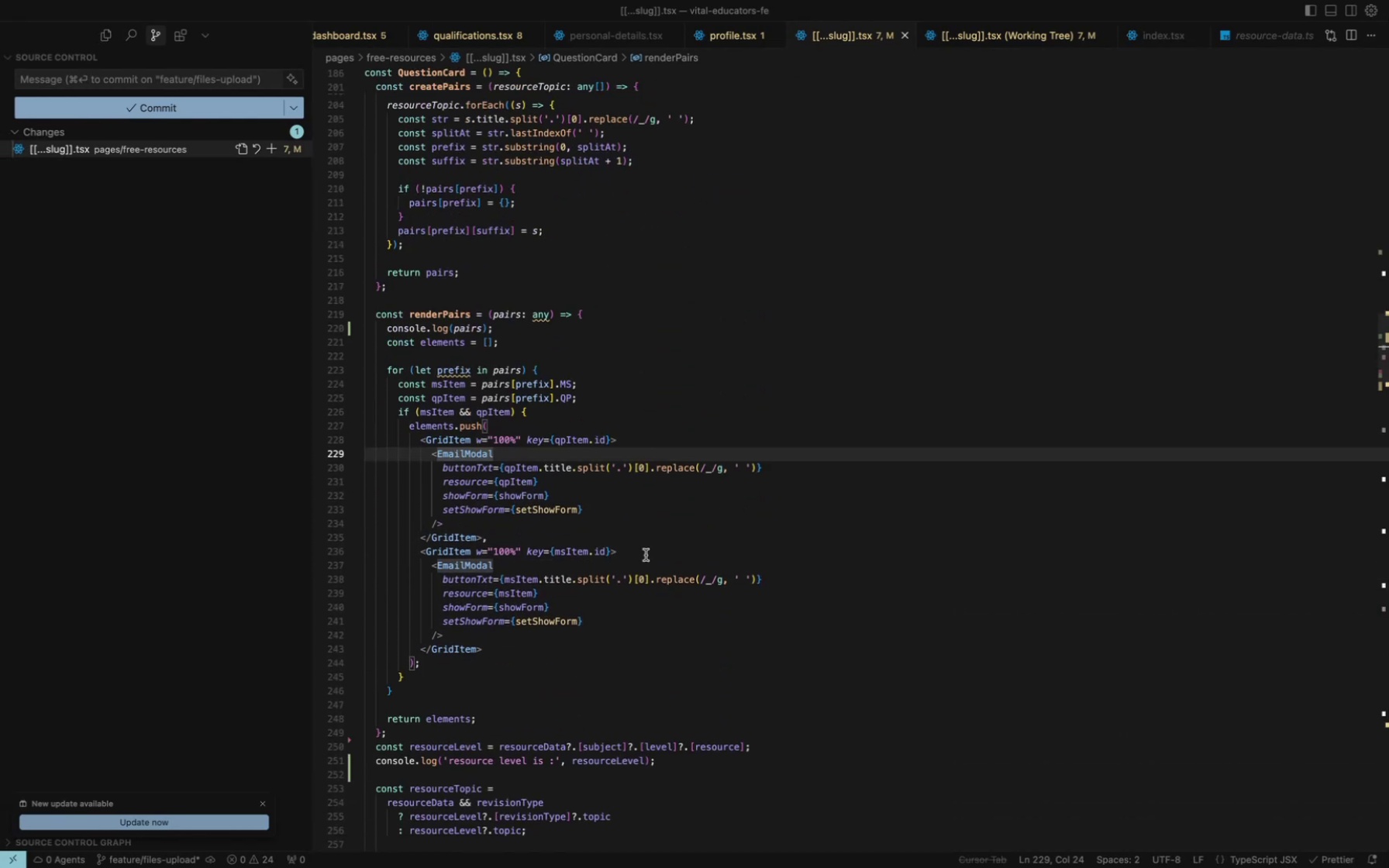 
key(Meta+Z)
 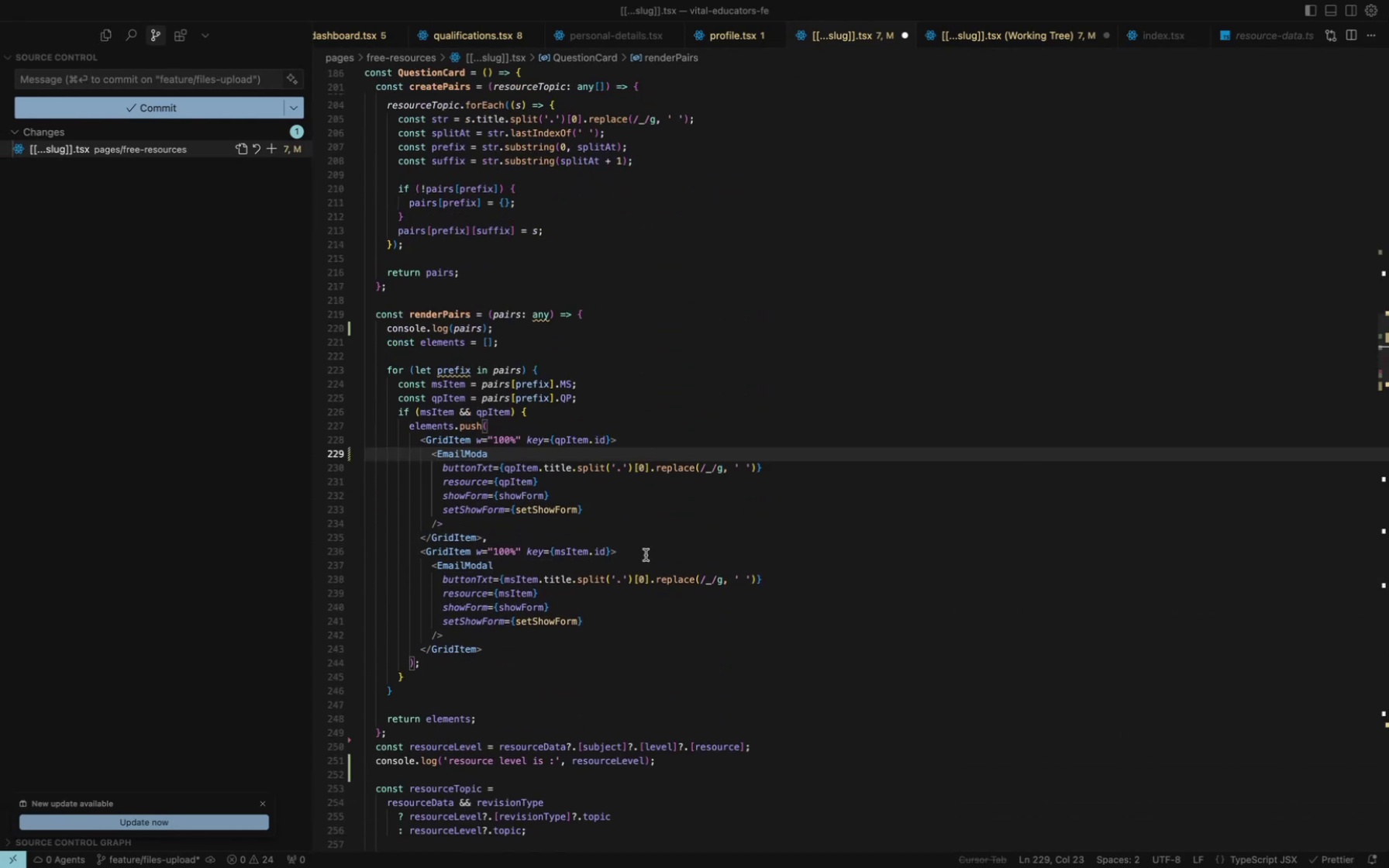 
key(Meta+Z)
 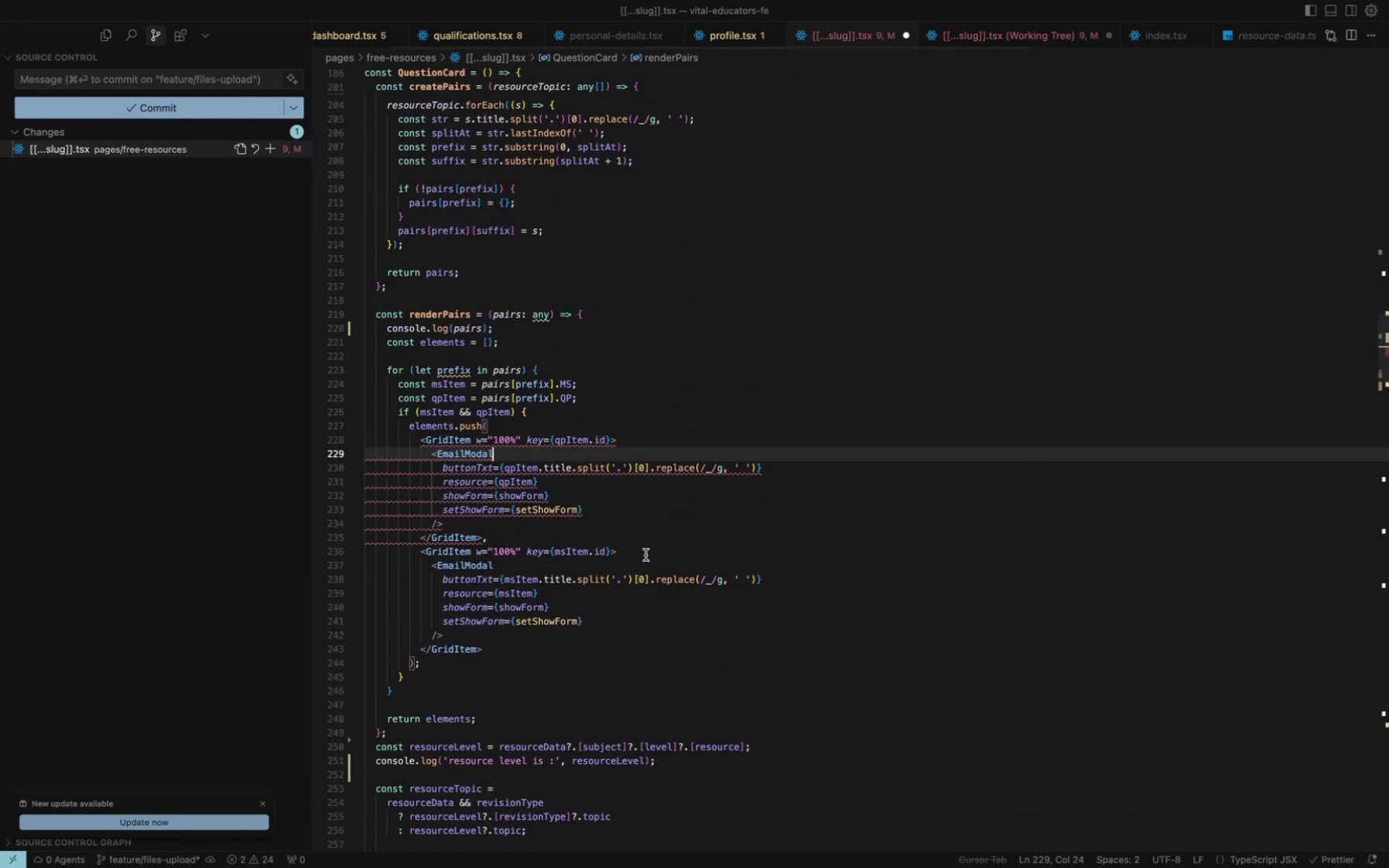 
key(Meta+Z)
 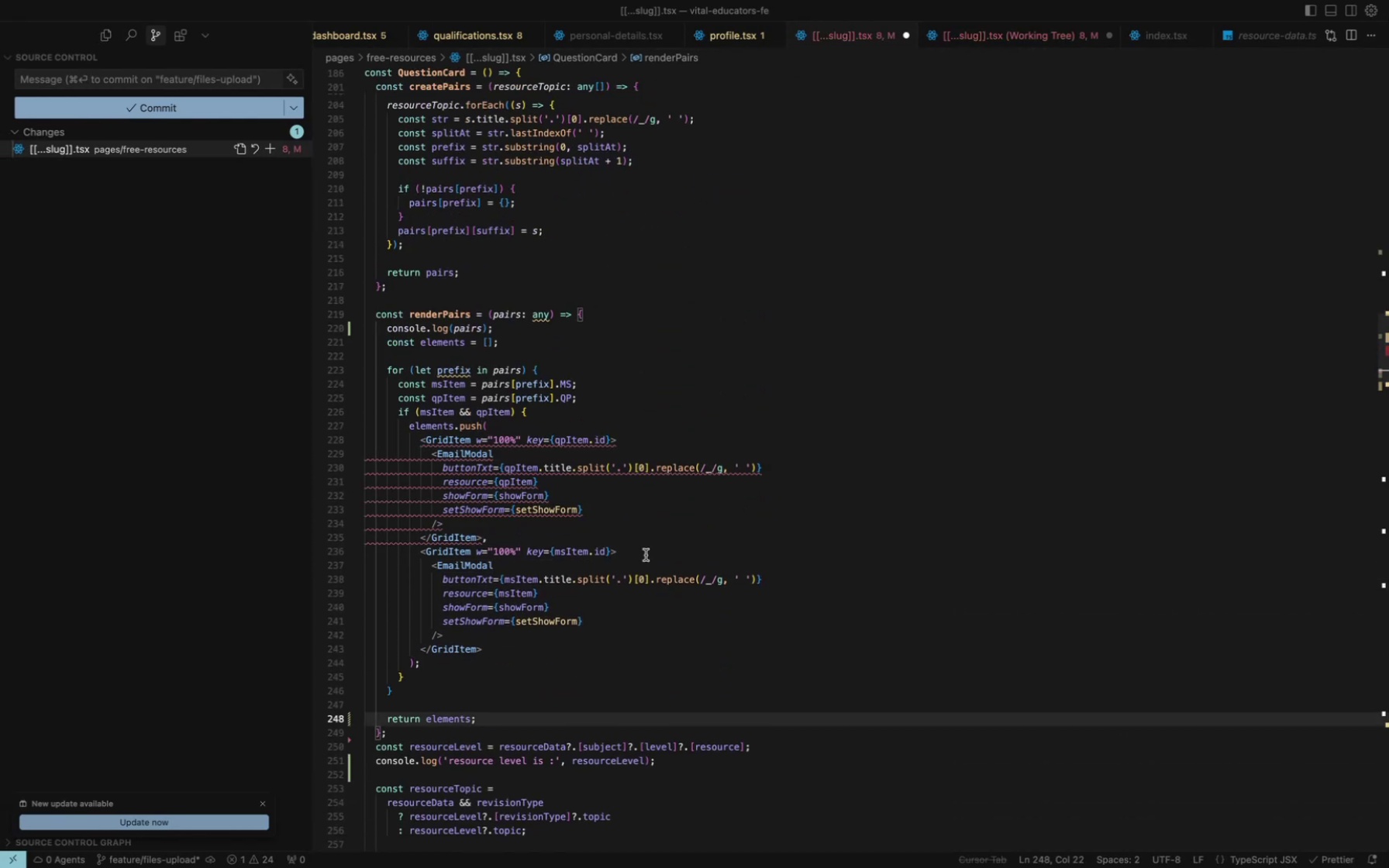 
key(Meta+Z)
 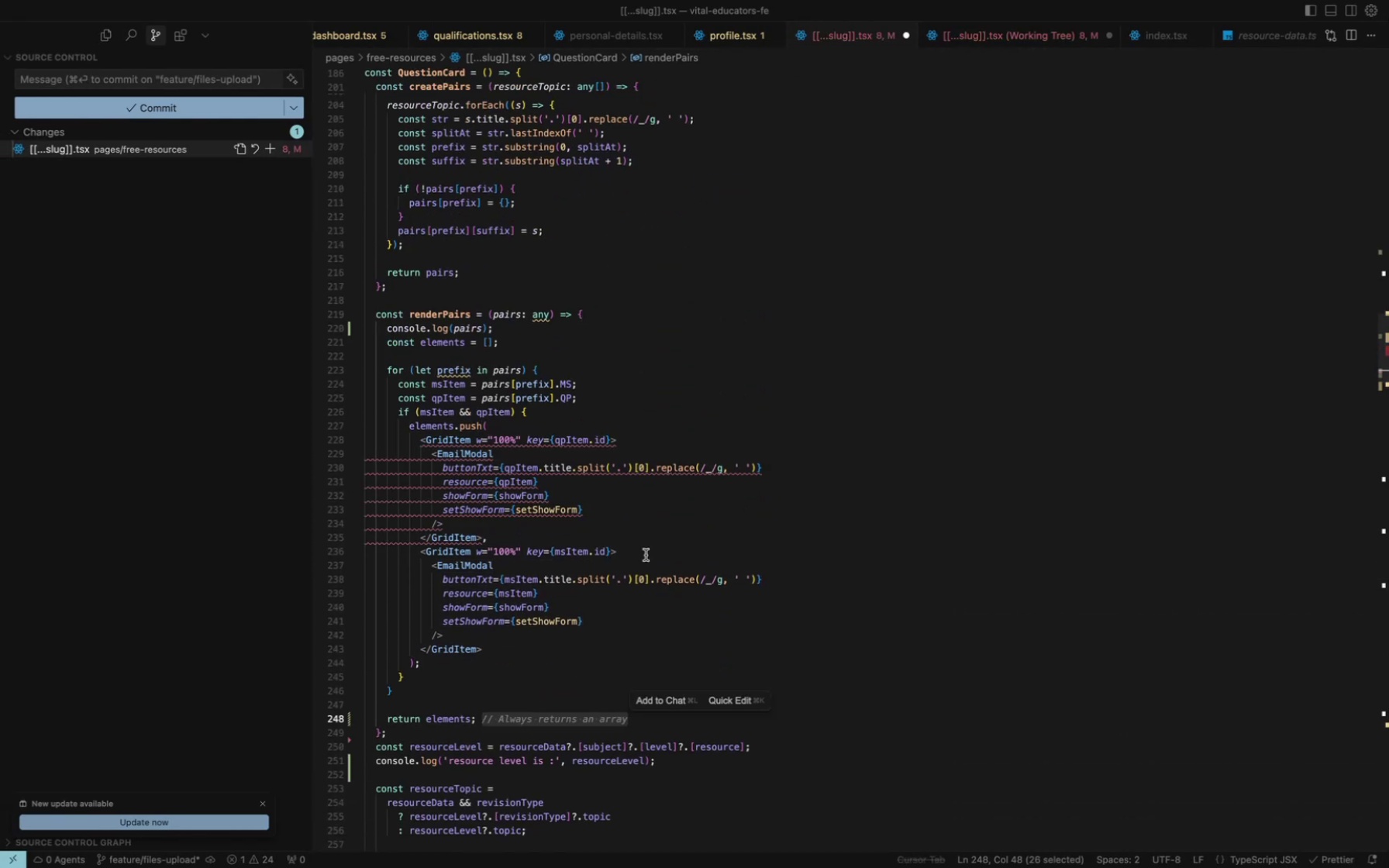 
key(Meta+Z)
 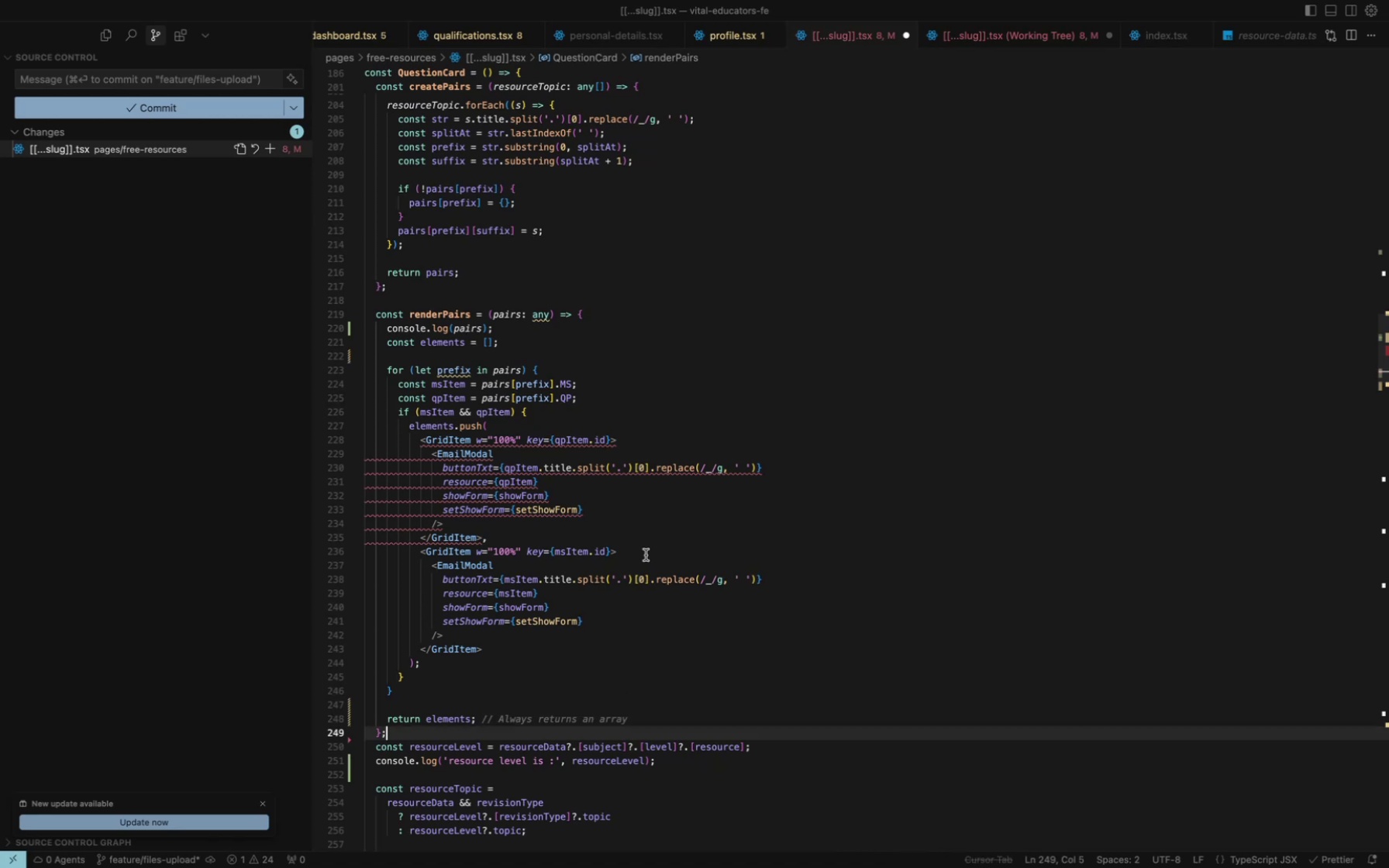 
key(Meta+Z)
 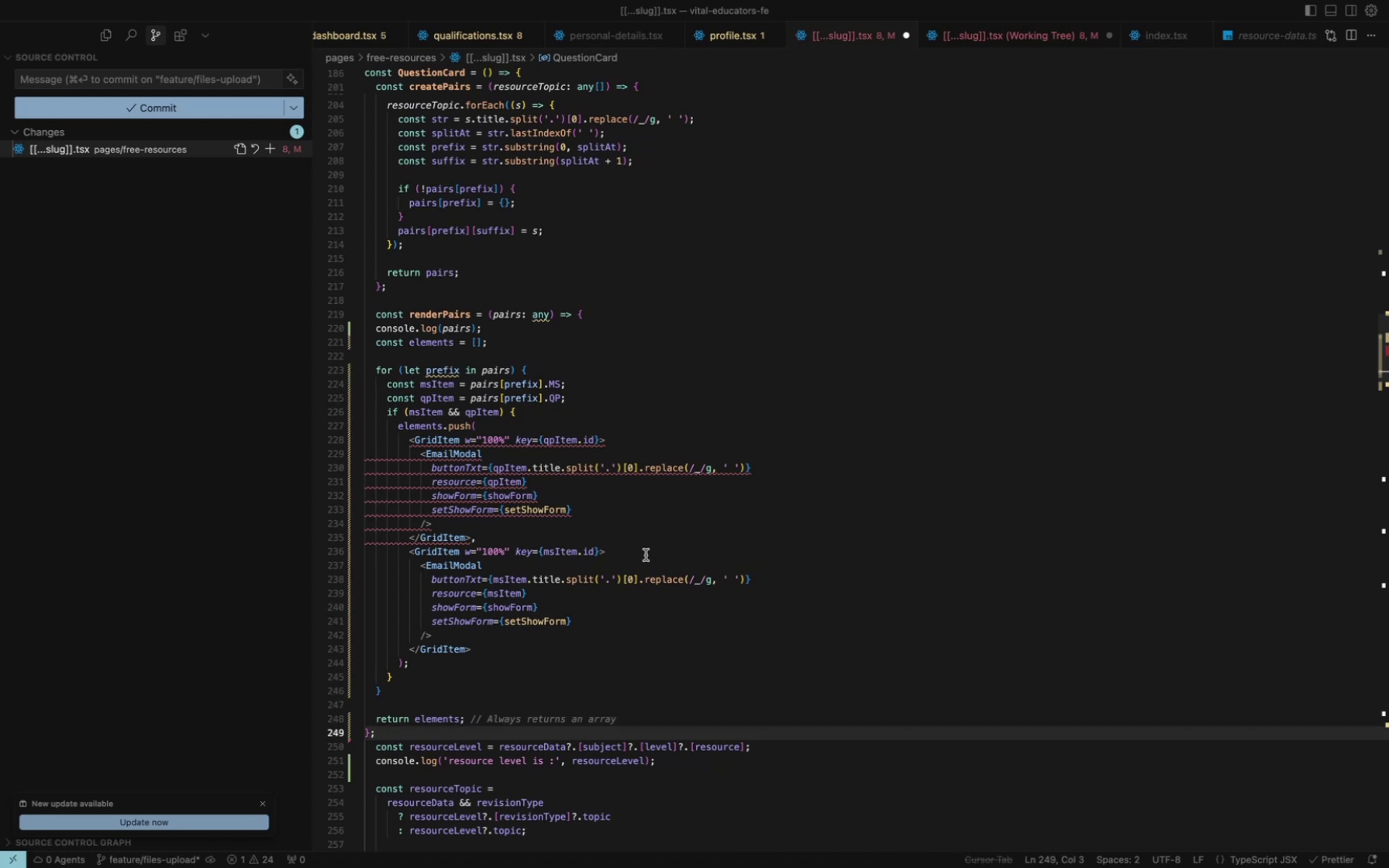 
key(Meta+Z)
 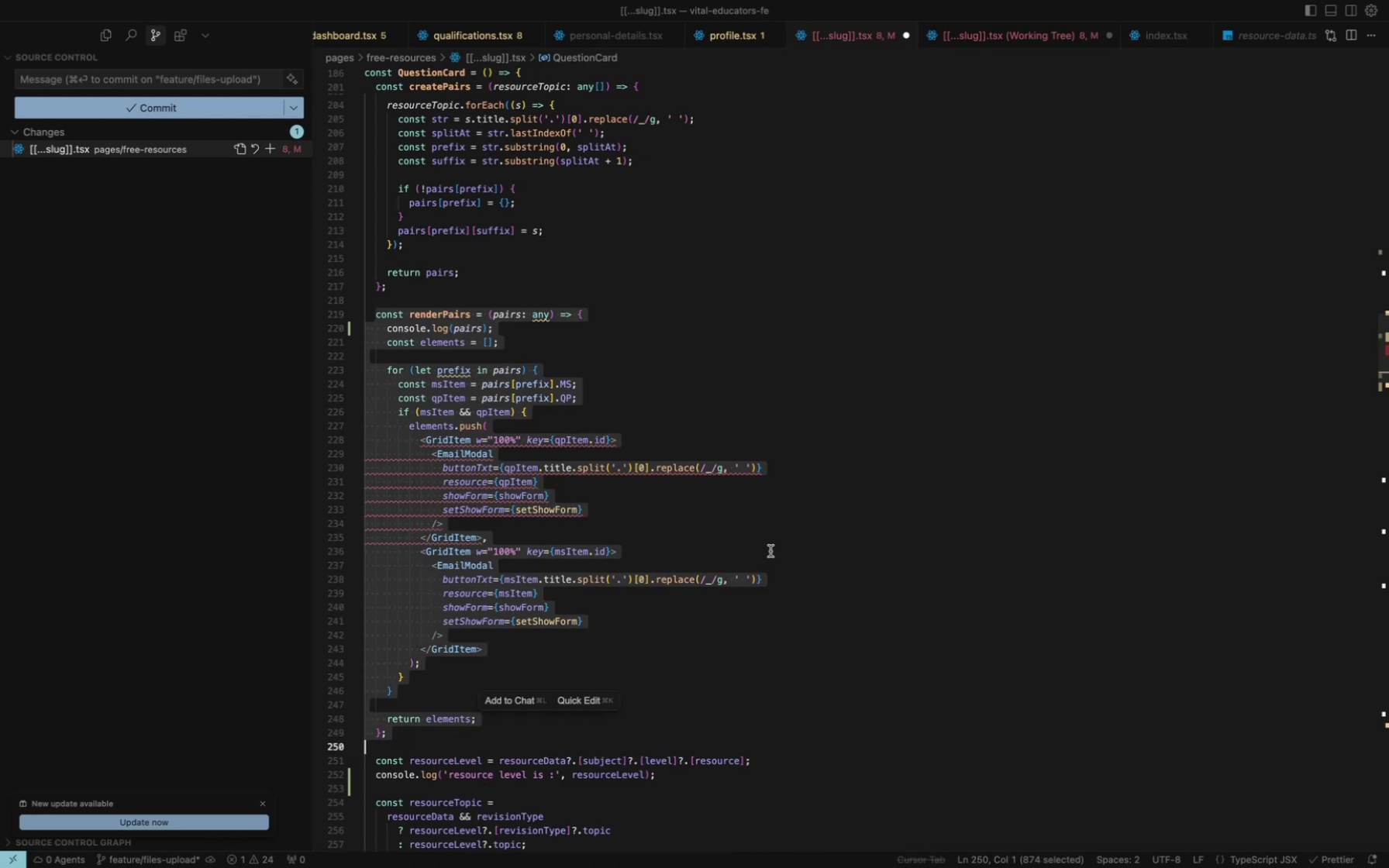 
left_click([678, 683])
 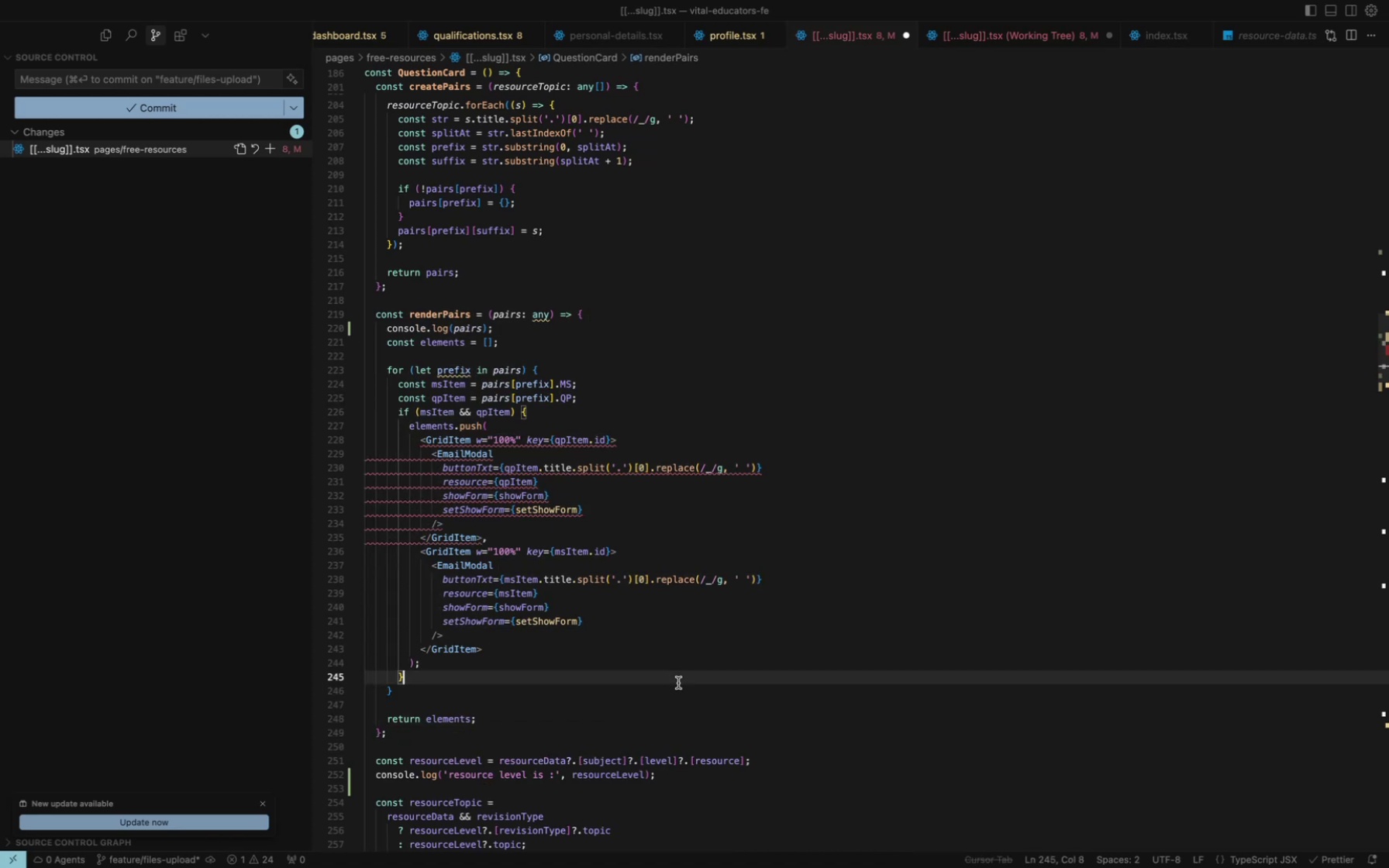 
key(Meta+S)
 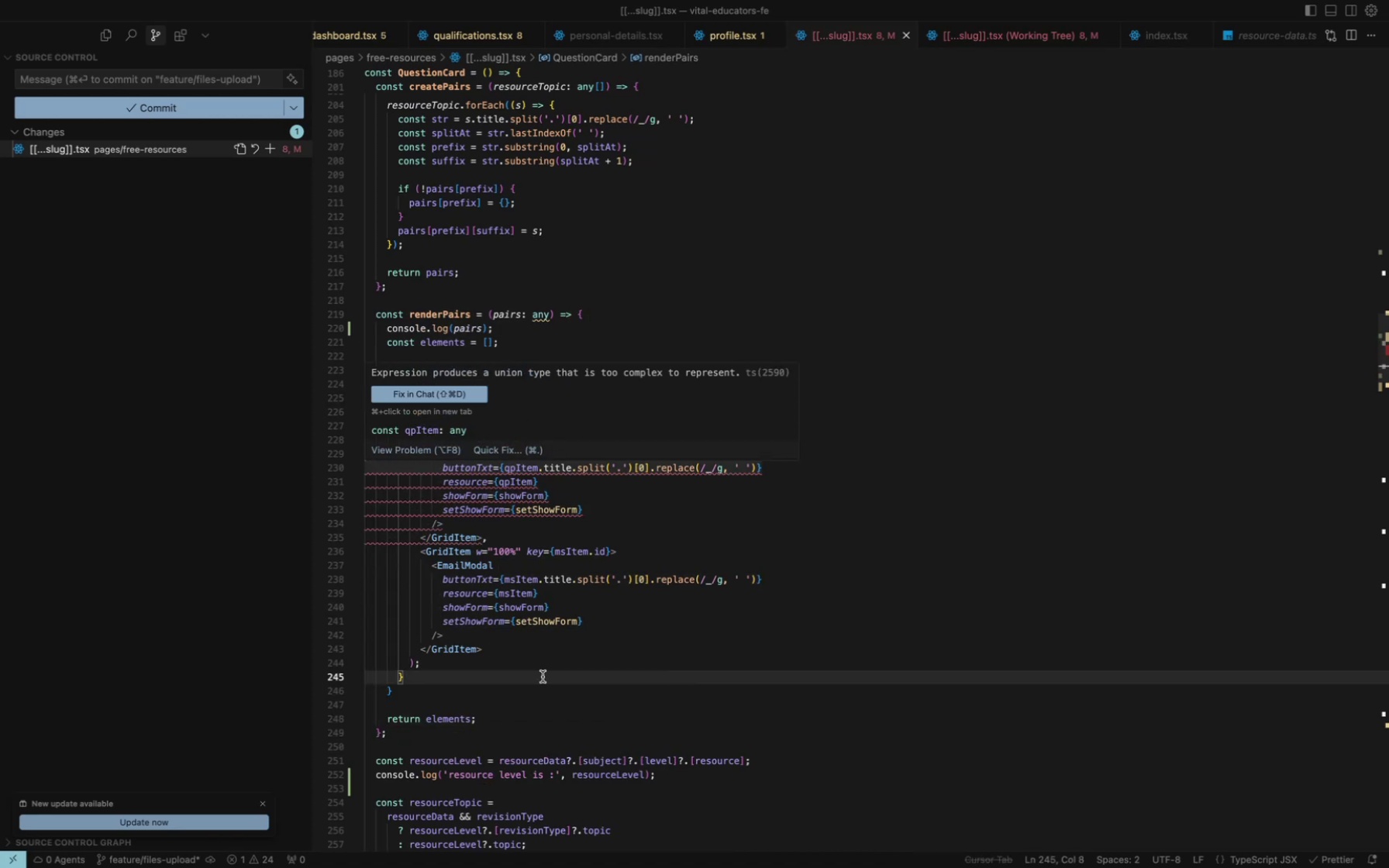 
scroll: coordinate [542, 689], scroll_direction: down, amount: 37.0
 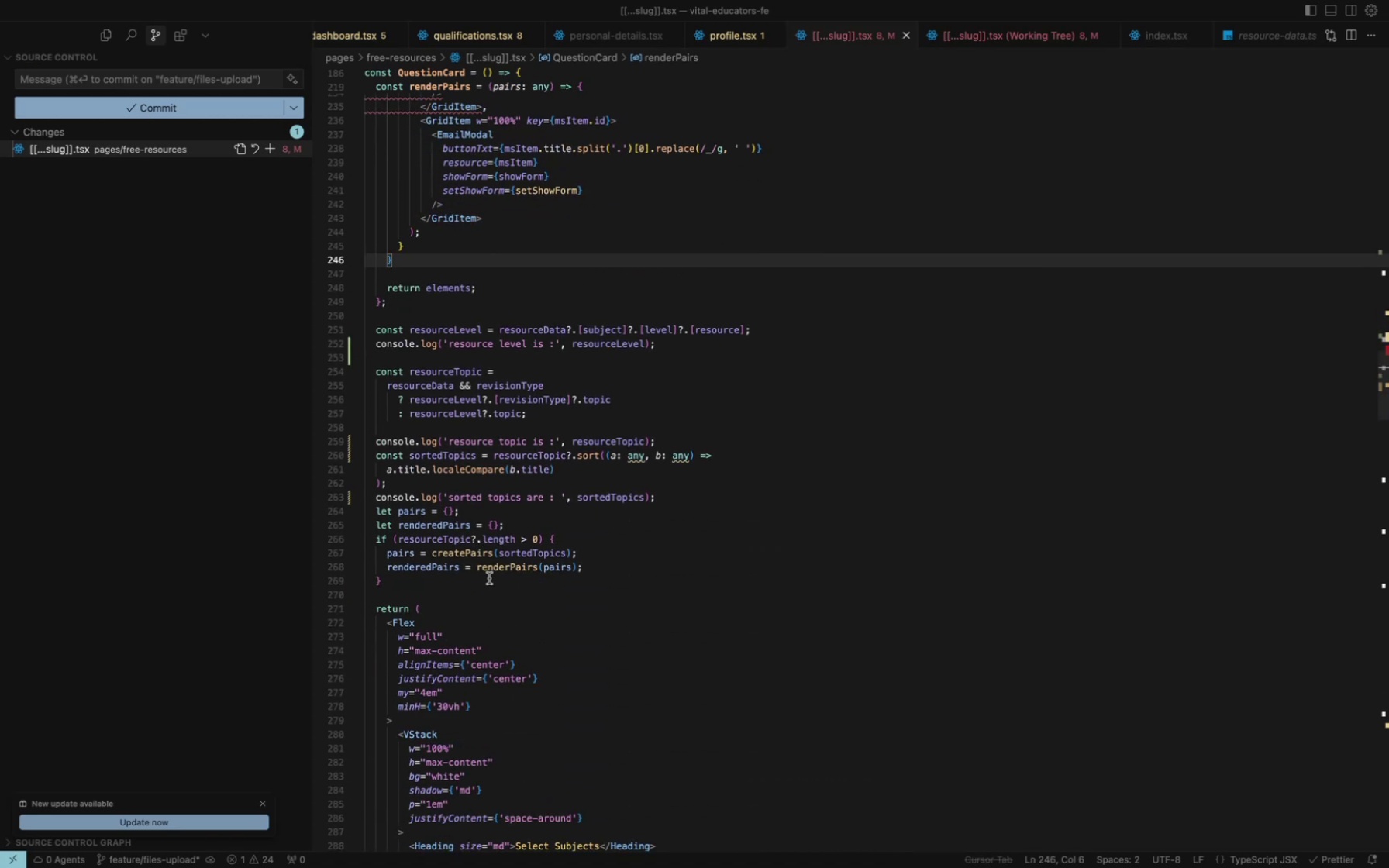 
left_click_drag(start_coordinate=[372, 512], to_coordinate=[511, 577])
 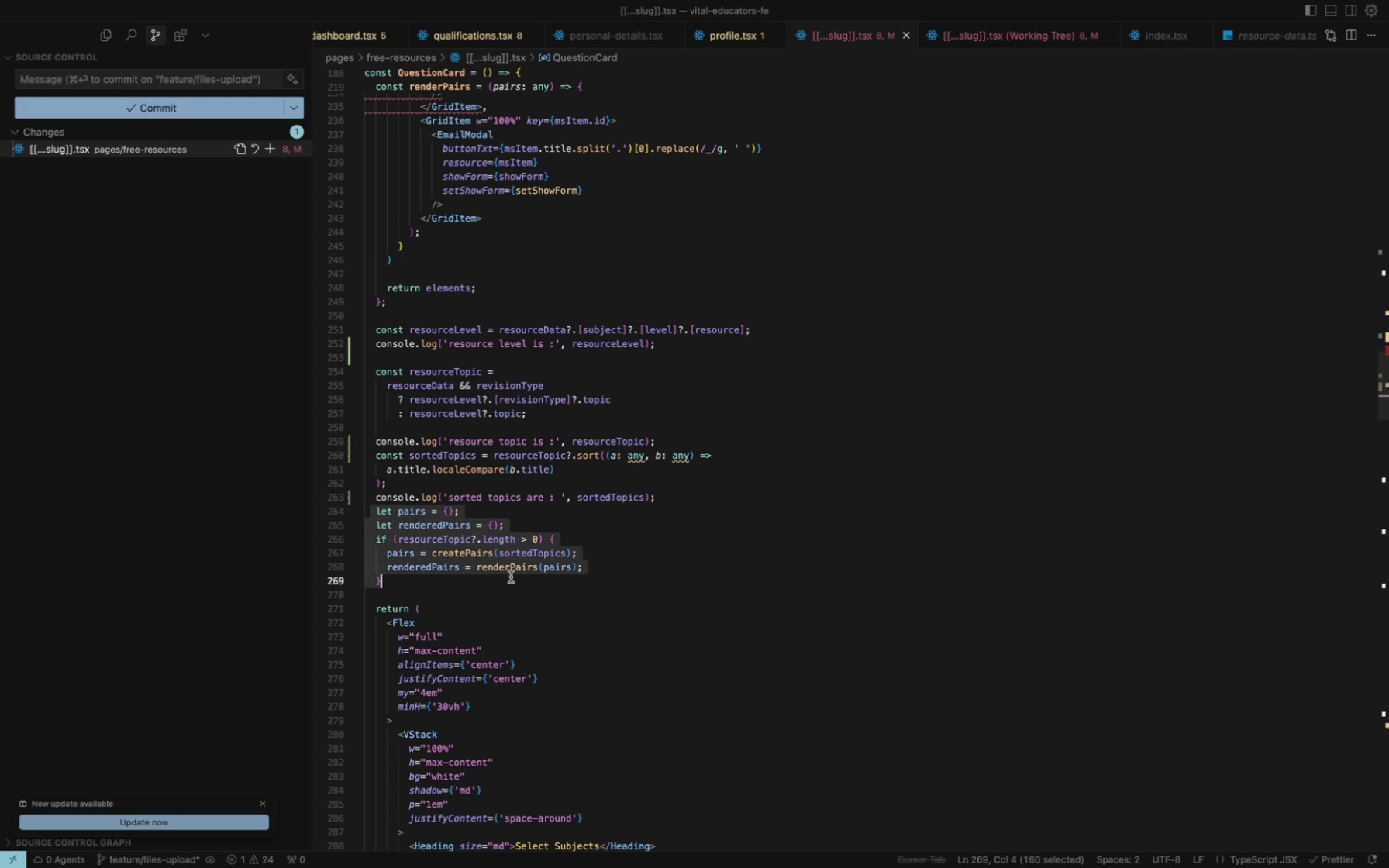 
key(Meta+V)
 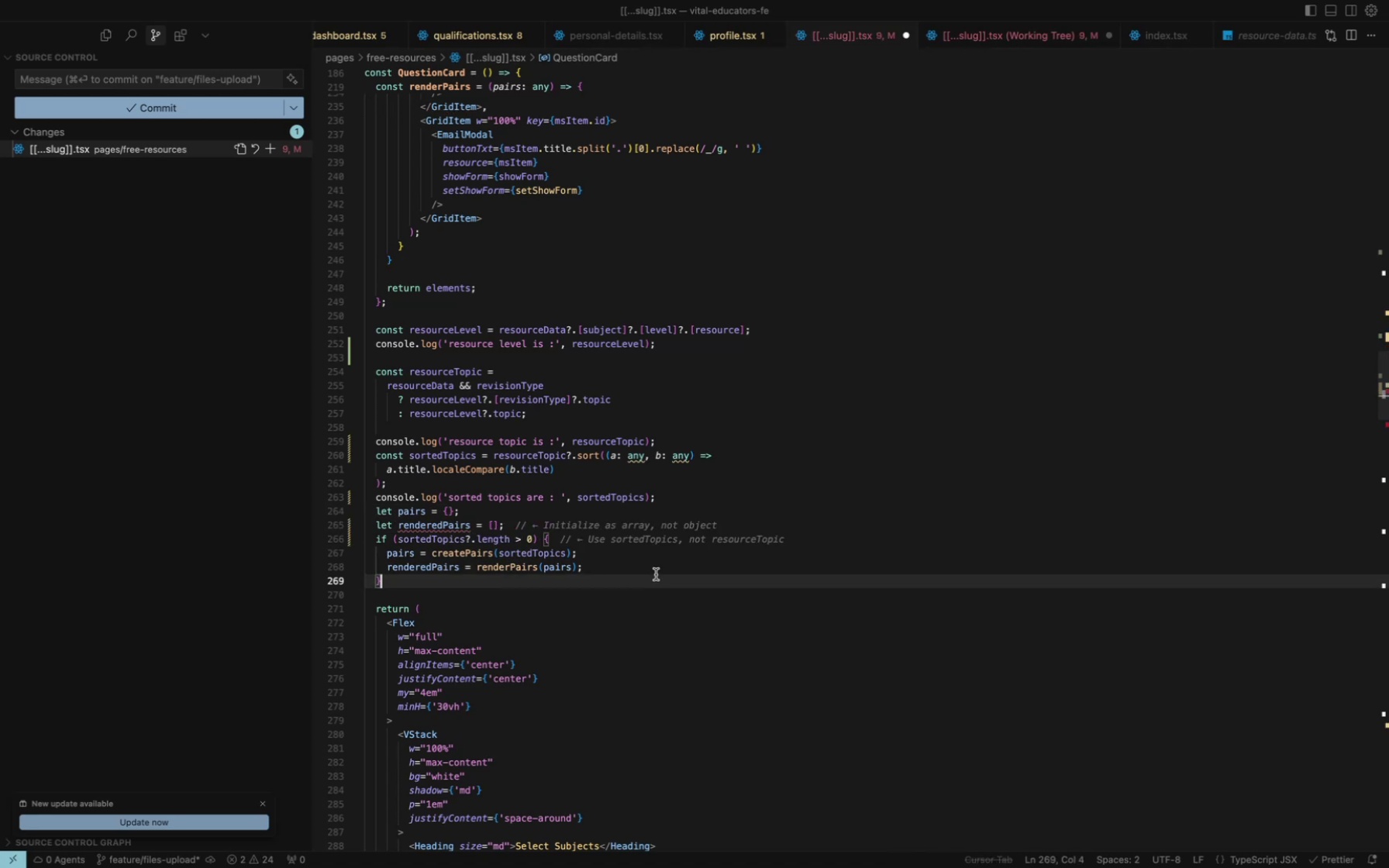 
key(Meta+S)
 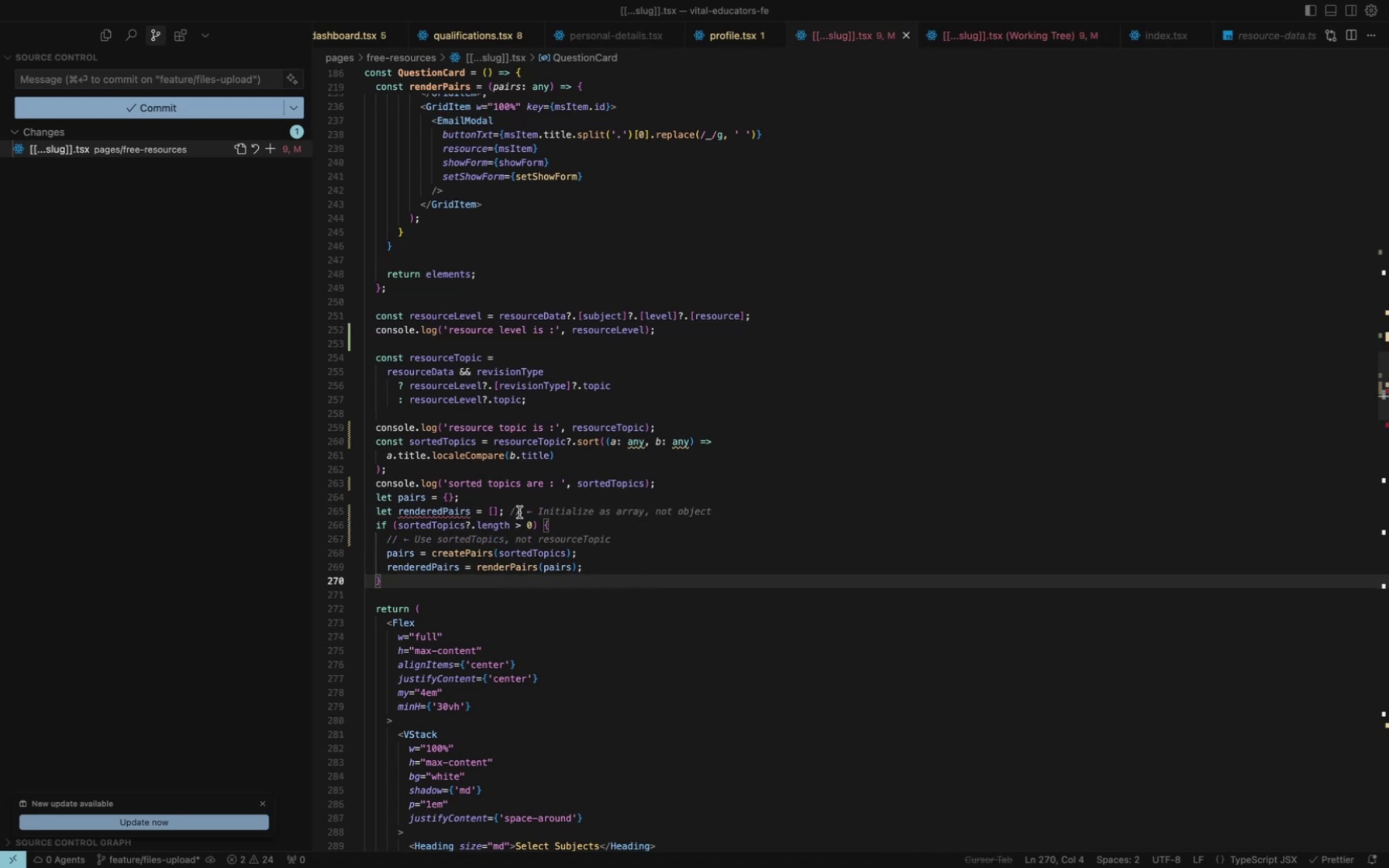 
mouse_move([458, 525])
 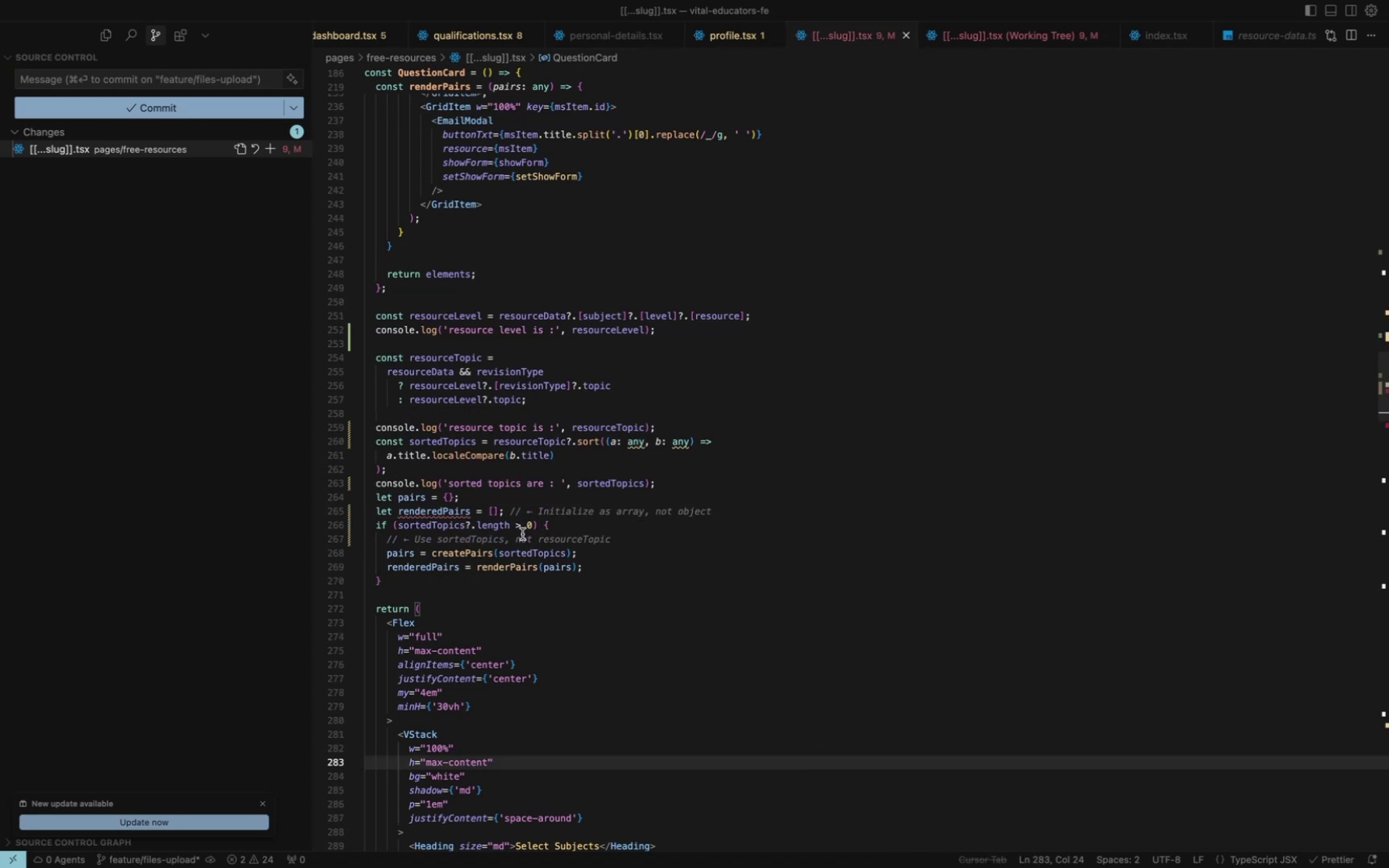 
left_click_drag(start_coordinate=[509, 512], to_coordinate=[871, 512])
 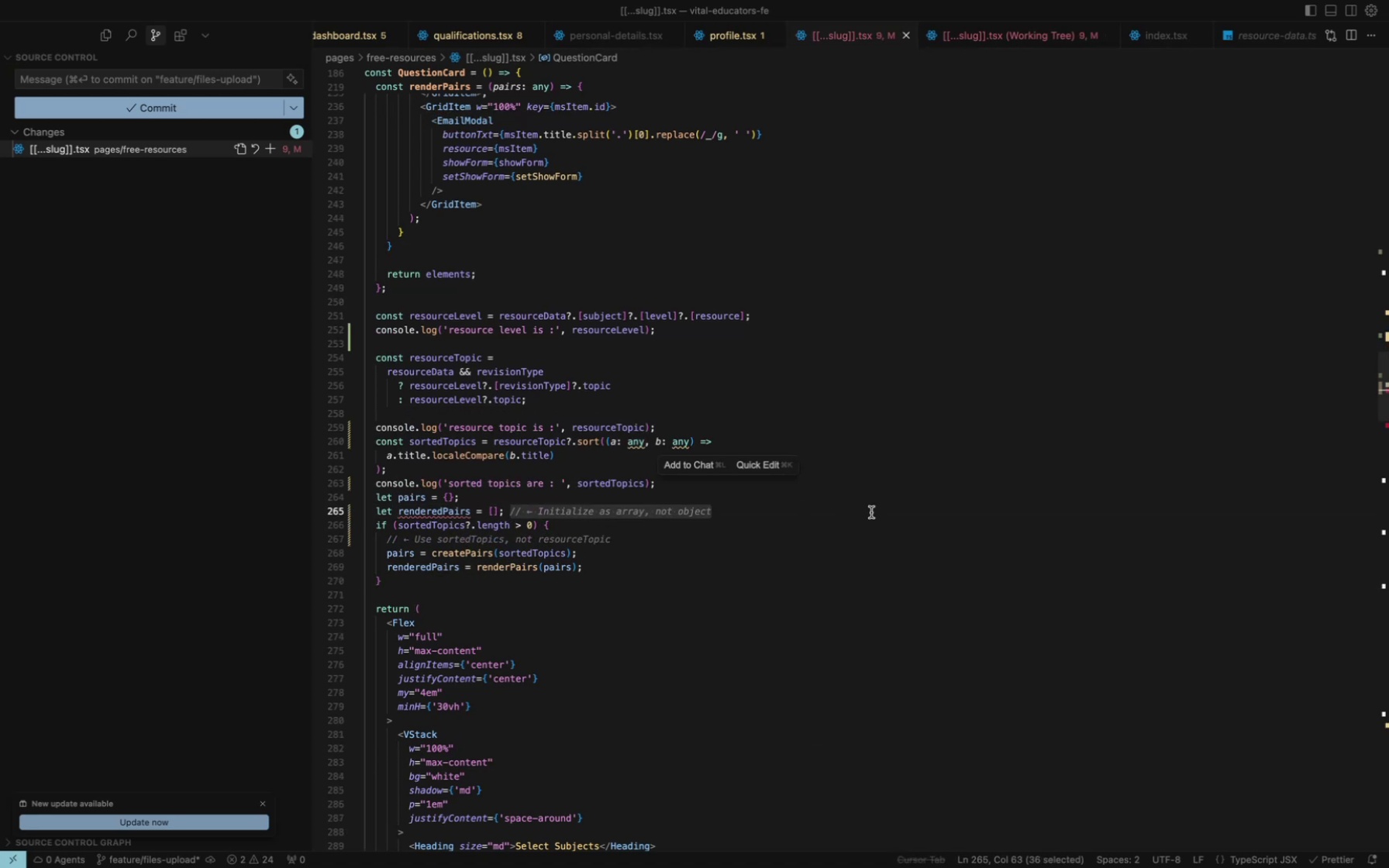 
key(Backspace)
 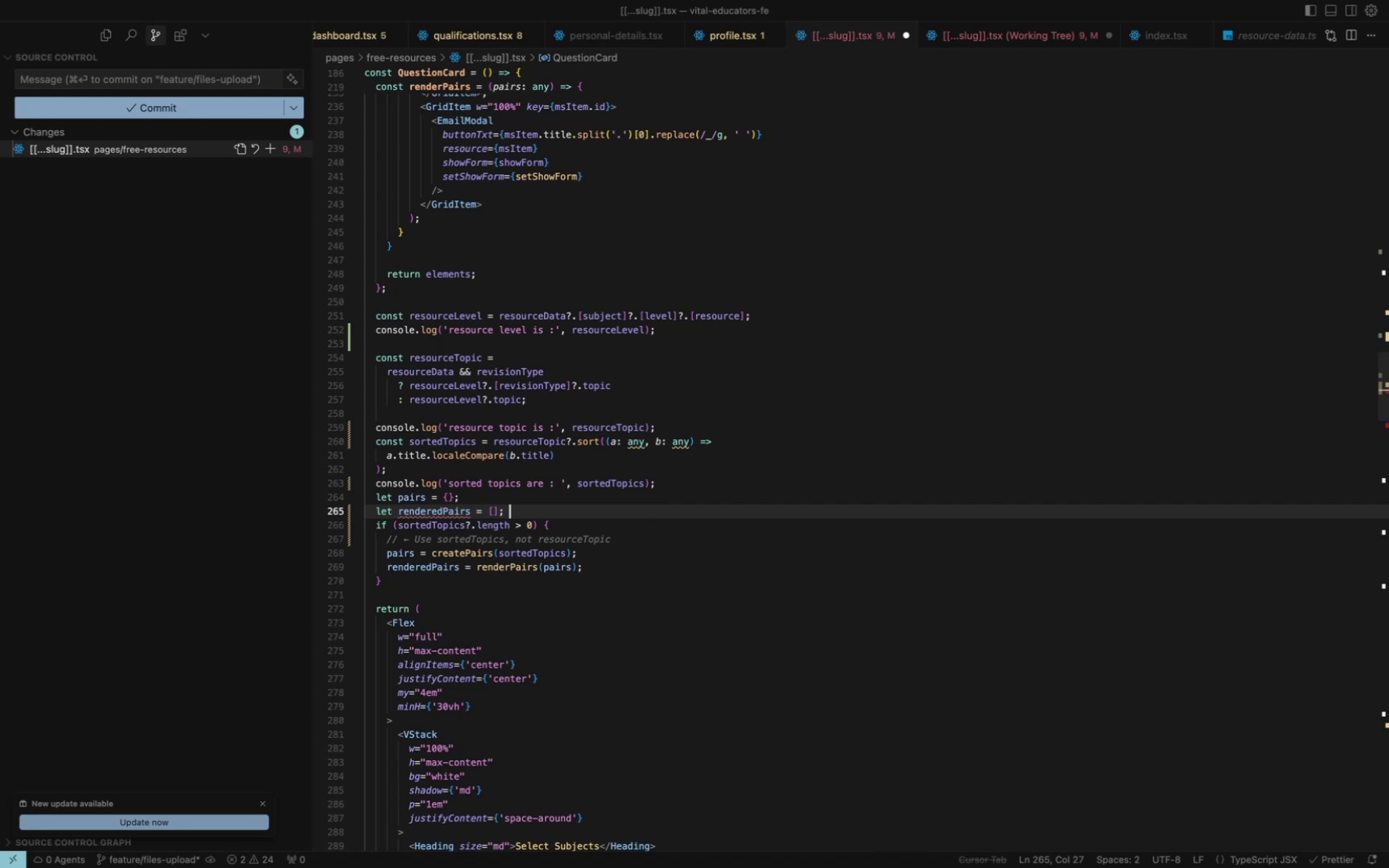 
key(Meta+S)
 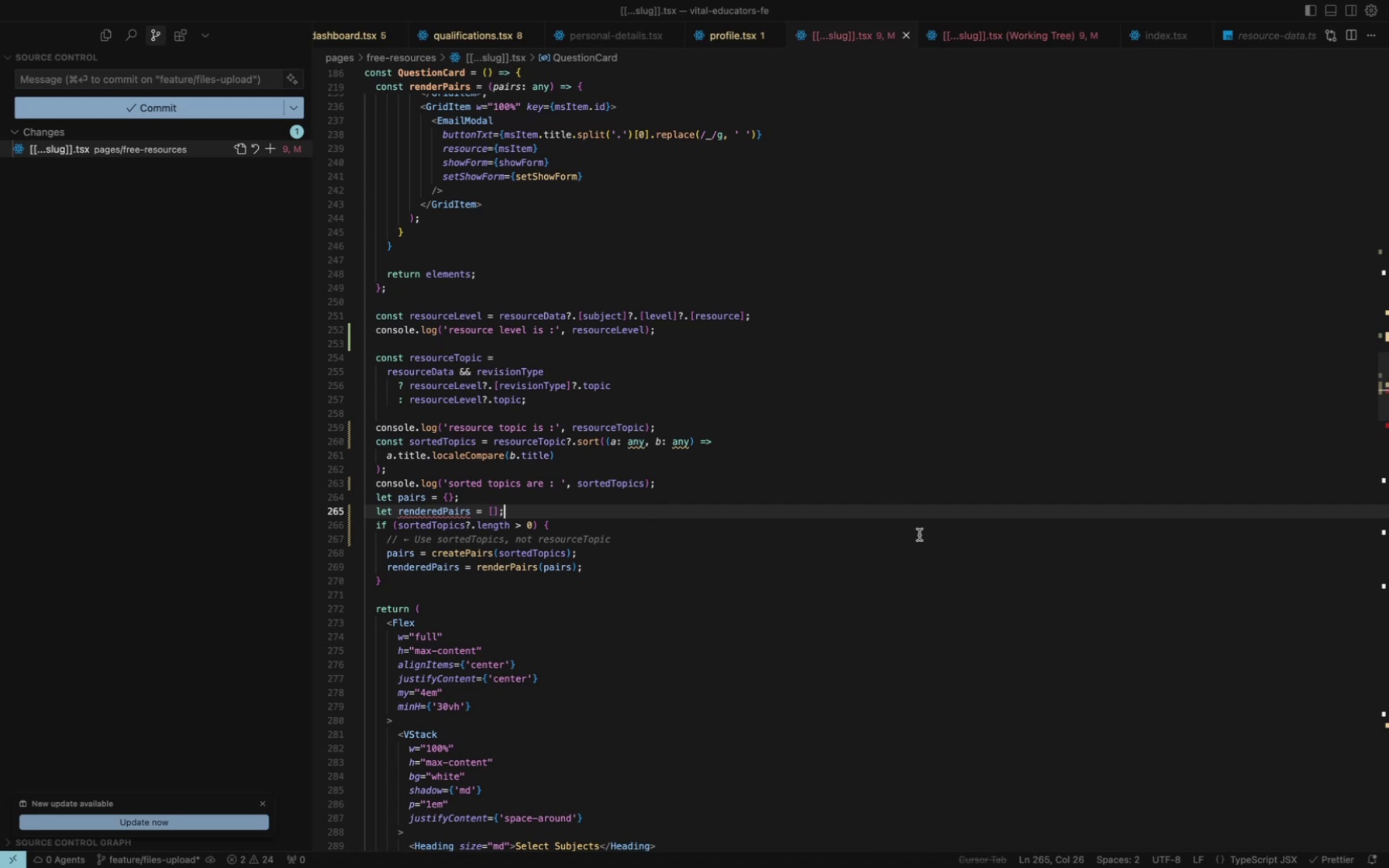 
left_click([658, 540])
 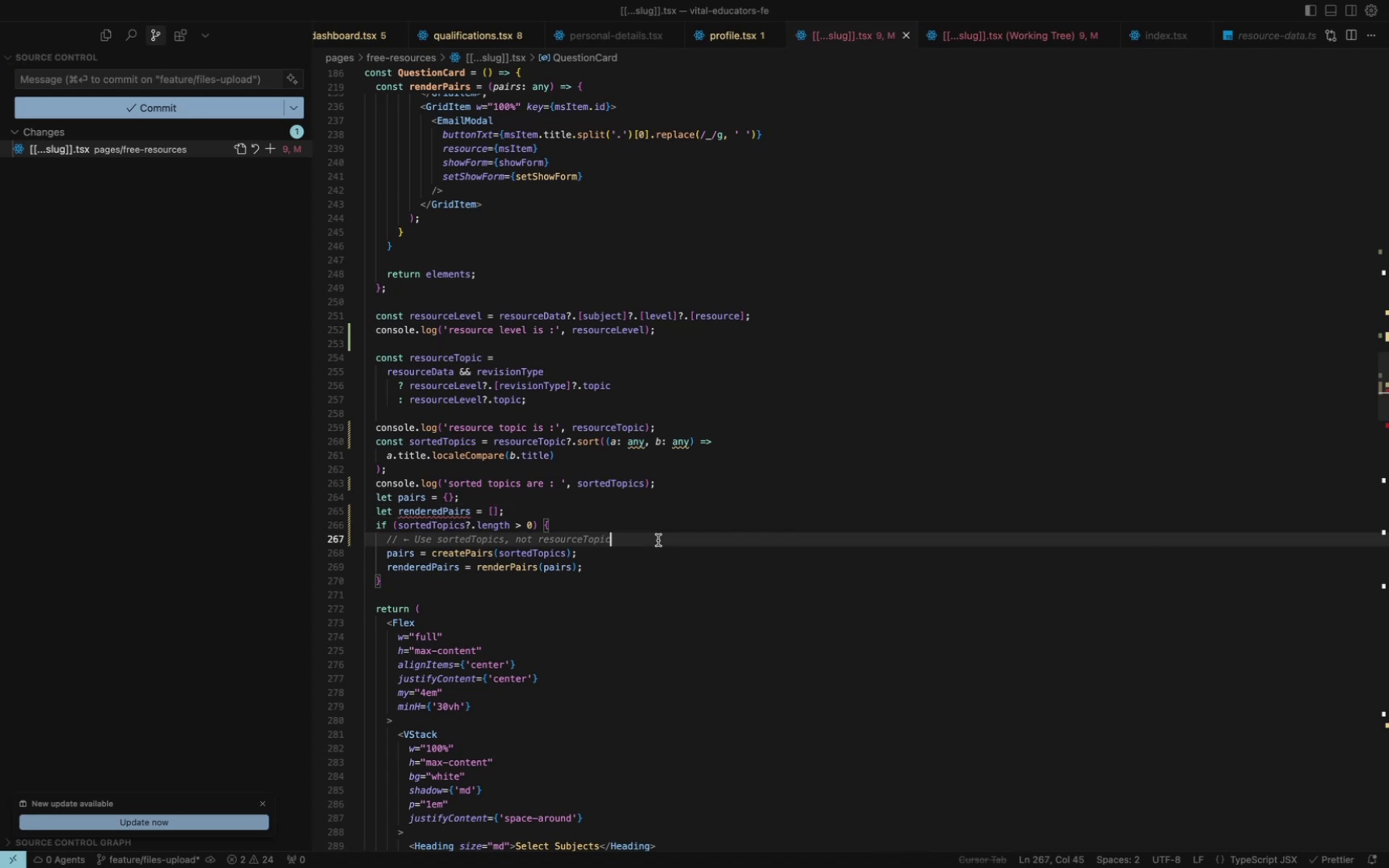 
key(Meta+Backspace)
 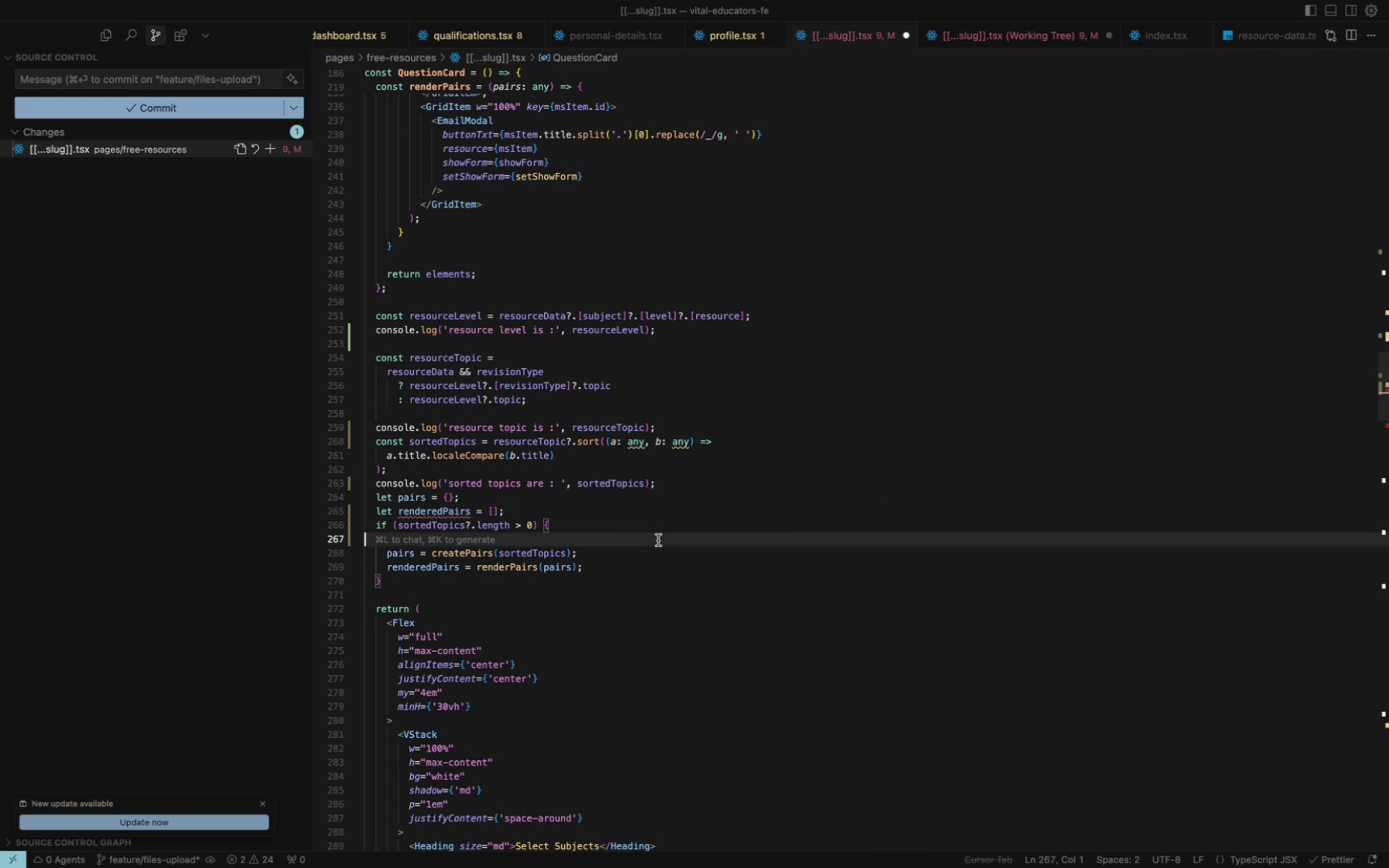 
key(Meta+S)
 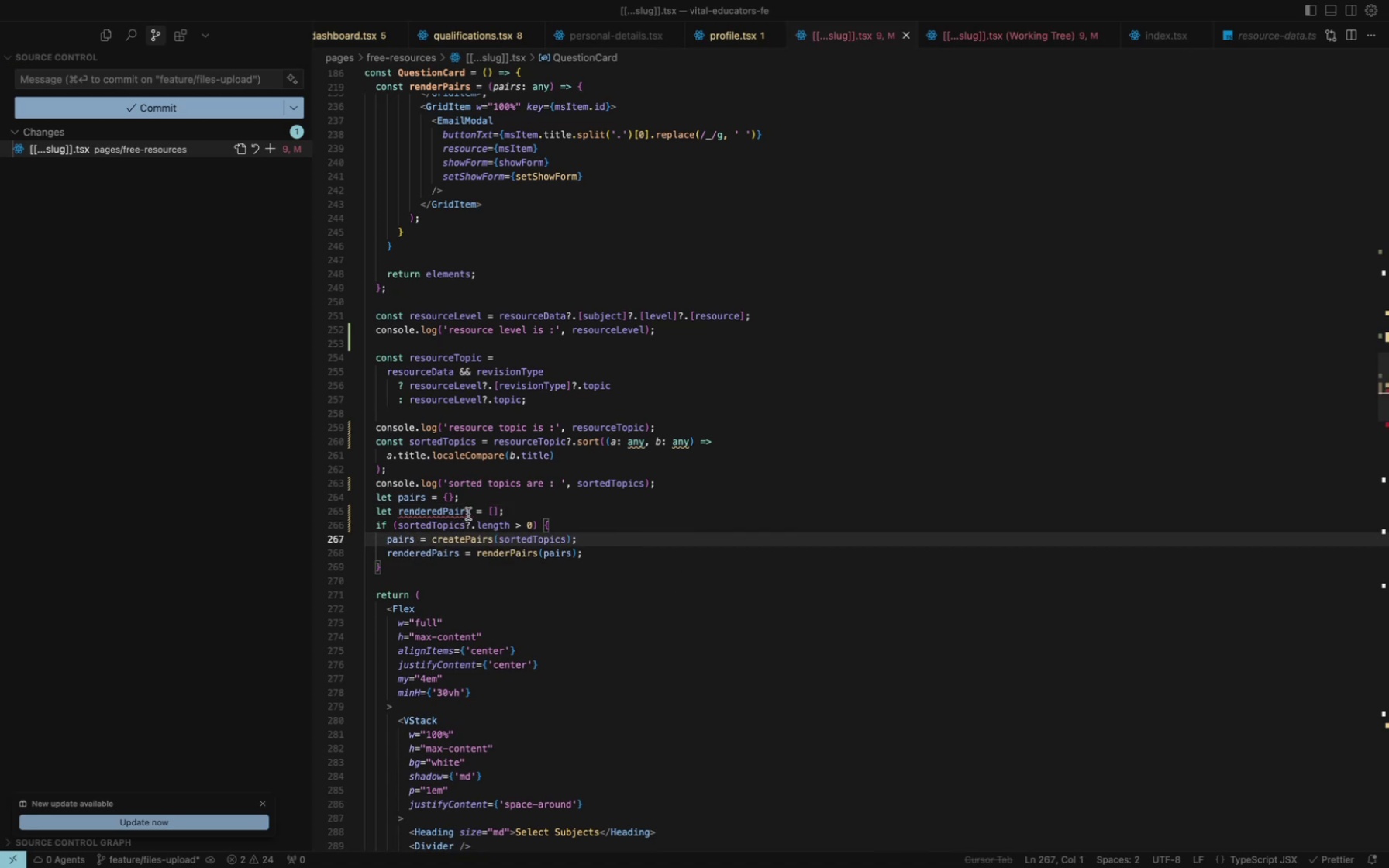 
type(:any)
 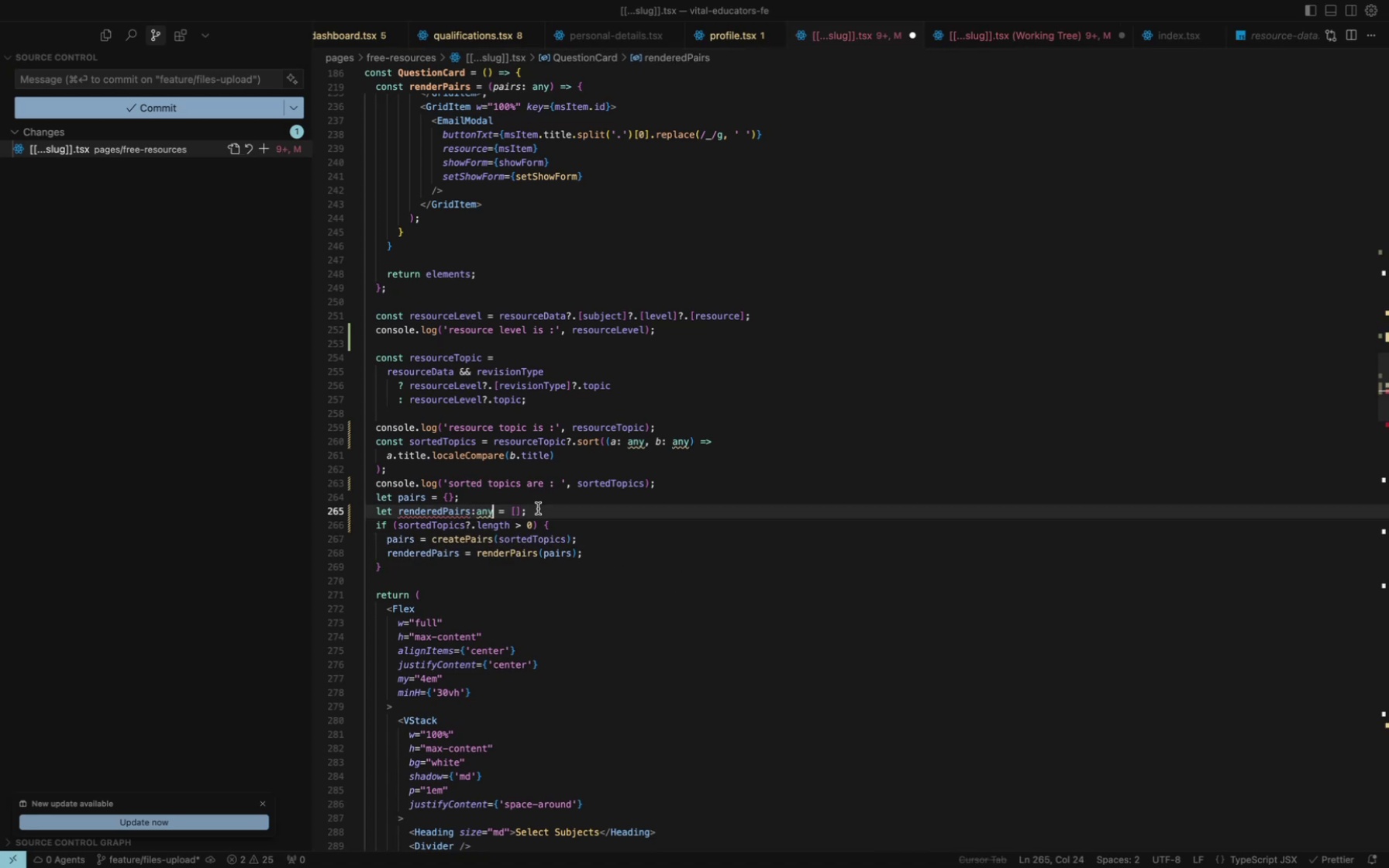 
mouse_move([507, 516])
 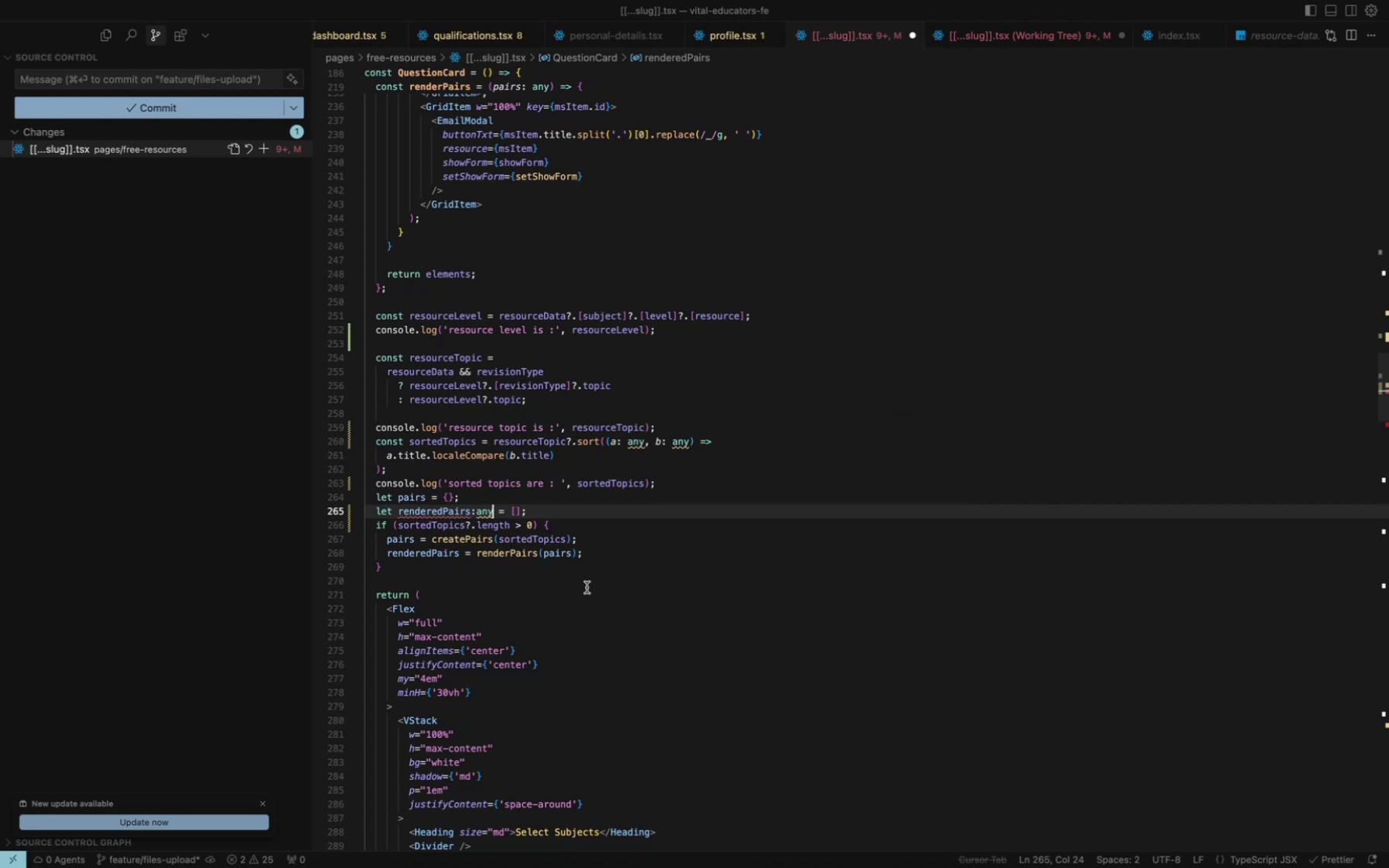 
key(Backspace)
 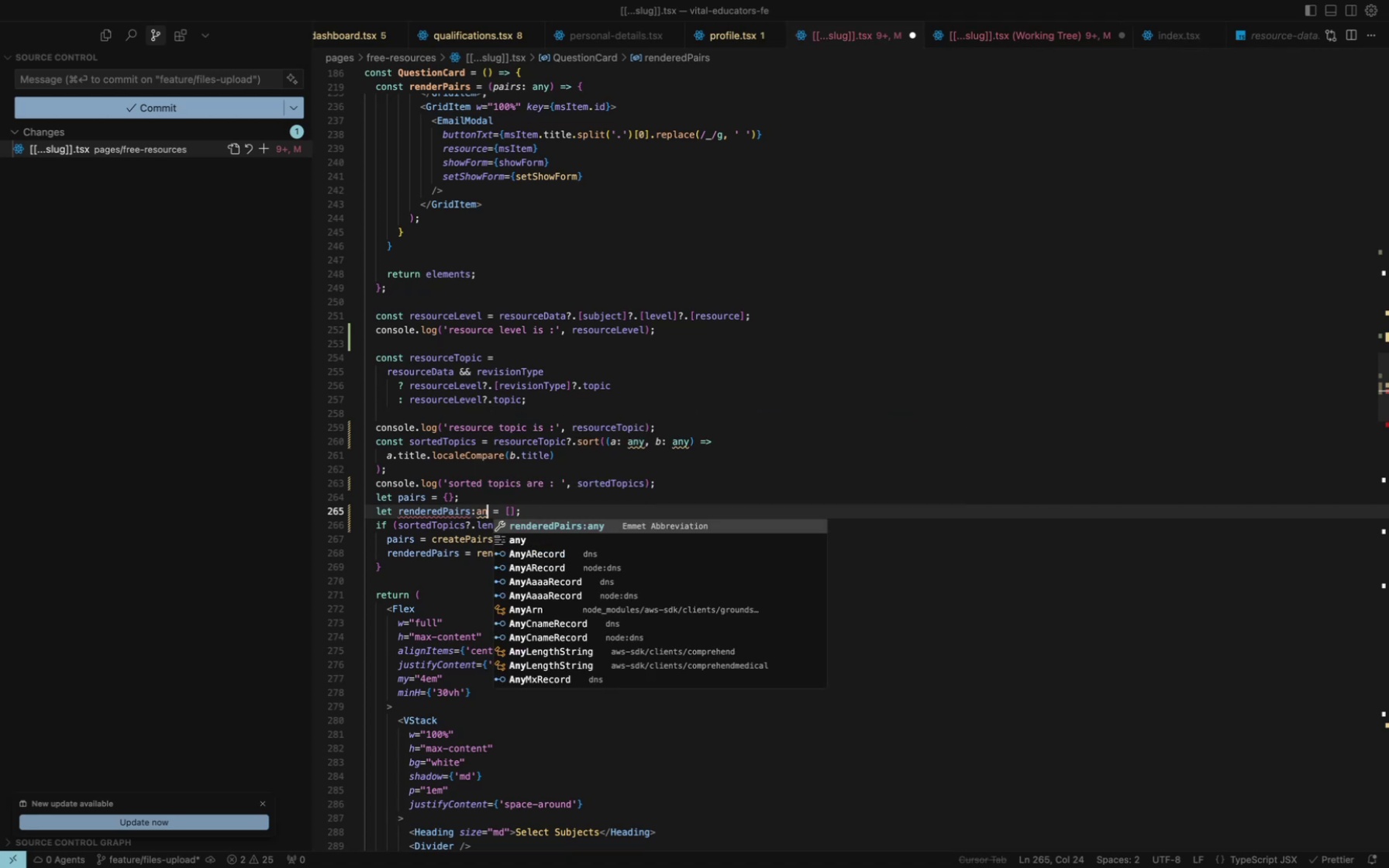 
key(Backspace)
 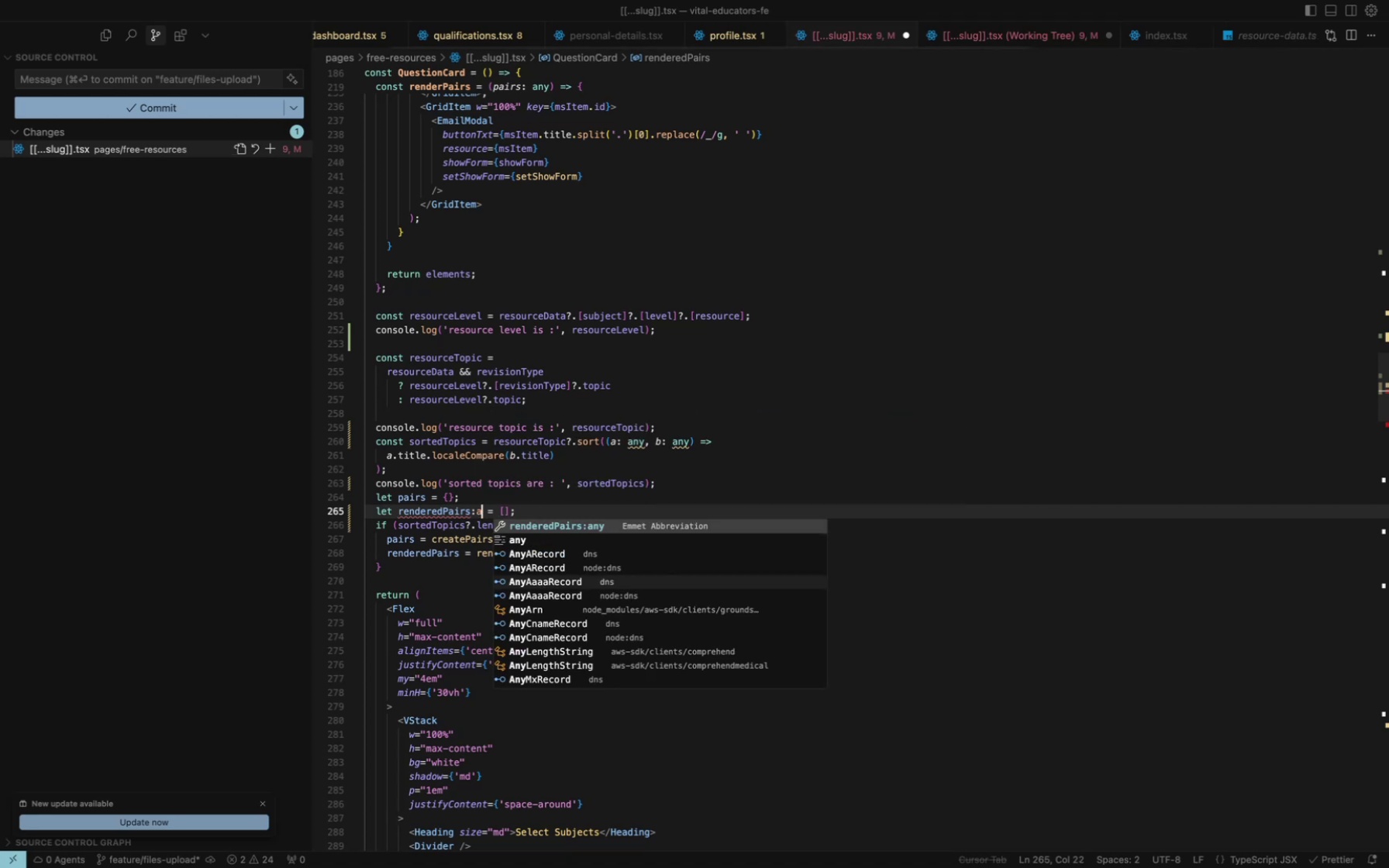 
key(Backspace)
 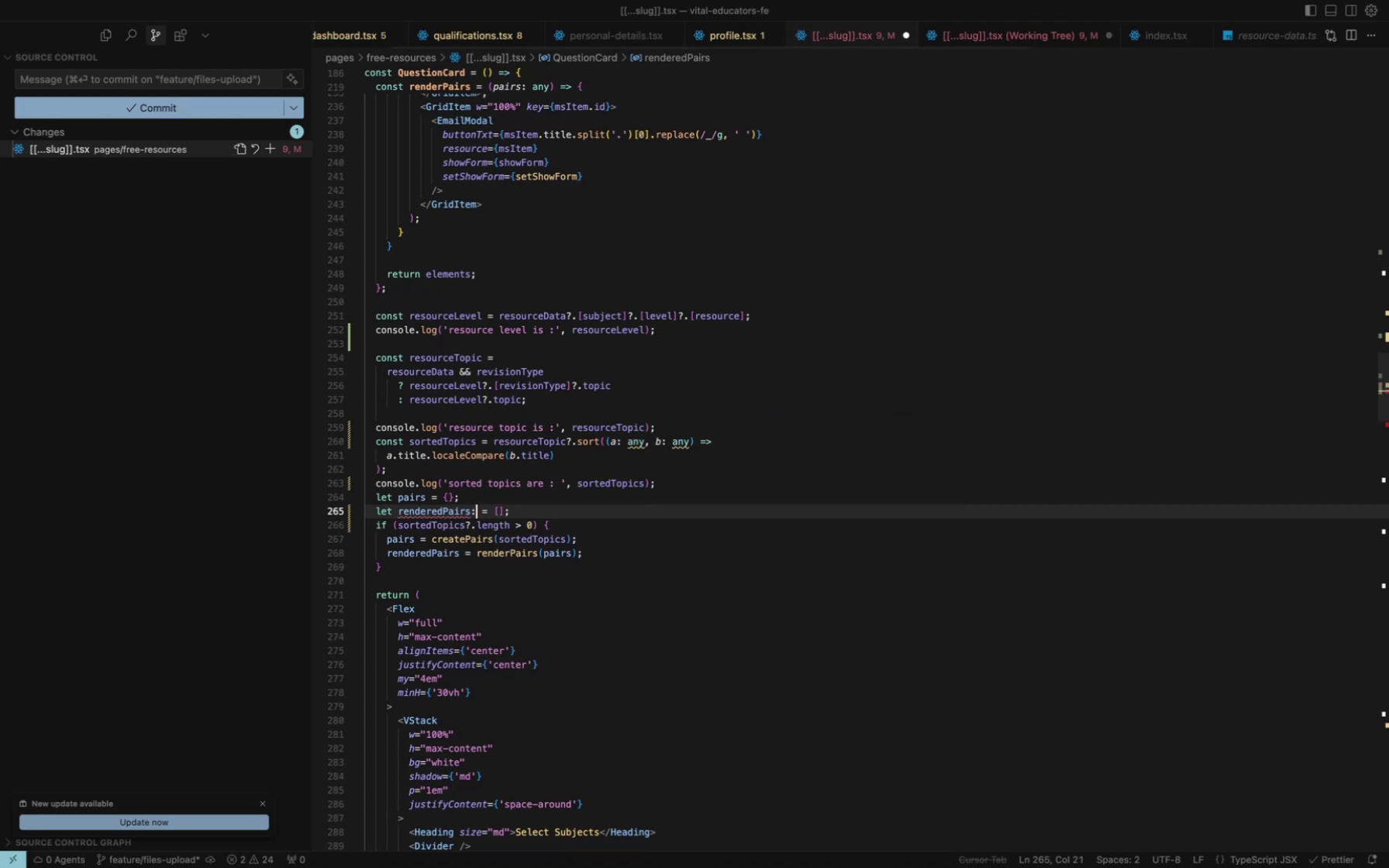 
key(Backspace)
 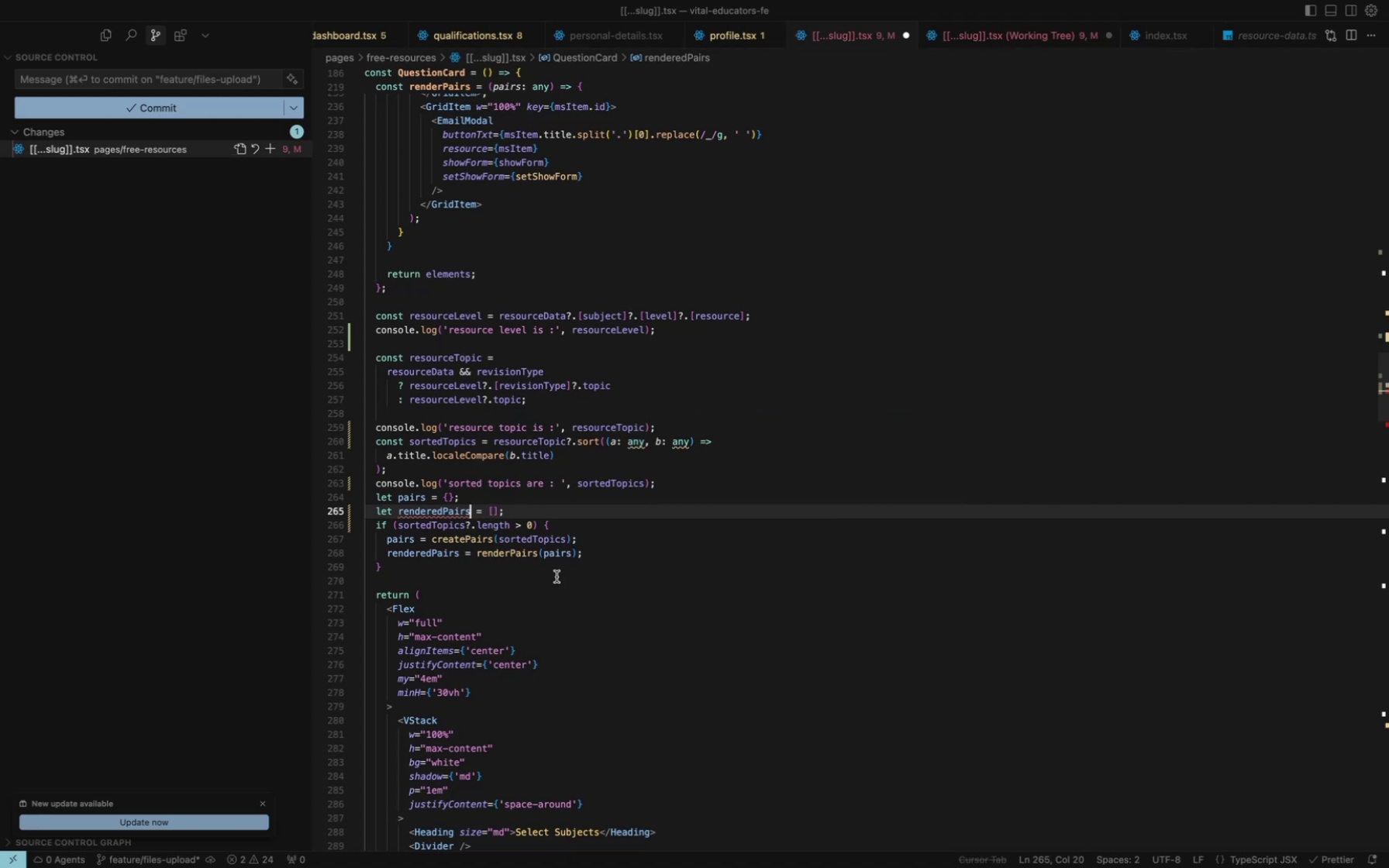 
key(Meta+S)
 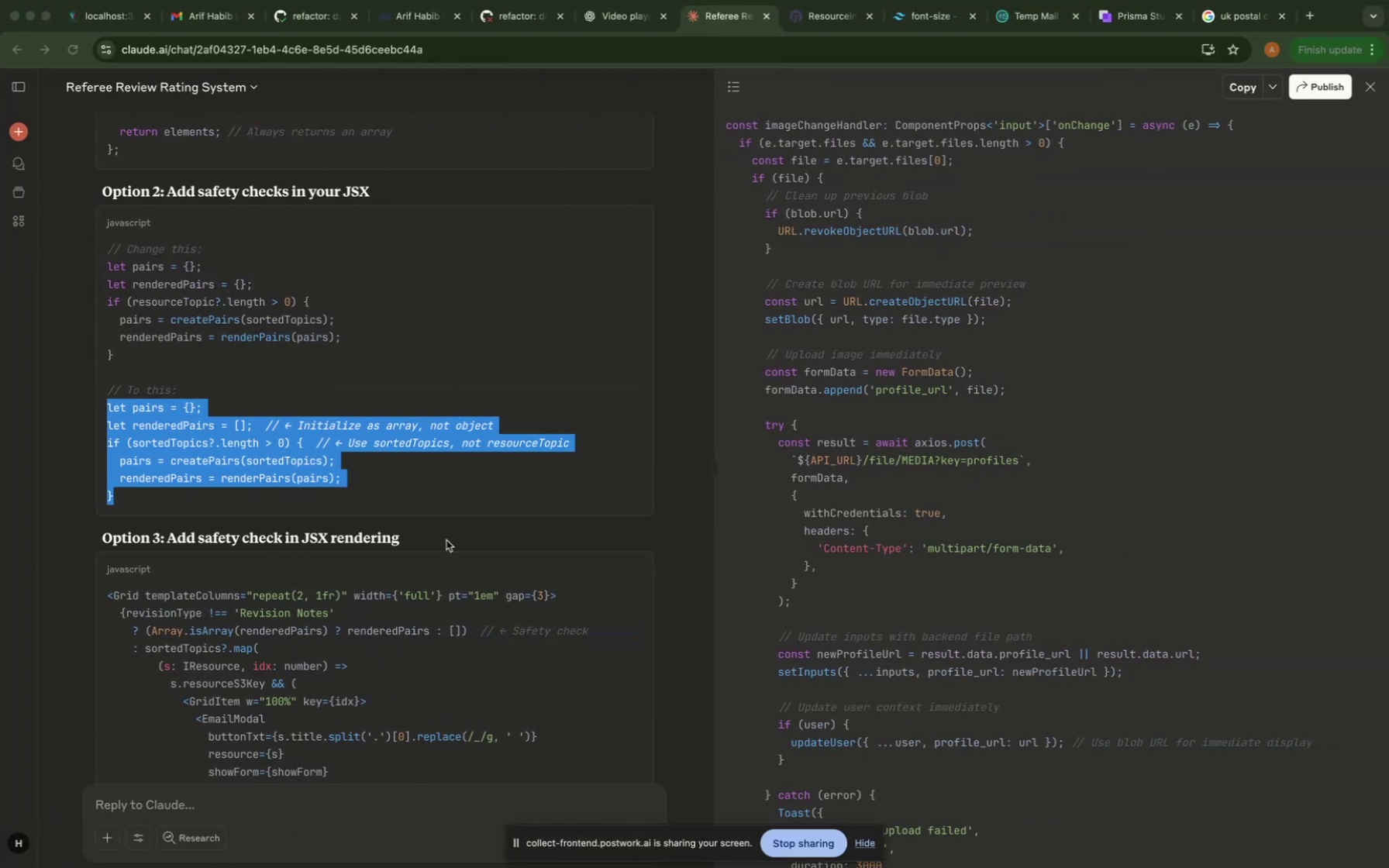 
left_click([97, 20])
 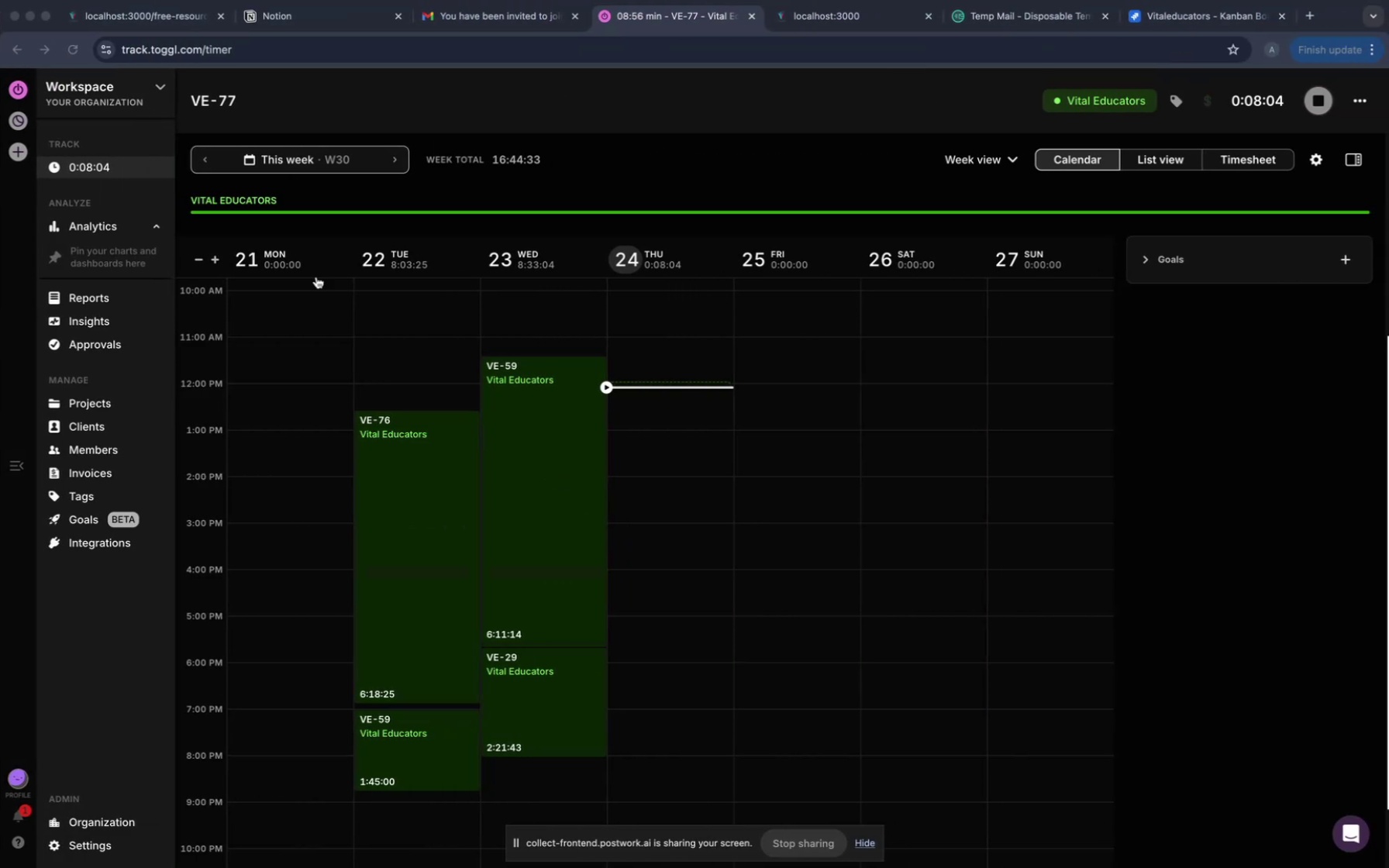 
left_click([185, 21])
 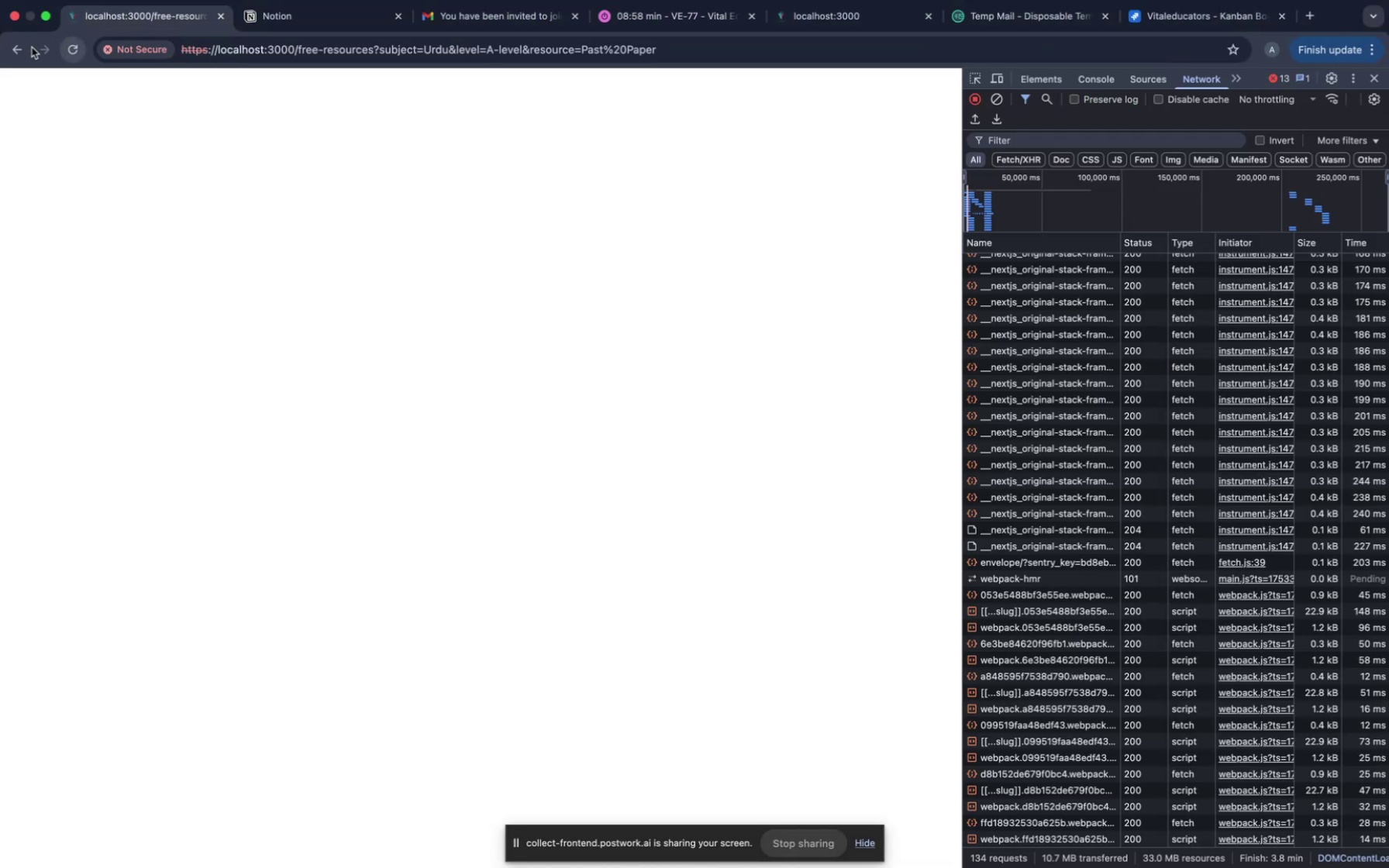 
left_click([22, 46])
 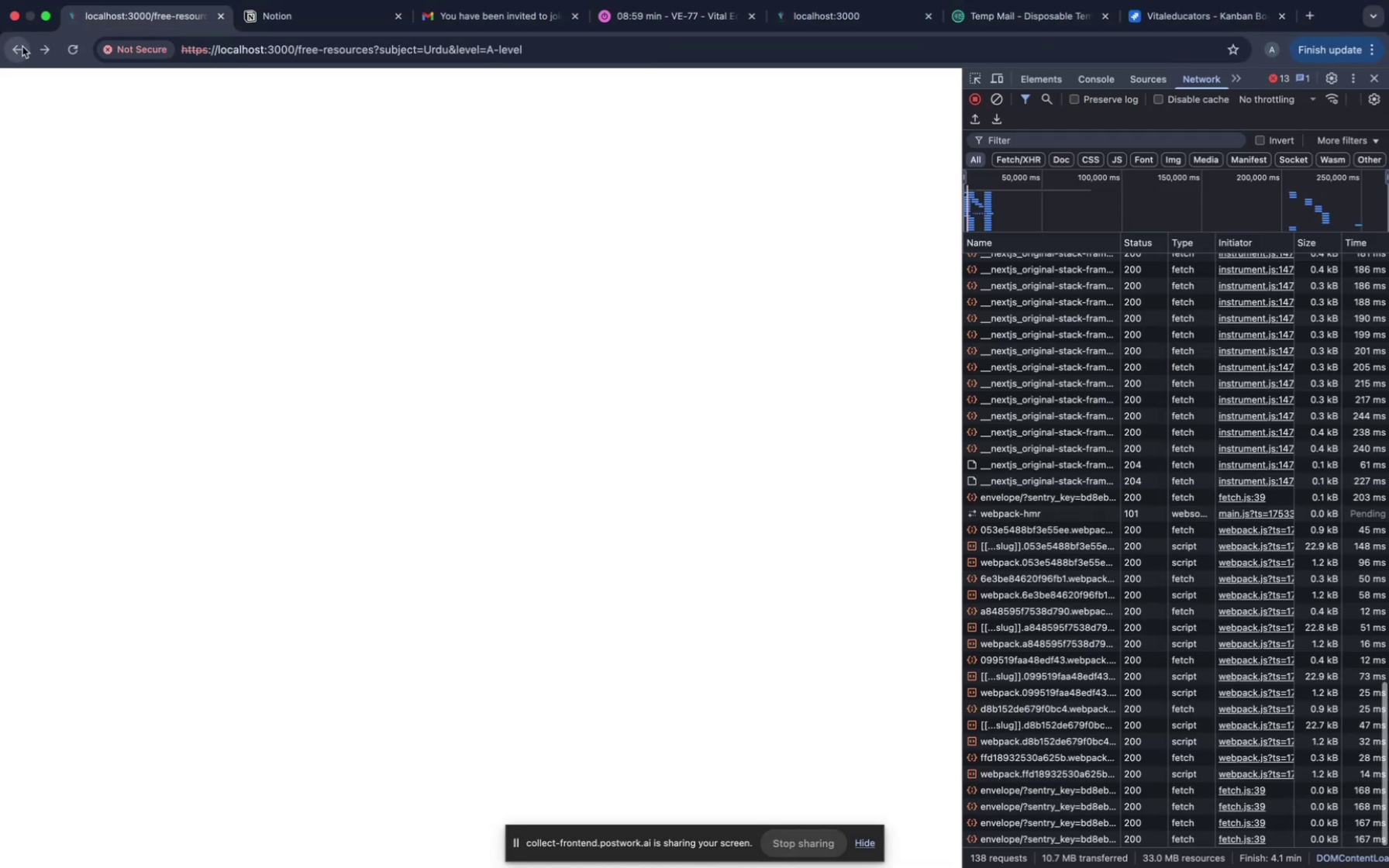 
left_click([22, 46])
 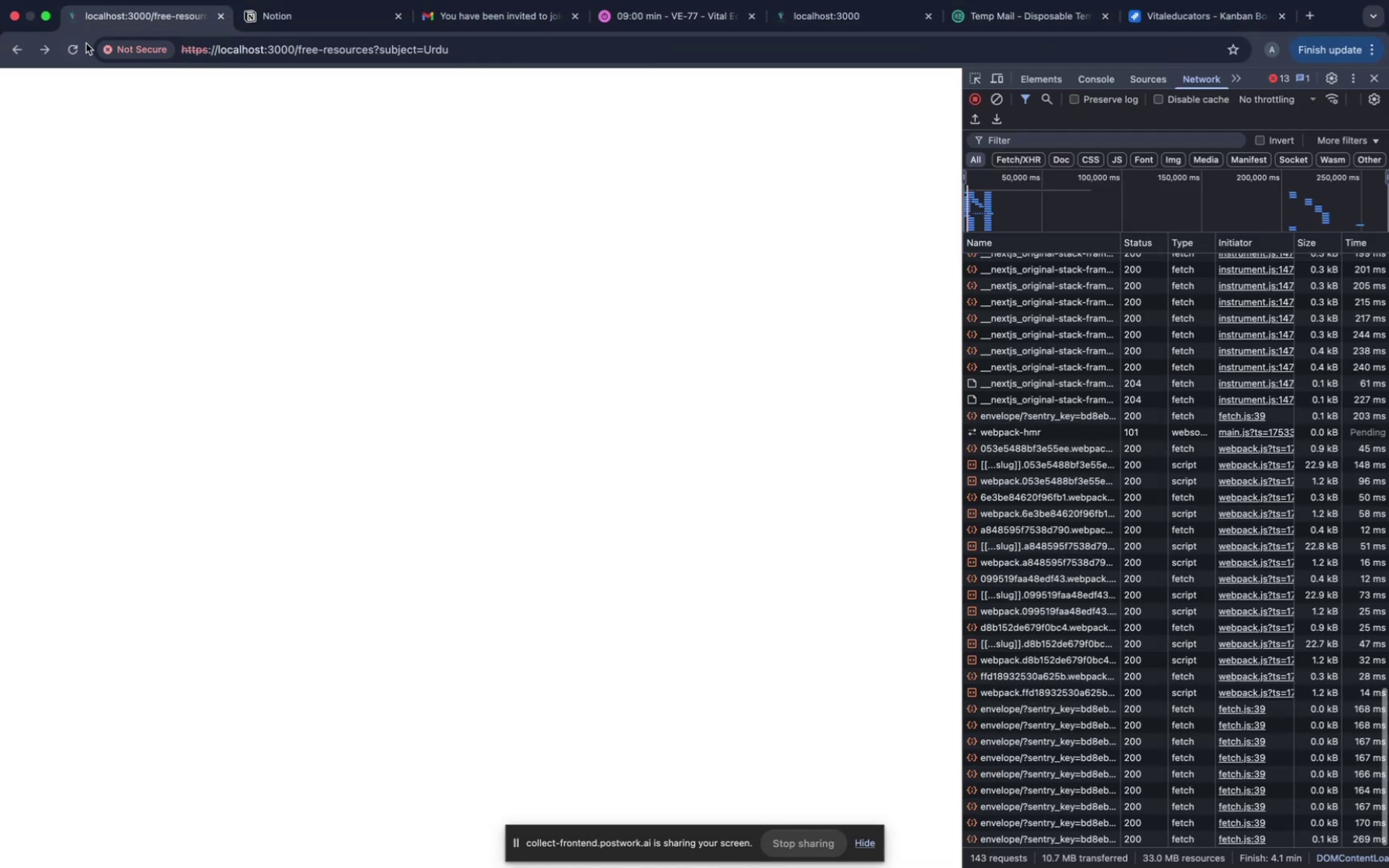 
left_click([78, 46])
 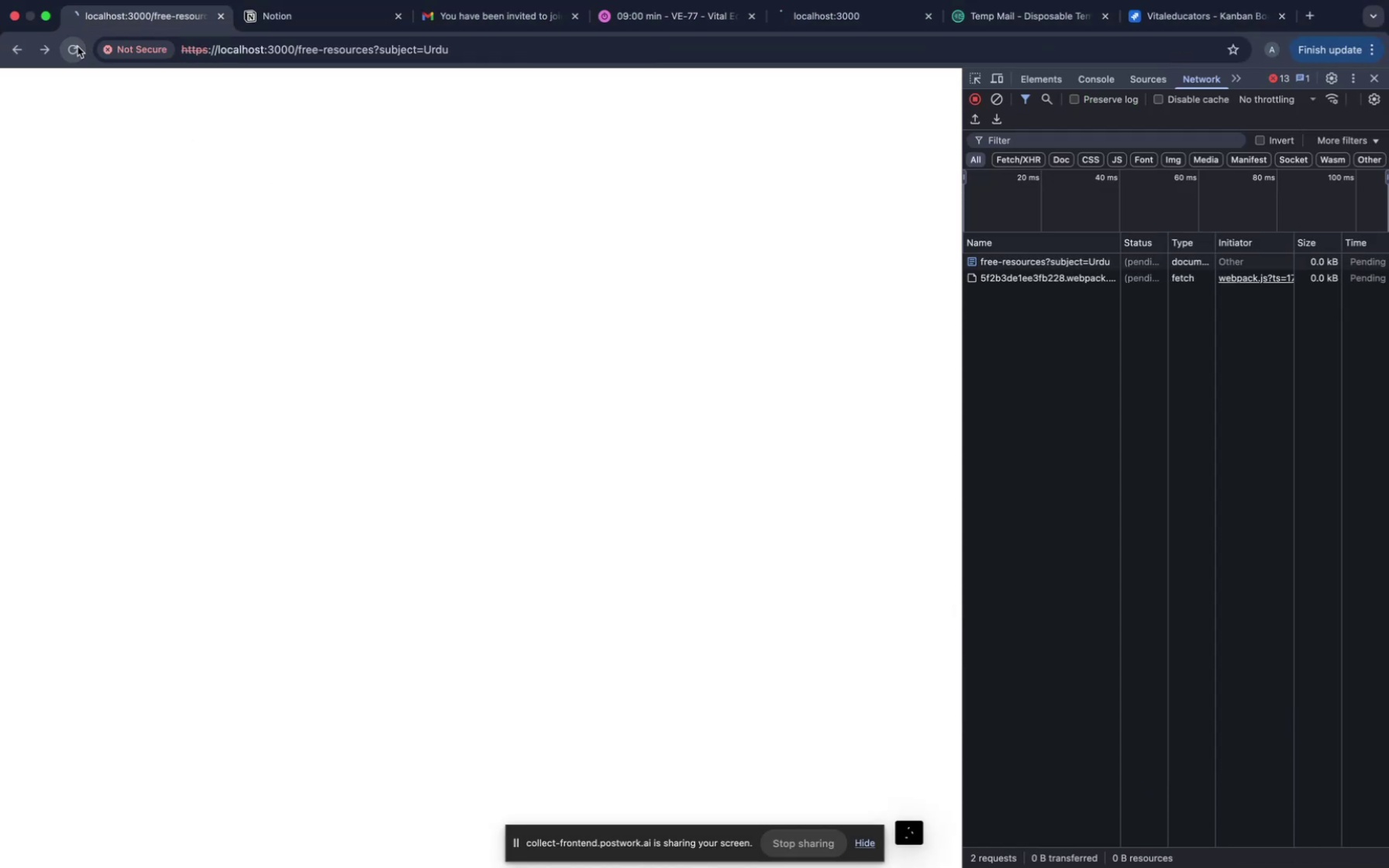 
mouse_move([39, 62])
 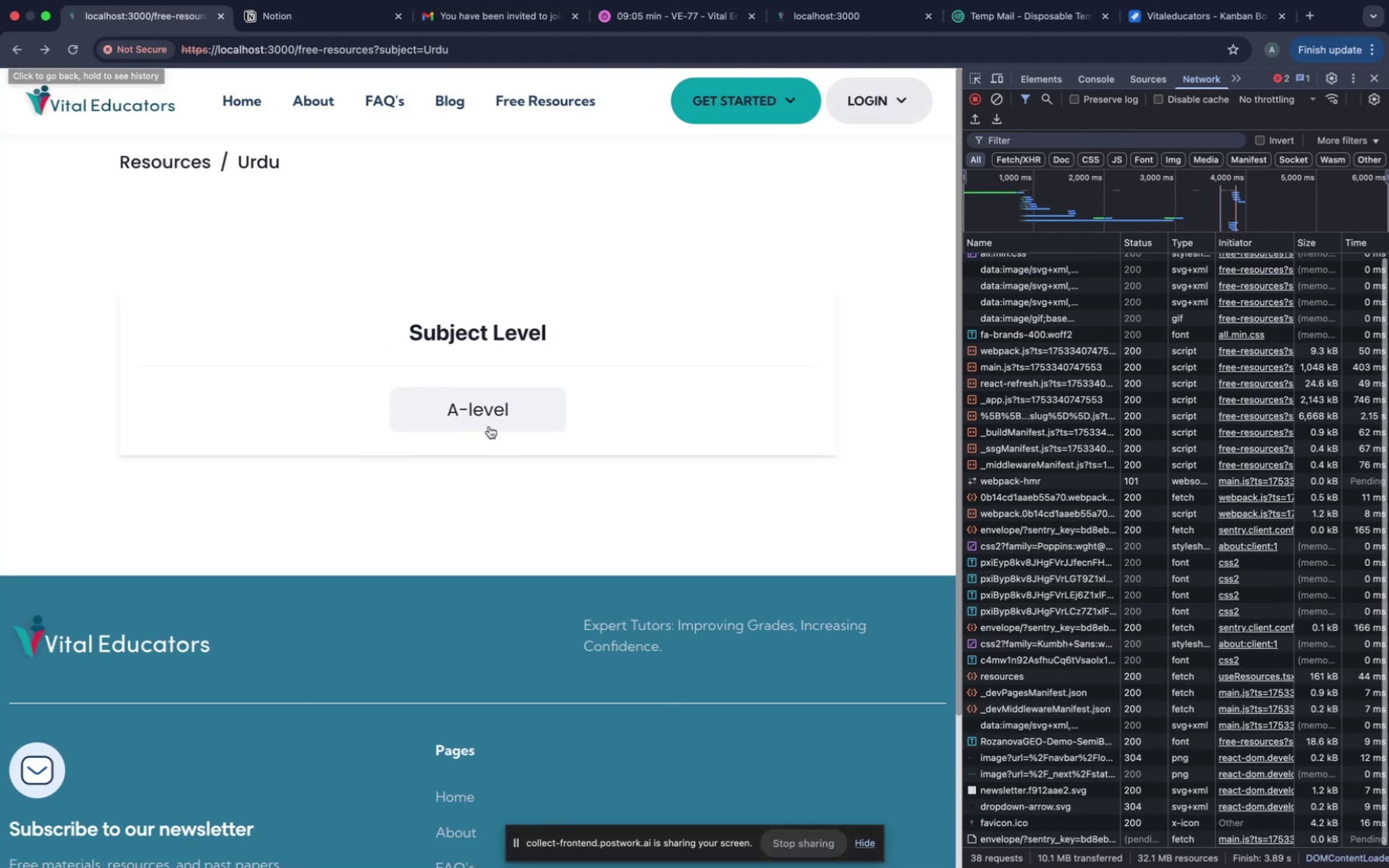 
left_click([489, 427])
 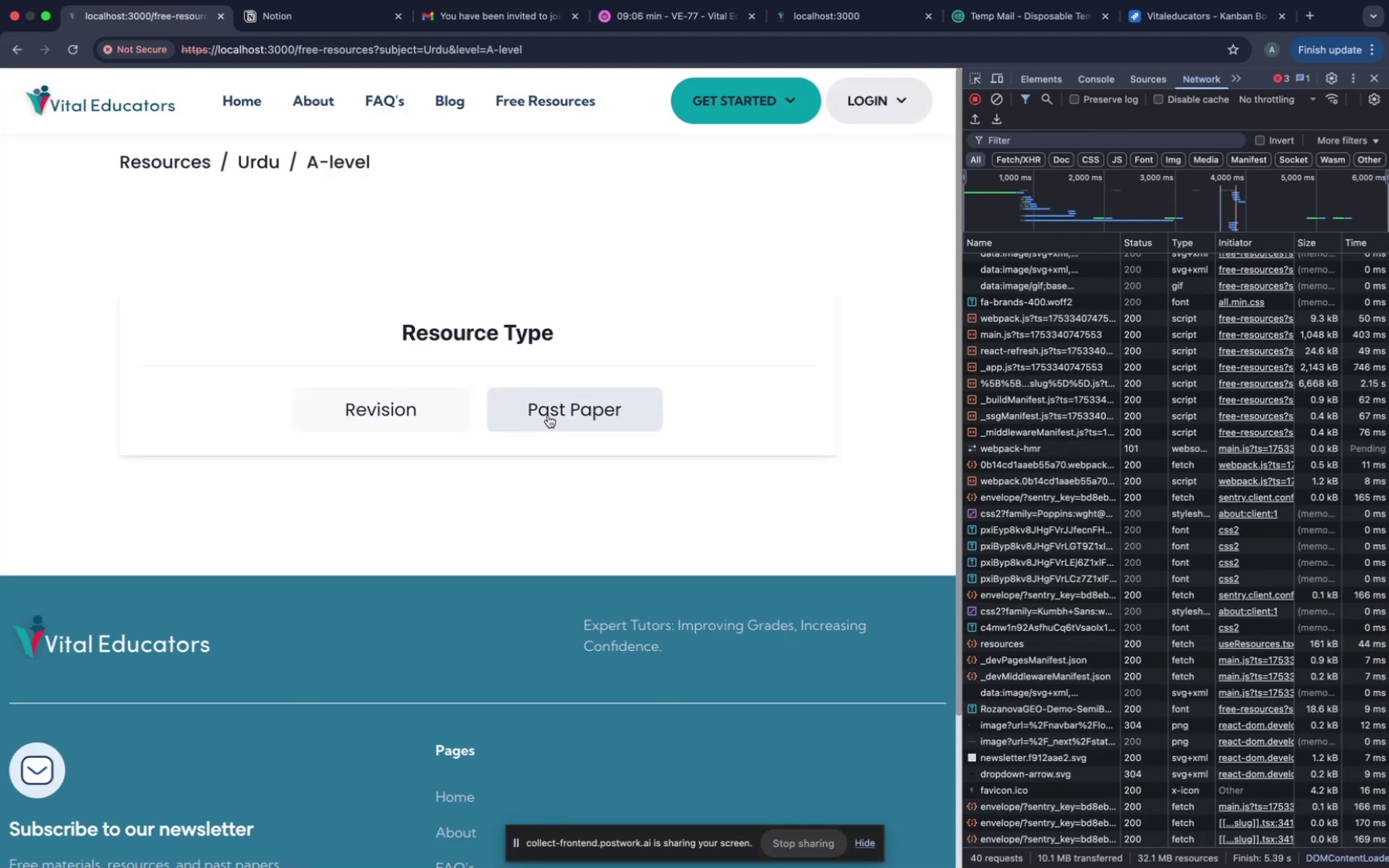 
left_click([548, 415])
 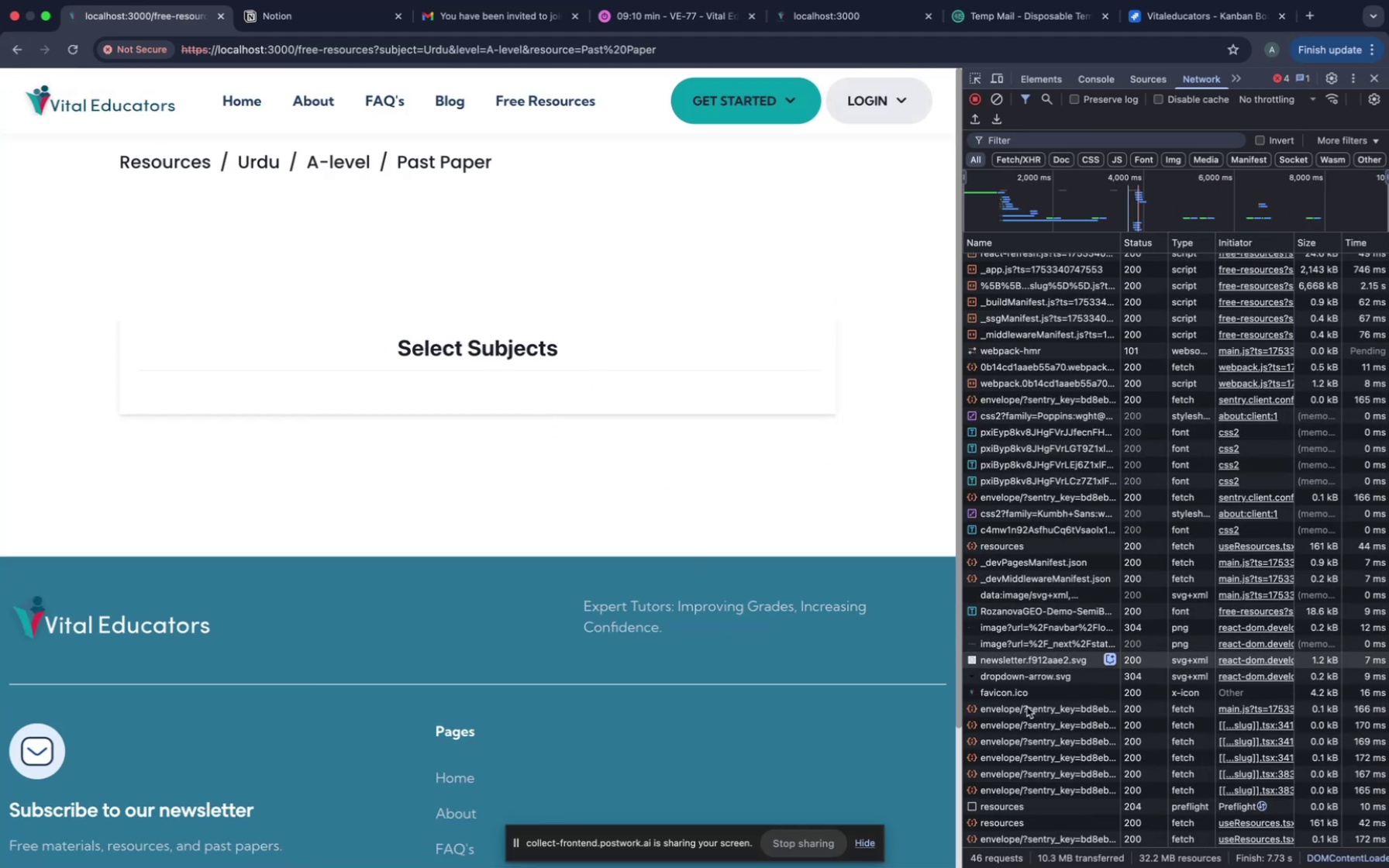 
left_click([1012, 813])
 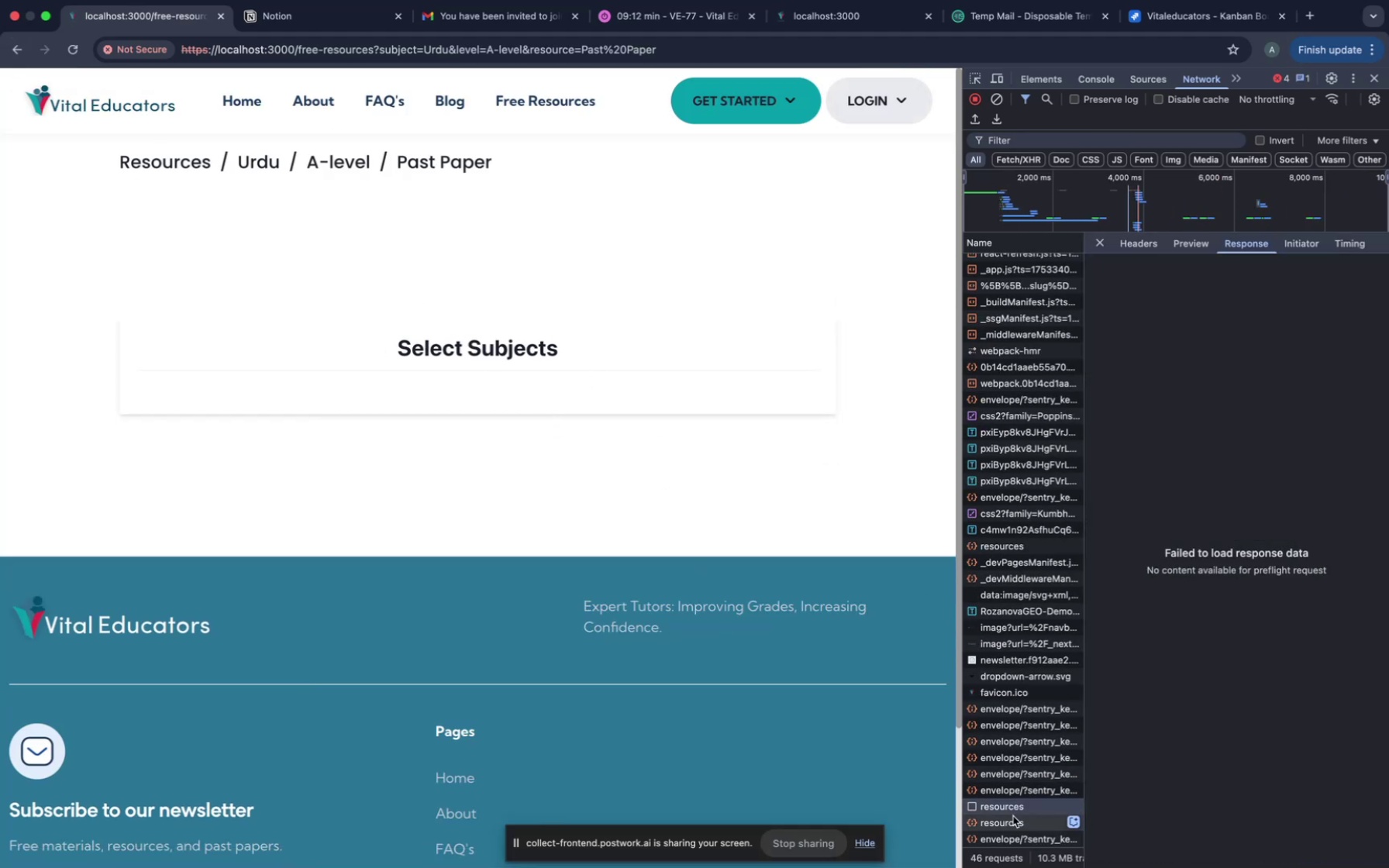 
left_click([1015, 818])
 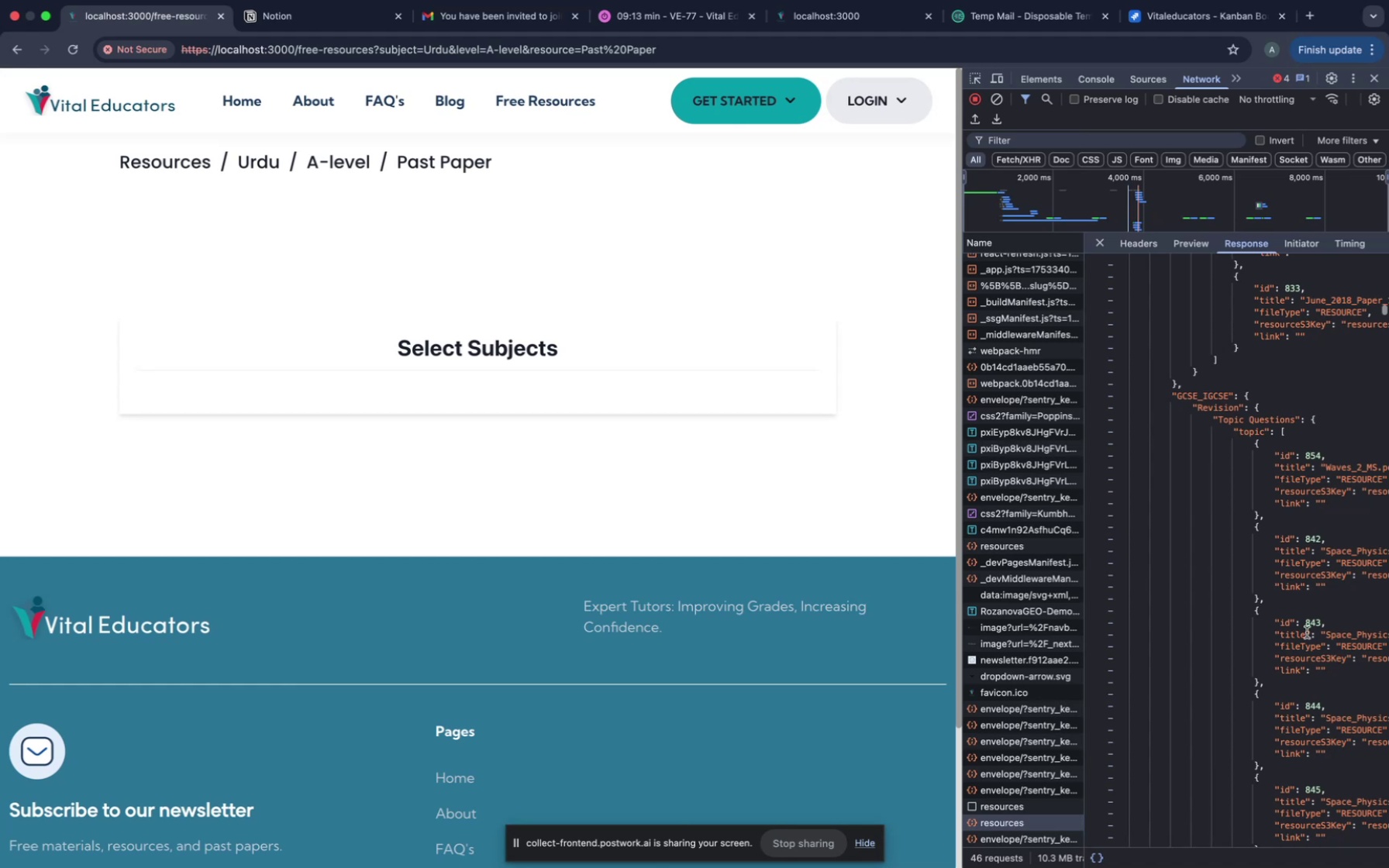 
scroll: coordinate [1339, 640], scroll_direction: down, amount: 256.0
 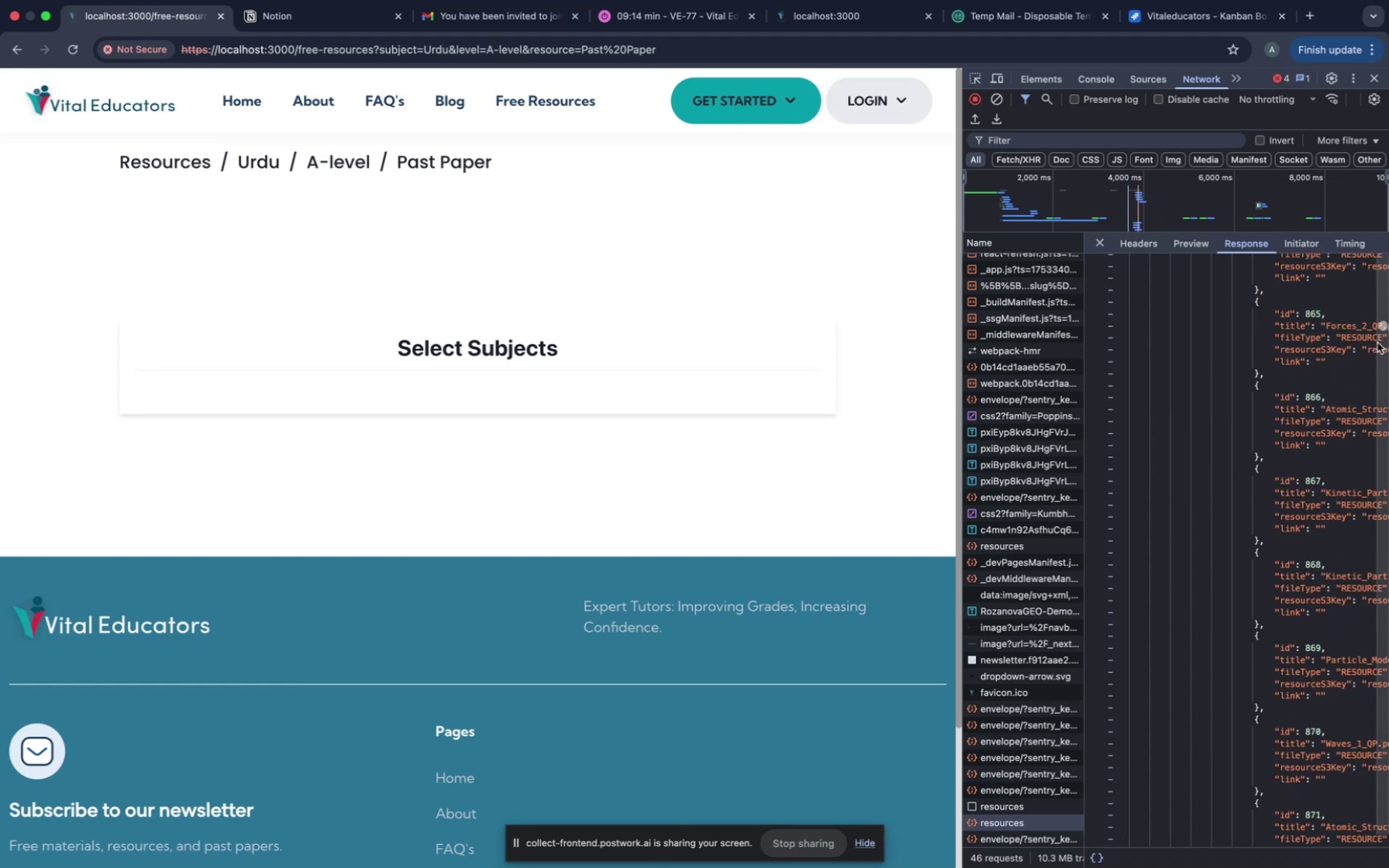 
left_click_drag(start_coordinate=[1381, 326], to_coordinate=[1381, 852])
 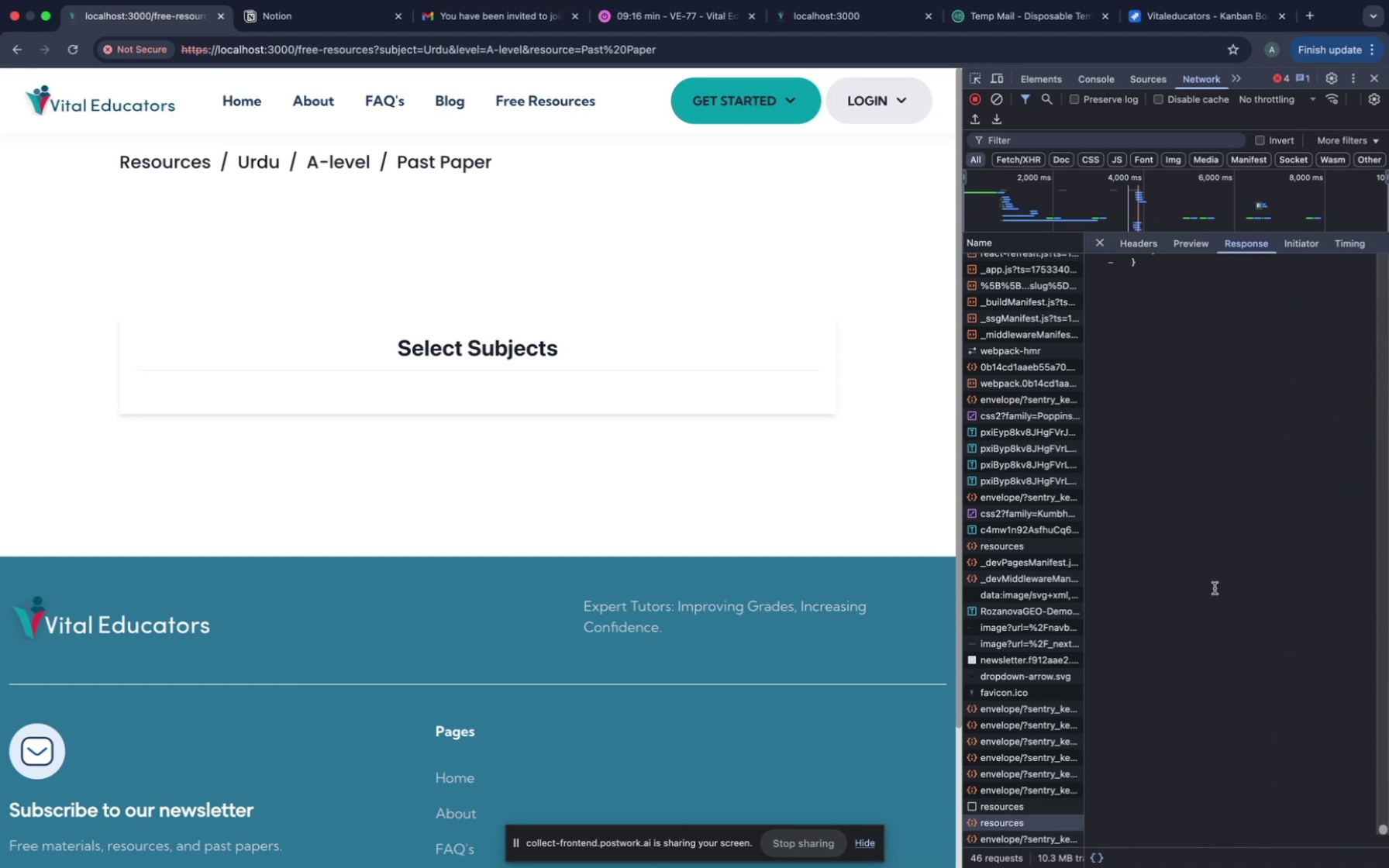 
scroll: coordinate [1214, 588], scroll_direction: up, amount: 62.0
 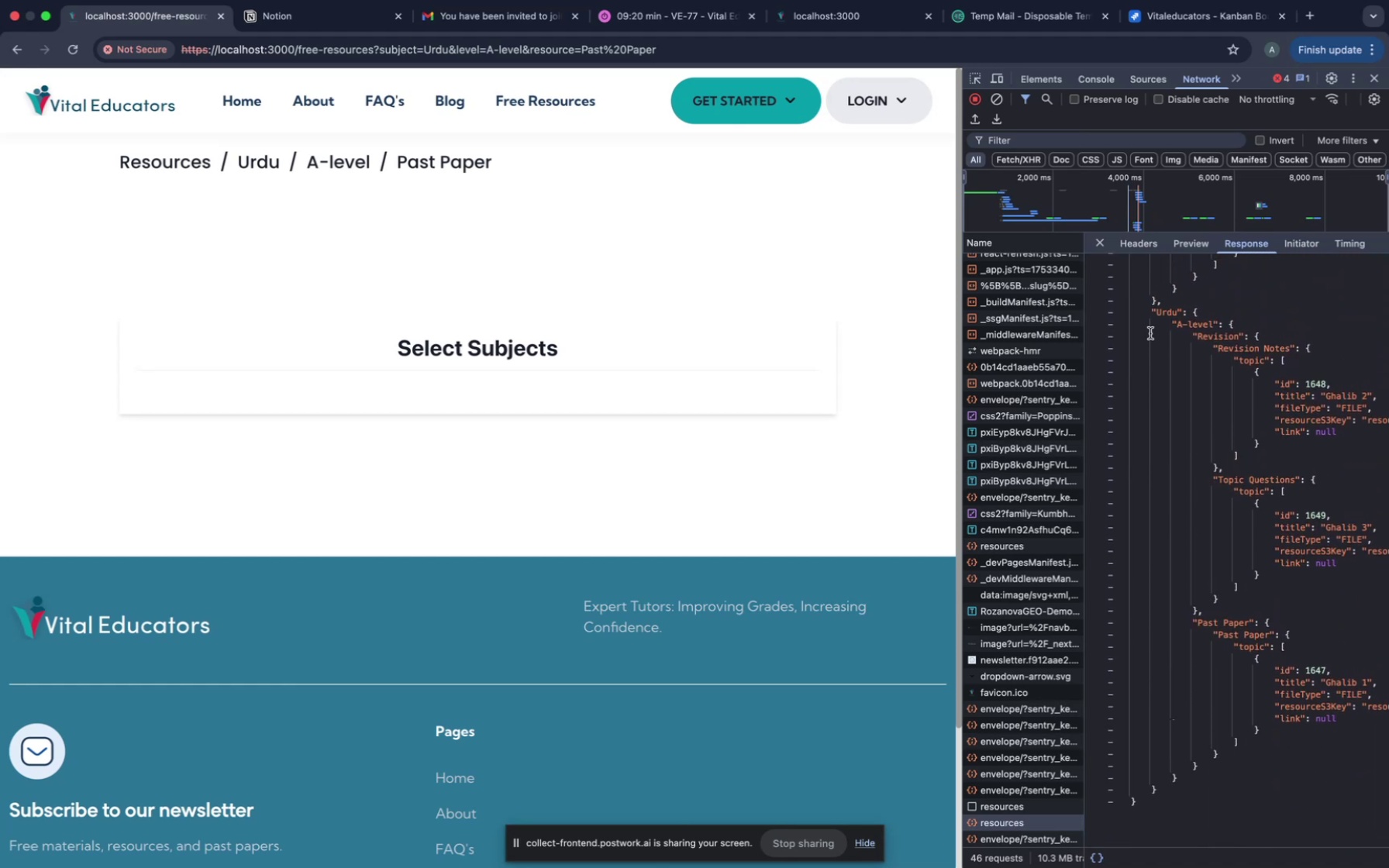 
left_click_drag(start_coordinate=[1149, 314], to_coordinate=[1180, 790])
 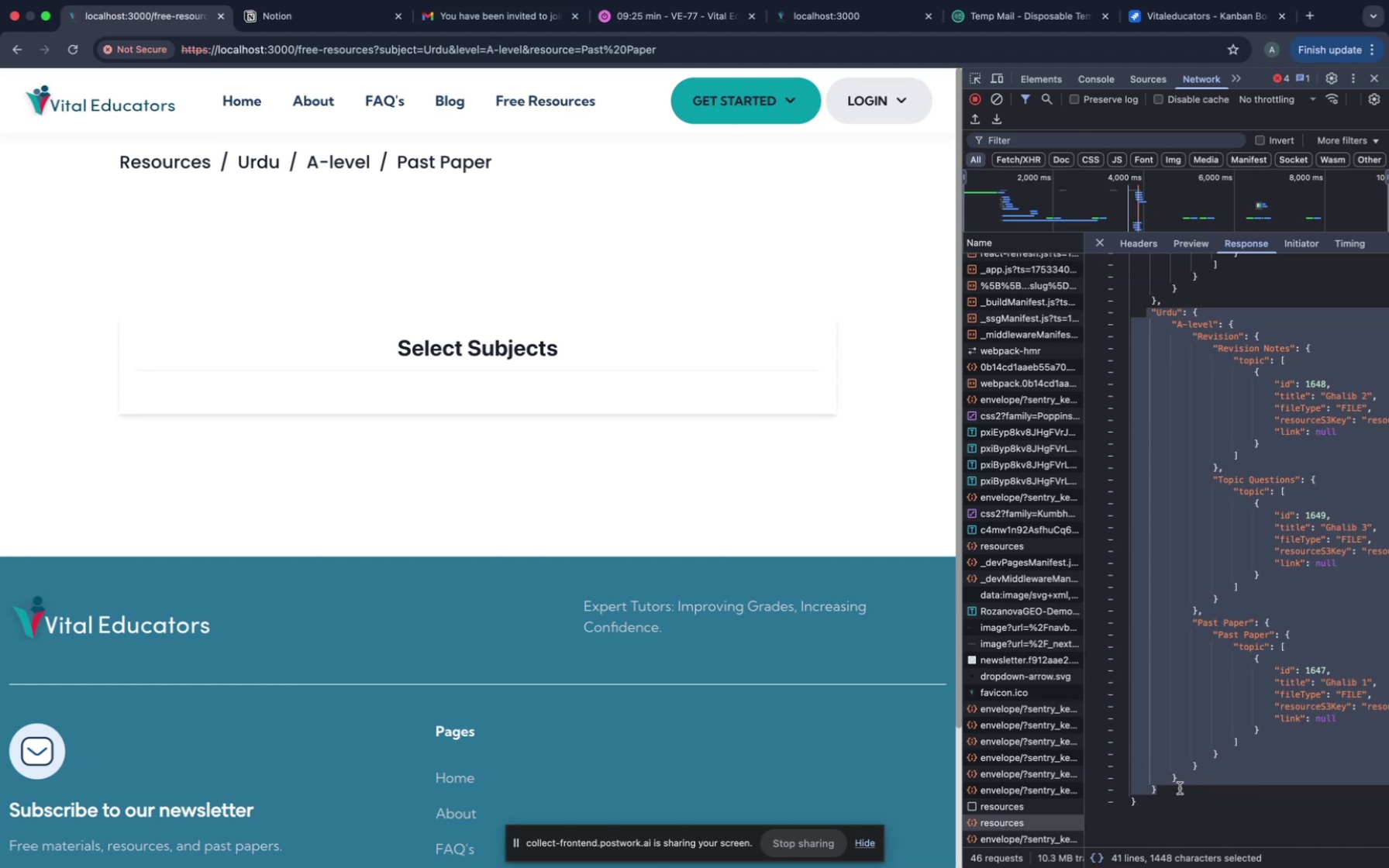 
key(Meta+C)
 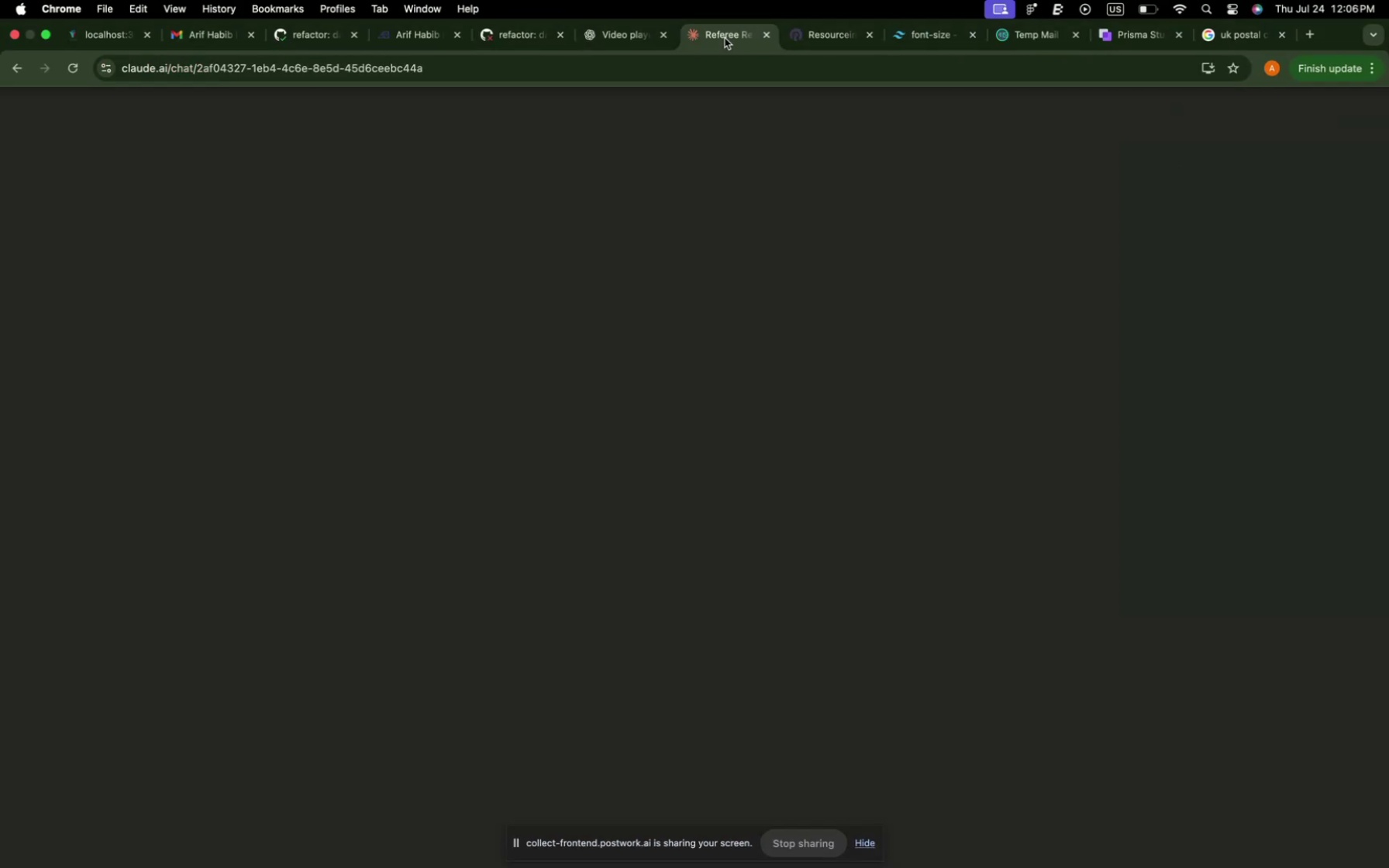 
wait(5.68)
 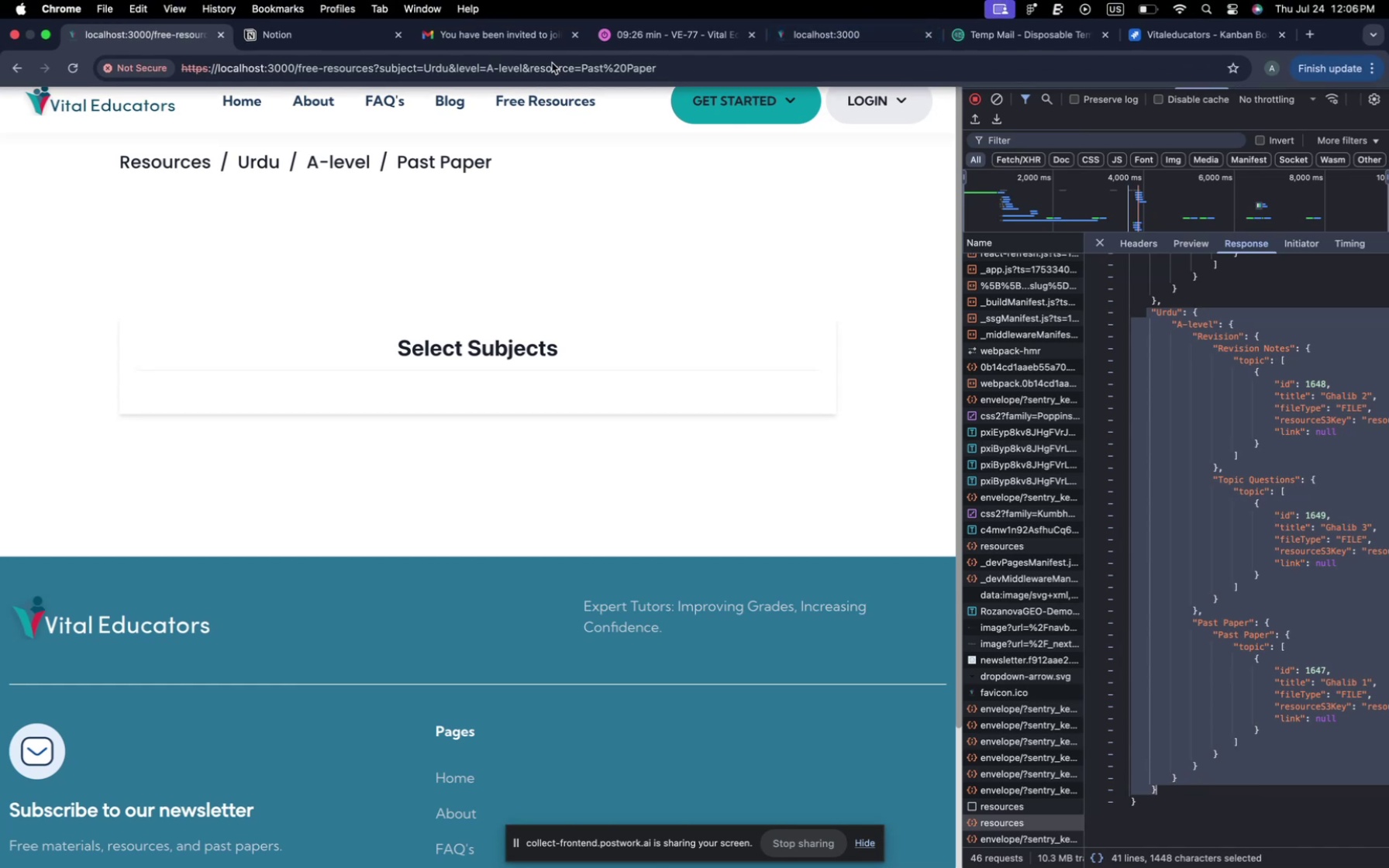 
scroll: coordinate [397, 713], scroll_direction: down, amount: 293.0
 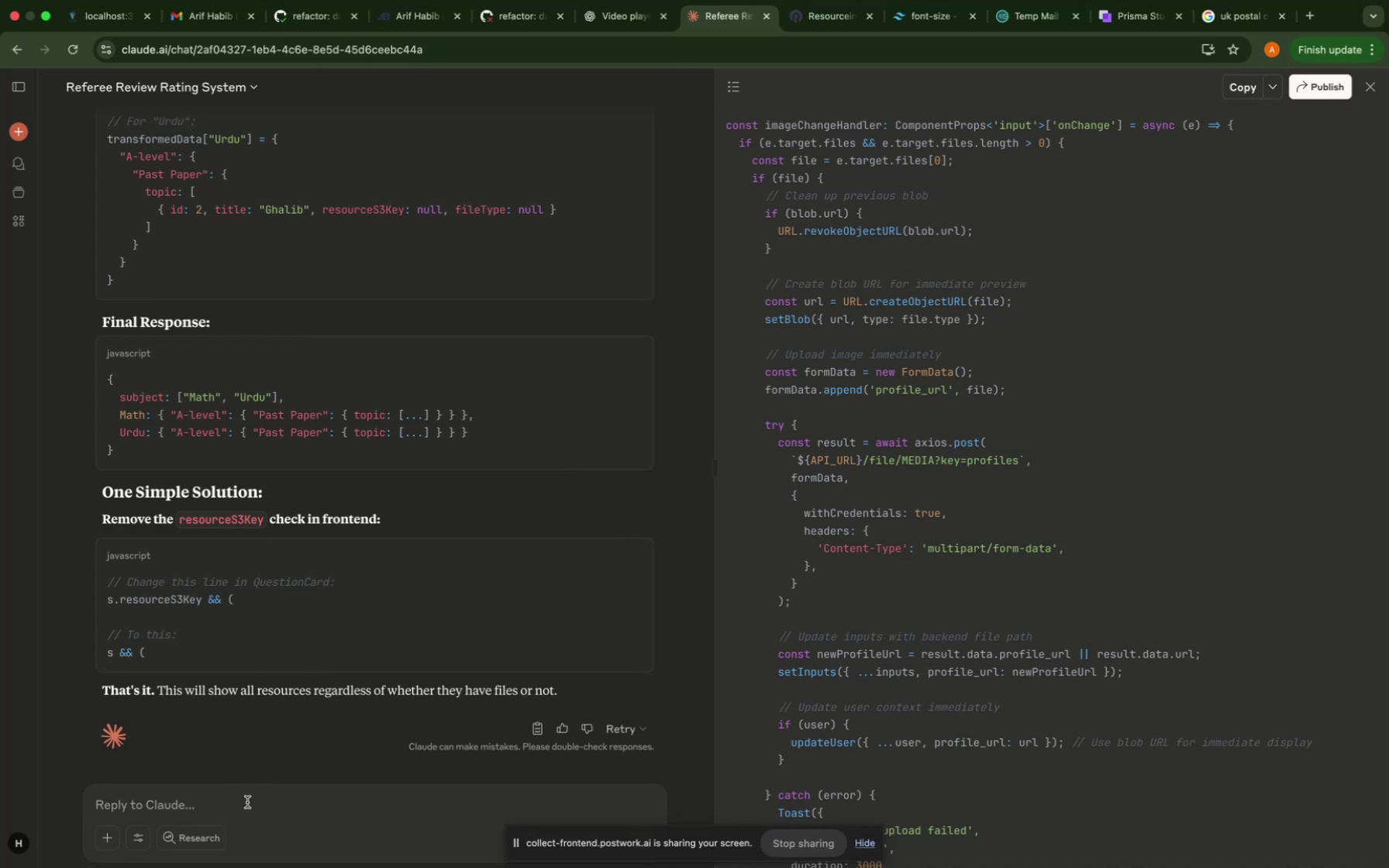 
left_click([247, 801])
 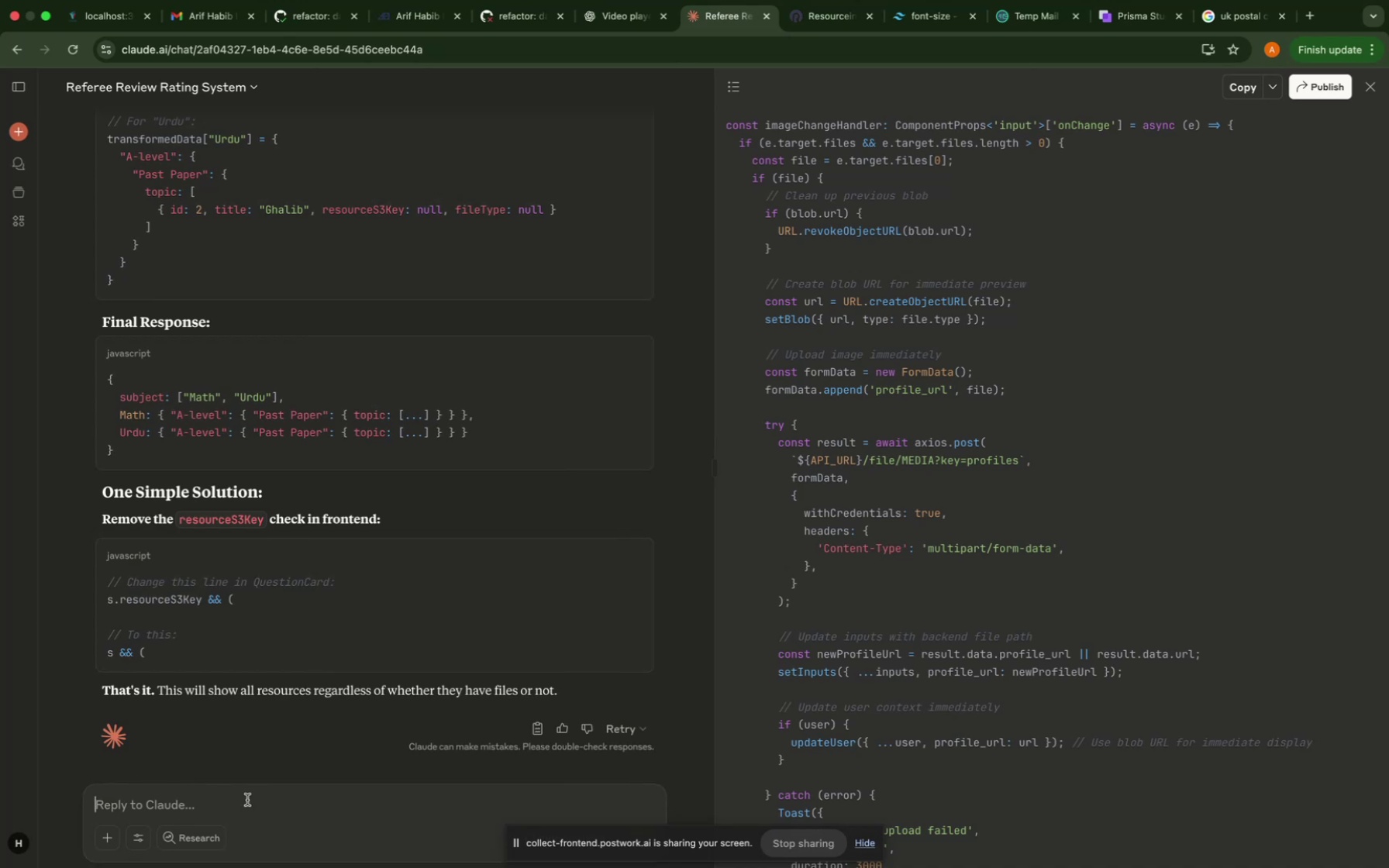 
type(acording to current backend i am getting repsonce)
key(Backspace)
type(se for urdu like this)
 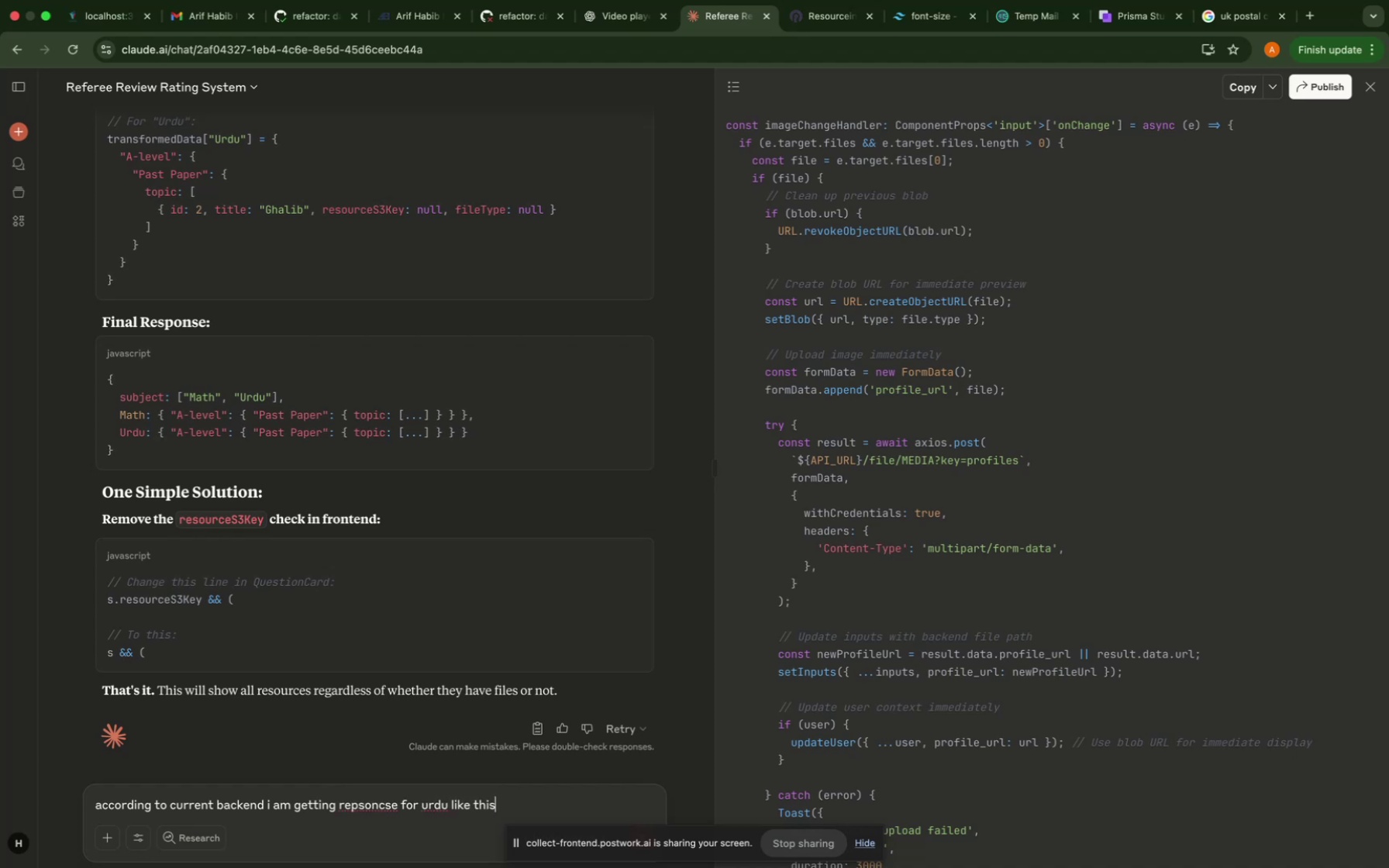 
key(Shift+Enter)
 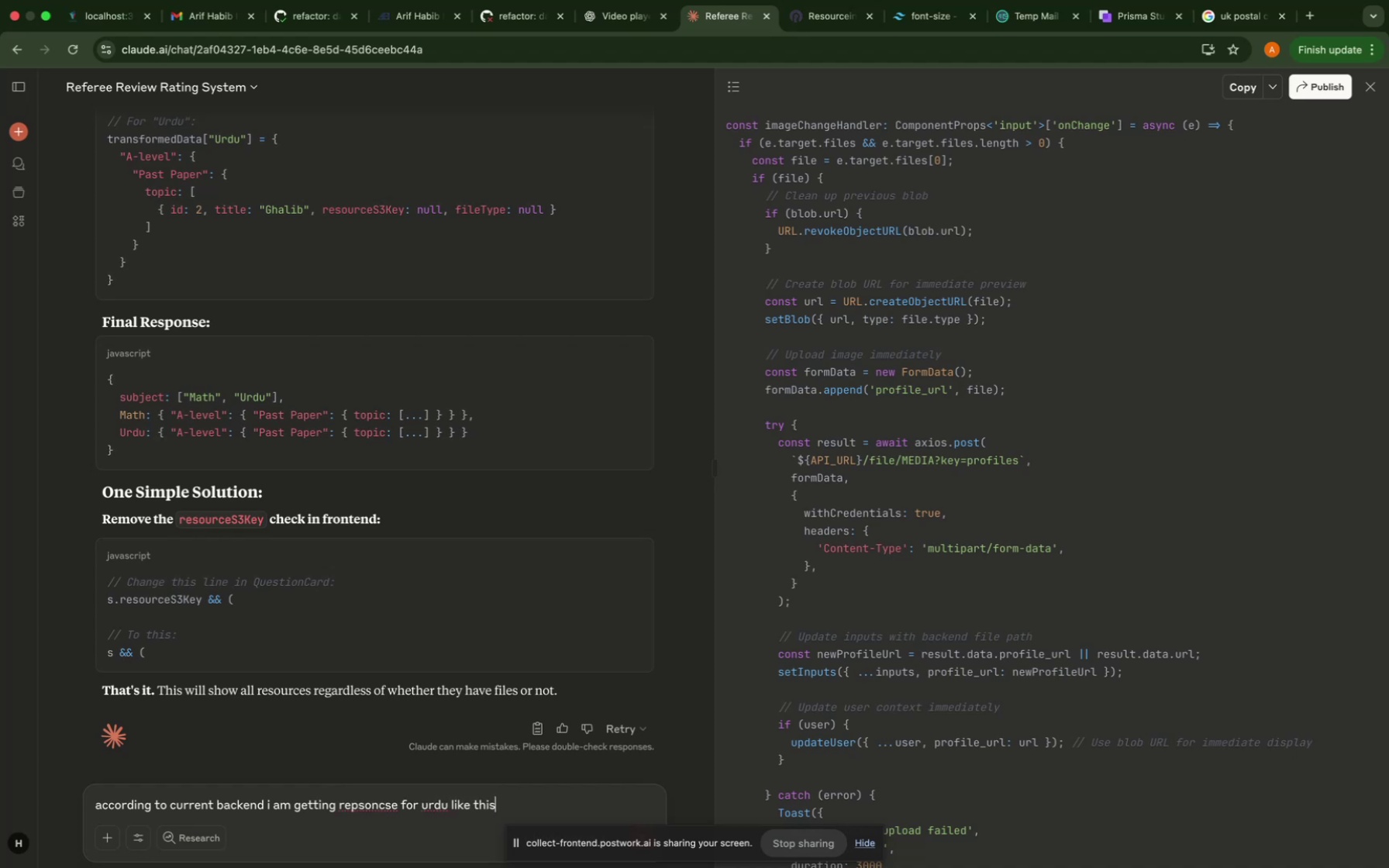 
key(Shift+Enter)
 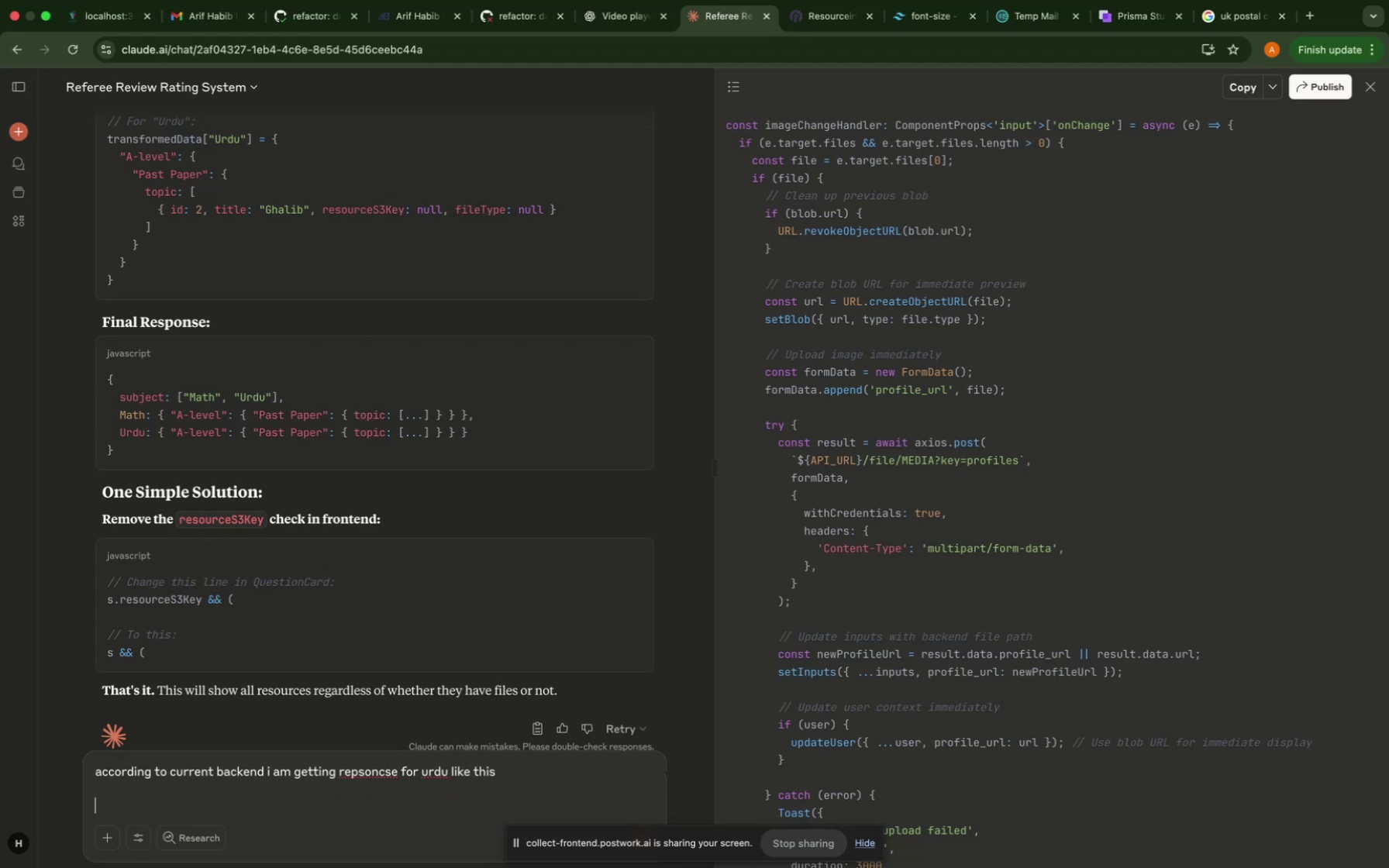 
key(Meta+CommandLeft)
 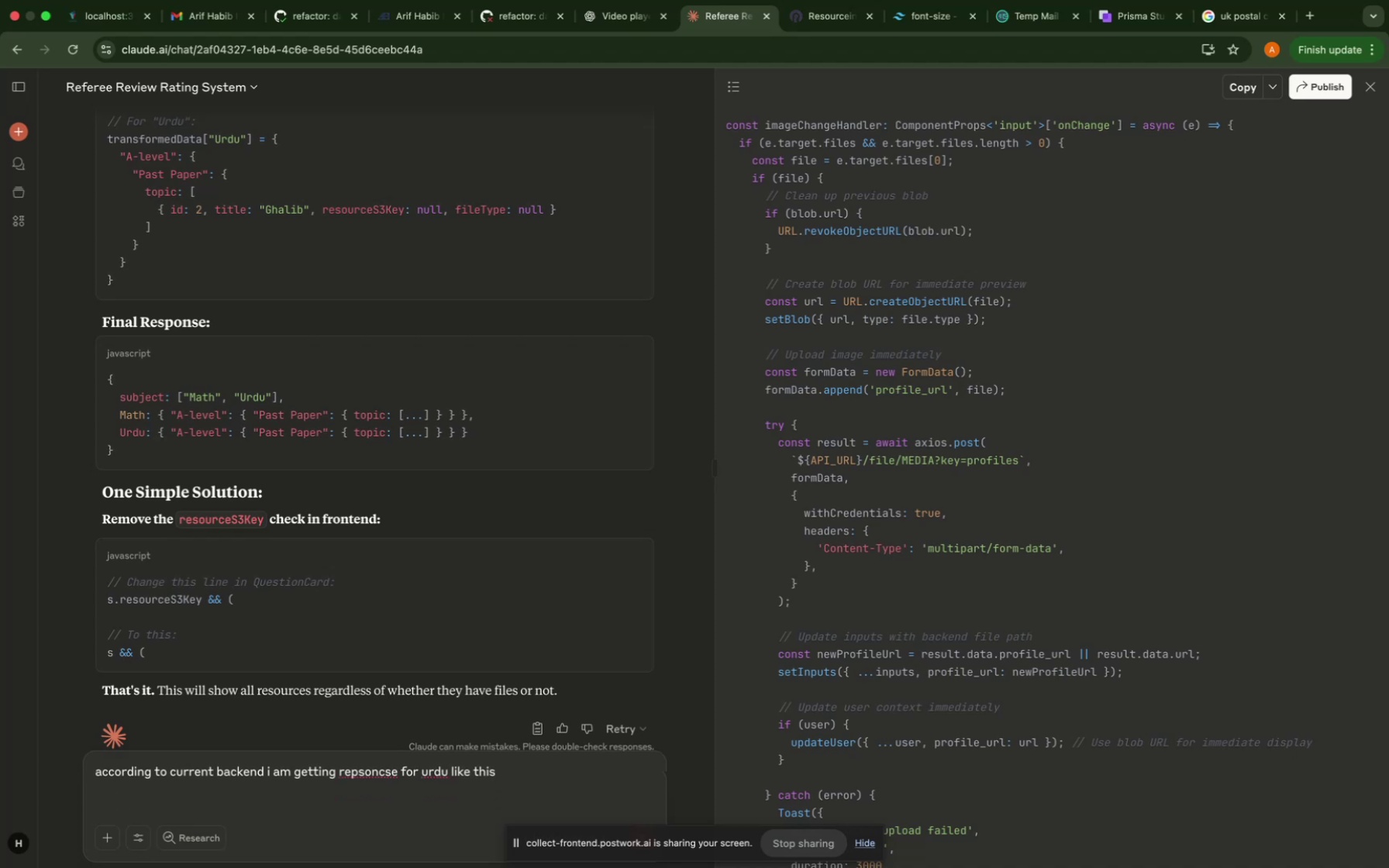 
key(Meta+V)
 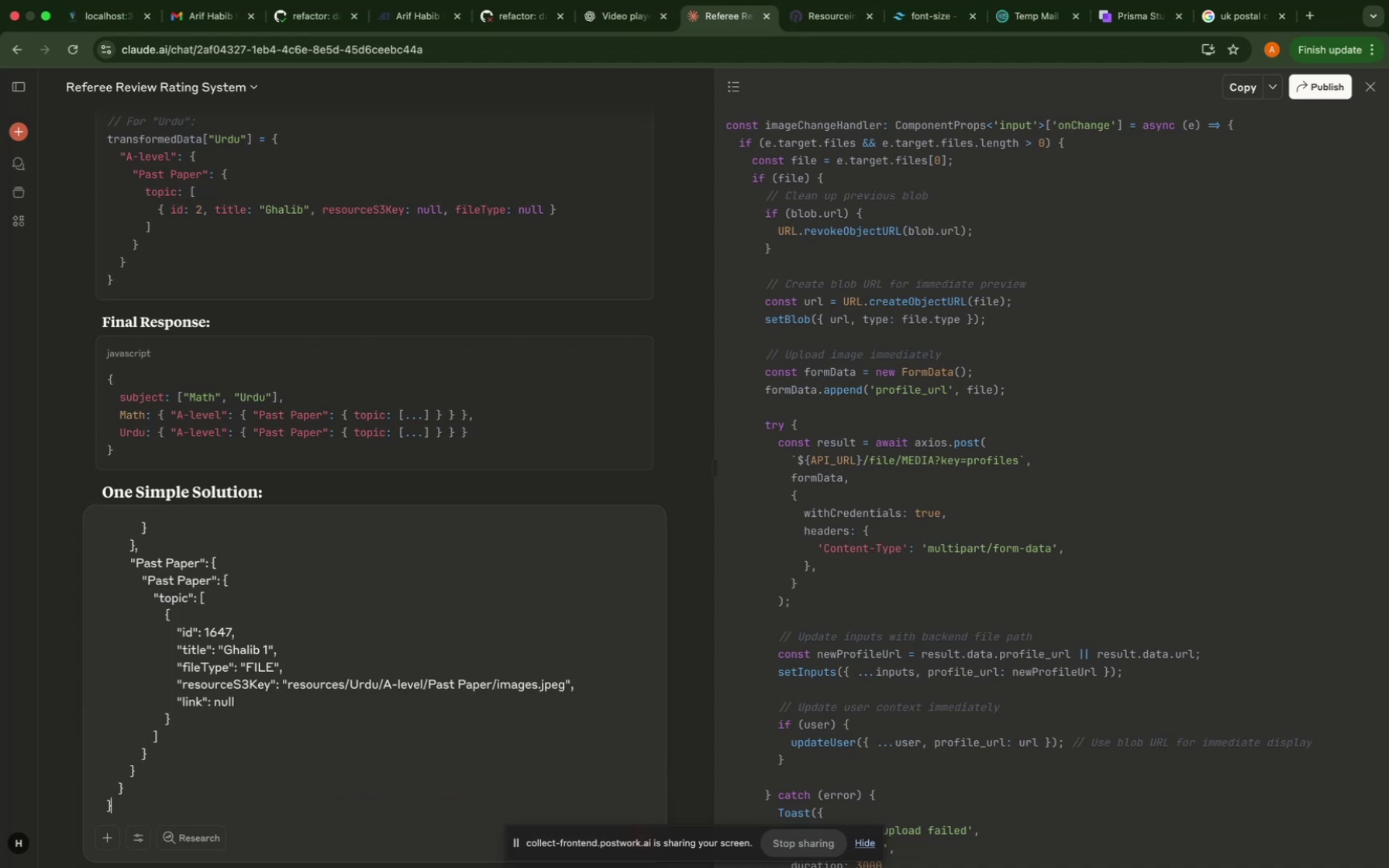 
scroll: coordinate [380, 638], scroll_direction: down, amount: 64.0
 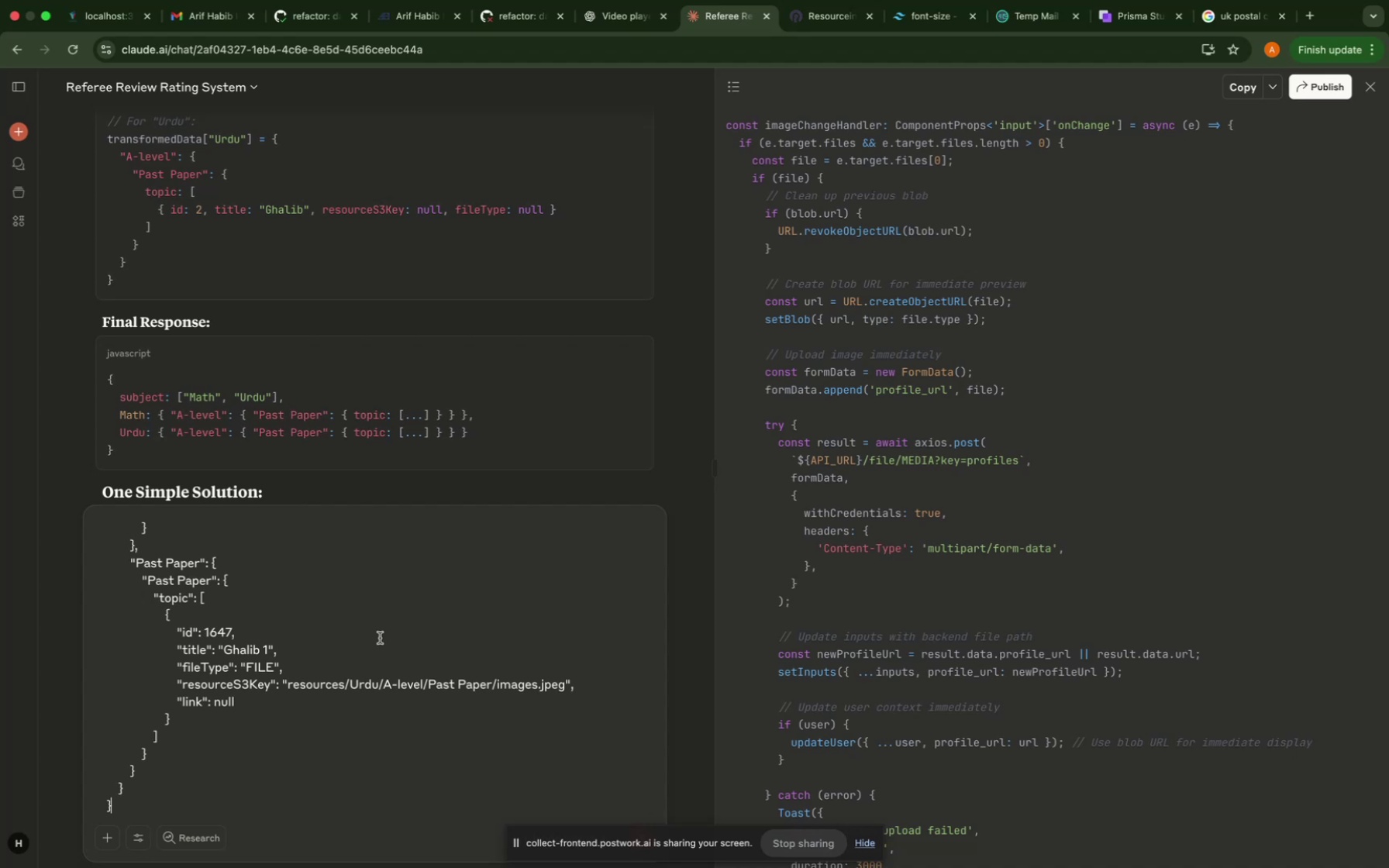 
key(Shift+Enter)
 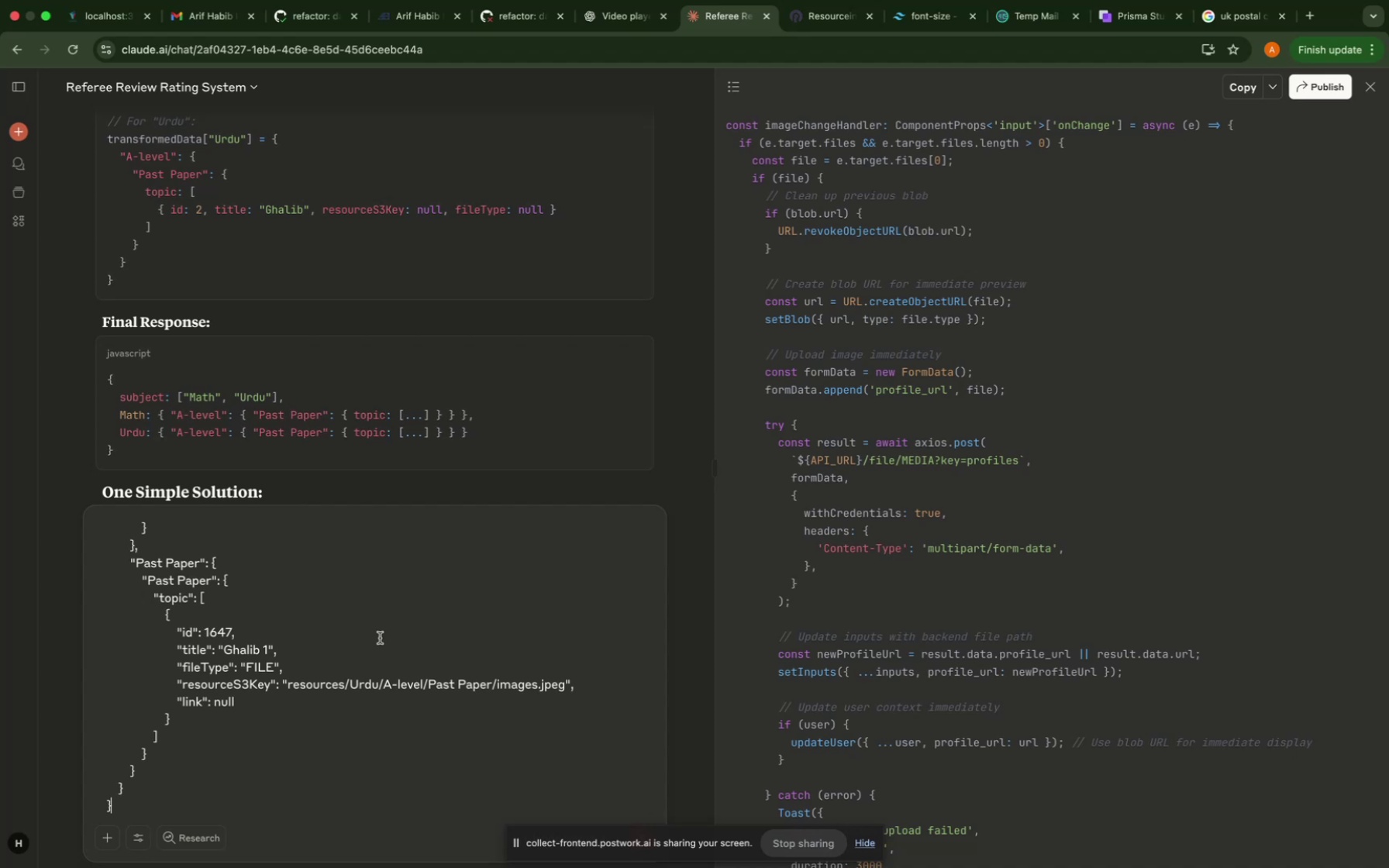 
key(Shift+Enter)
 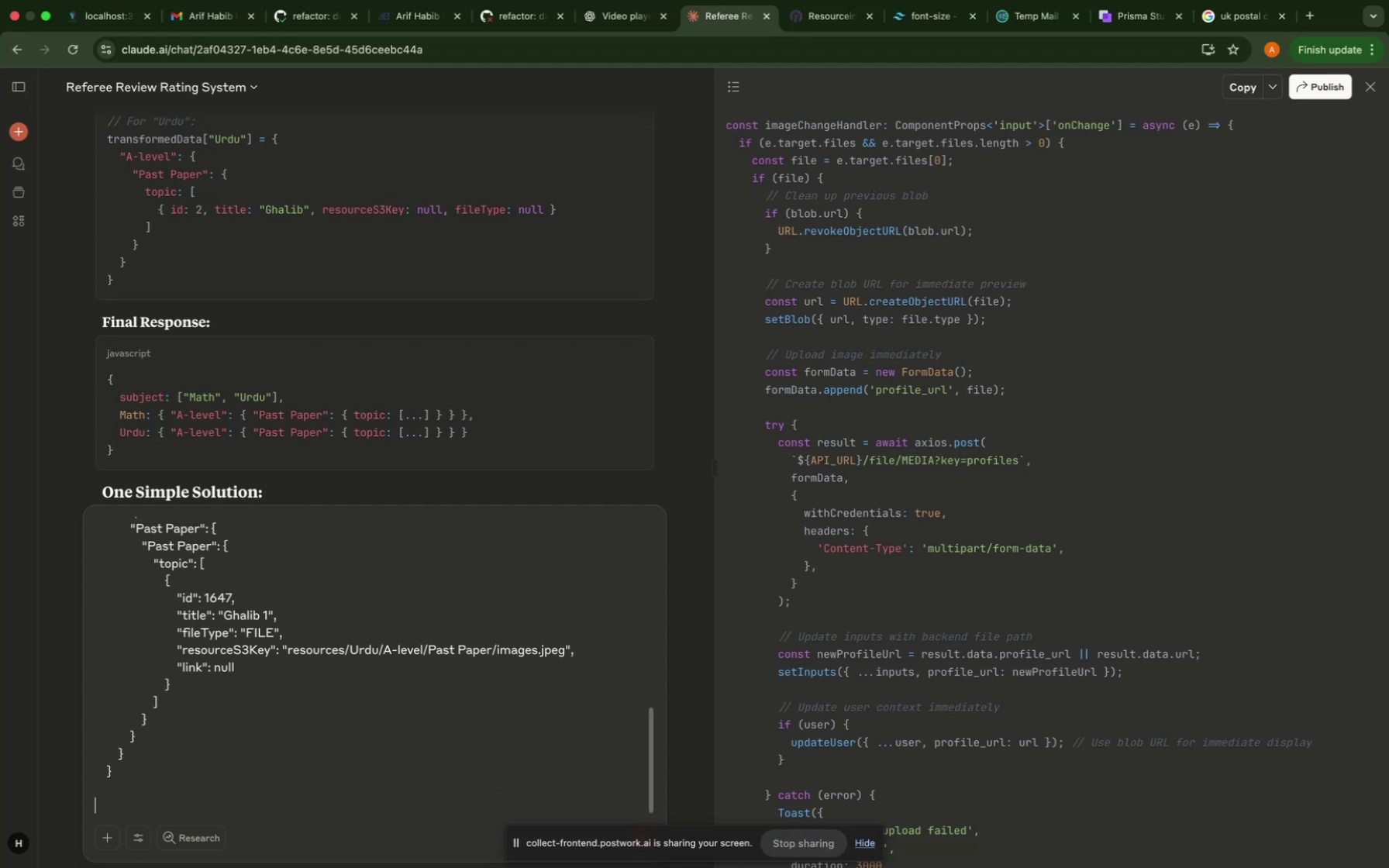 
type(still why i can see anything under pastpaper?)
 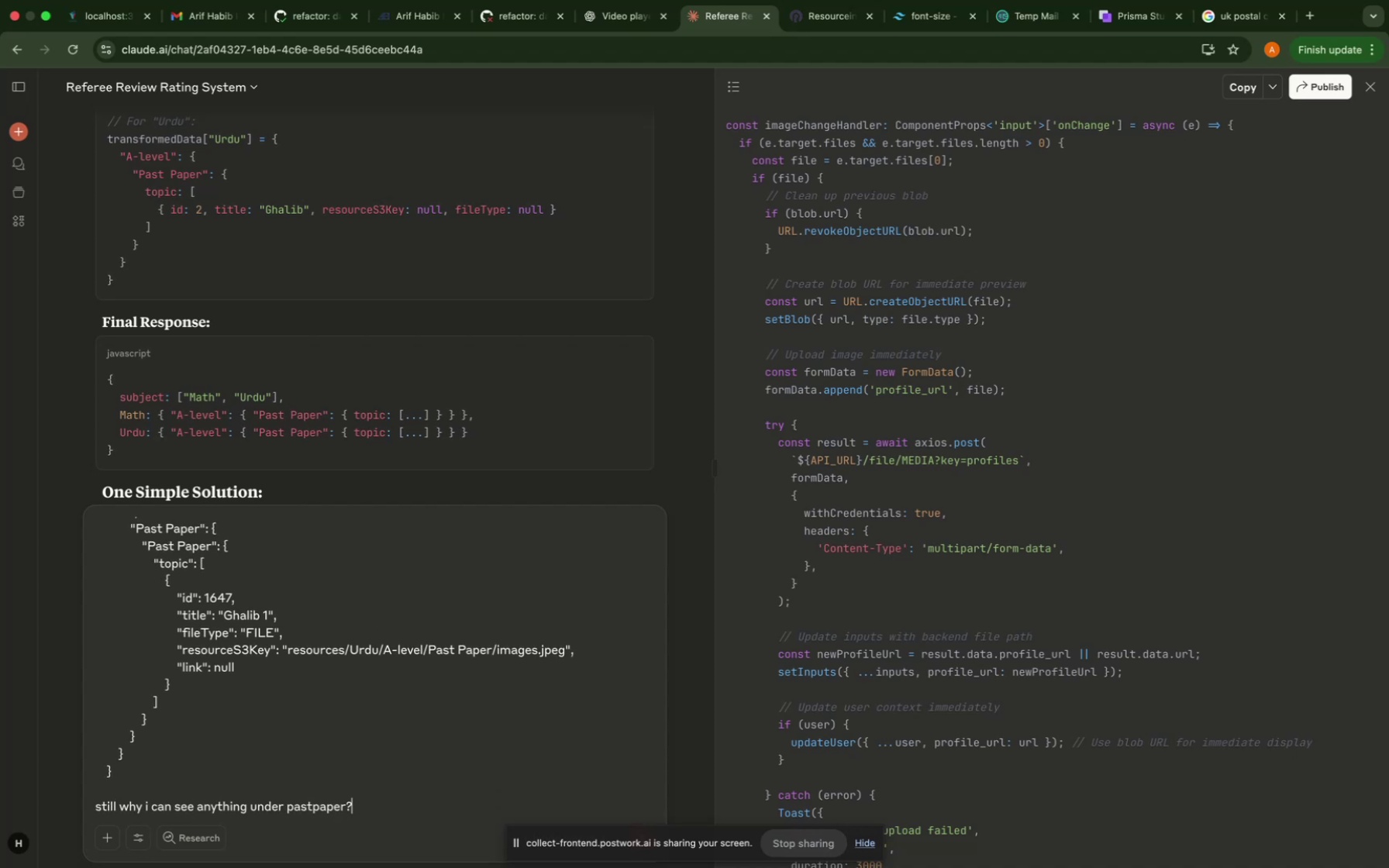 
 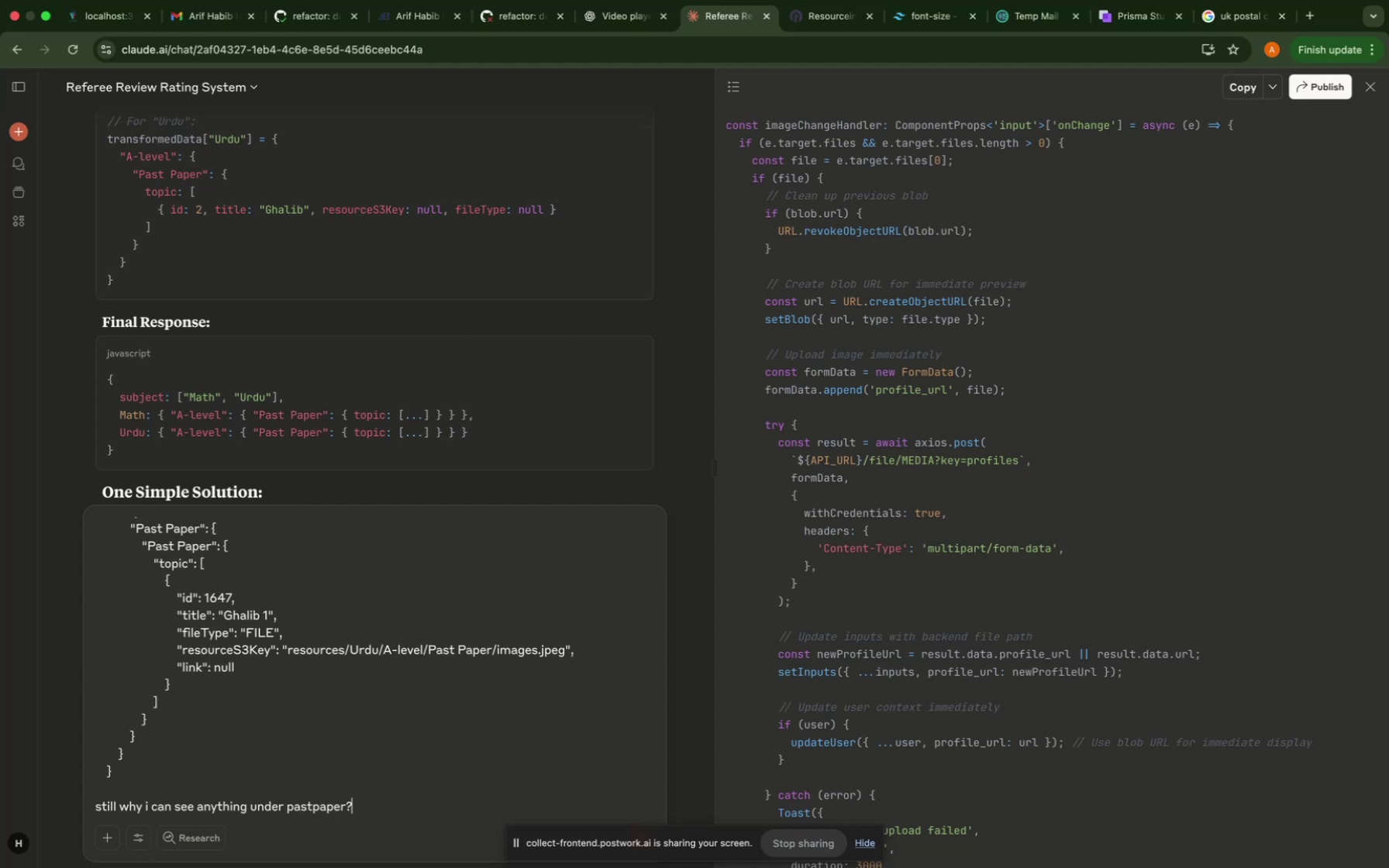 
key(Enter)
 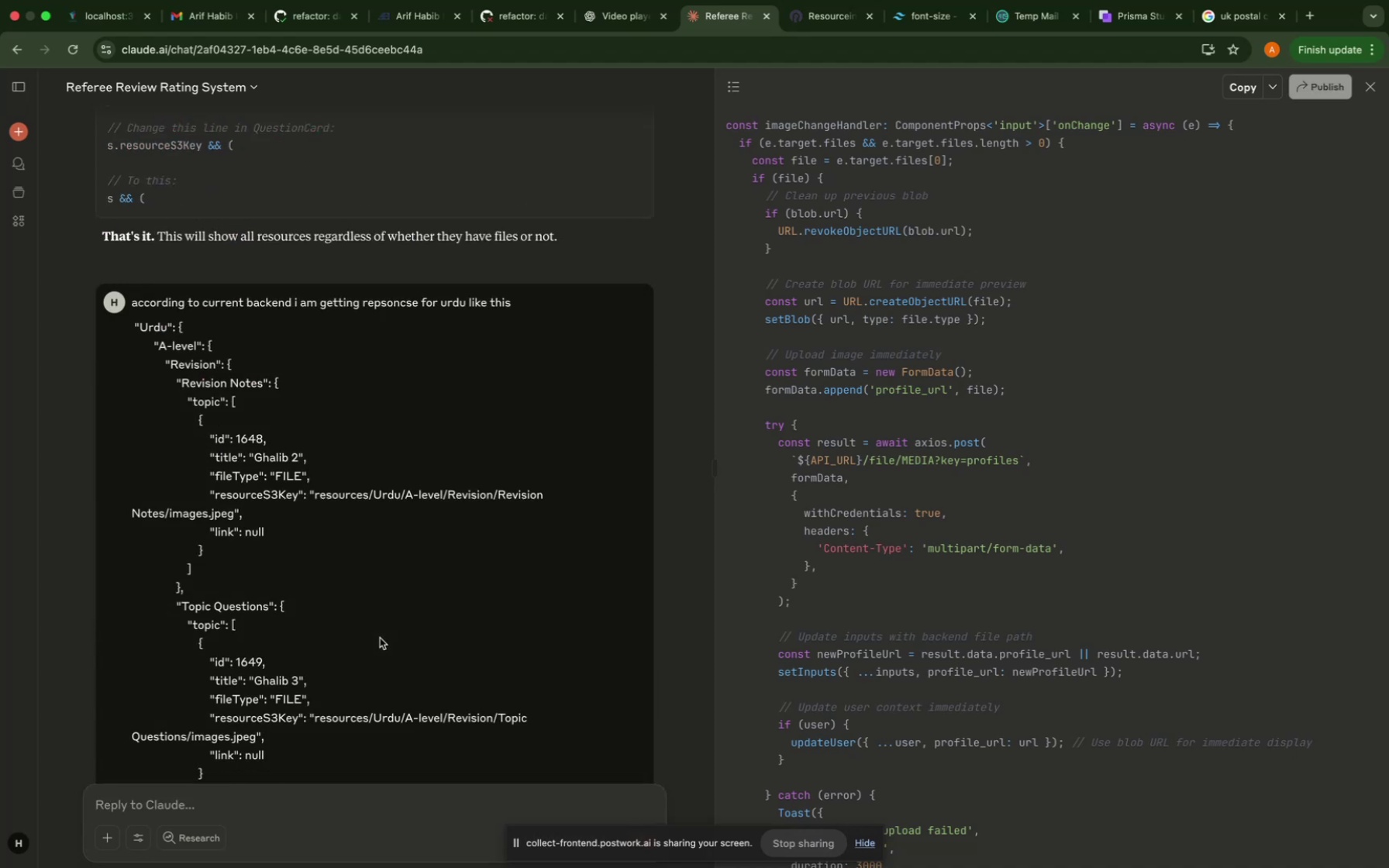 
scroll: coordinate [380, 638], scroll_direction: down, amount: 25.0
 